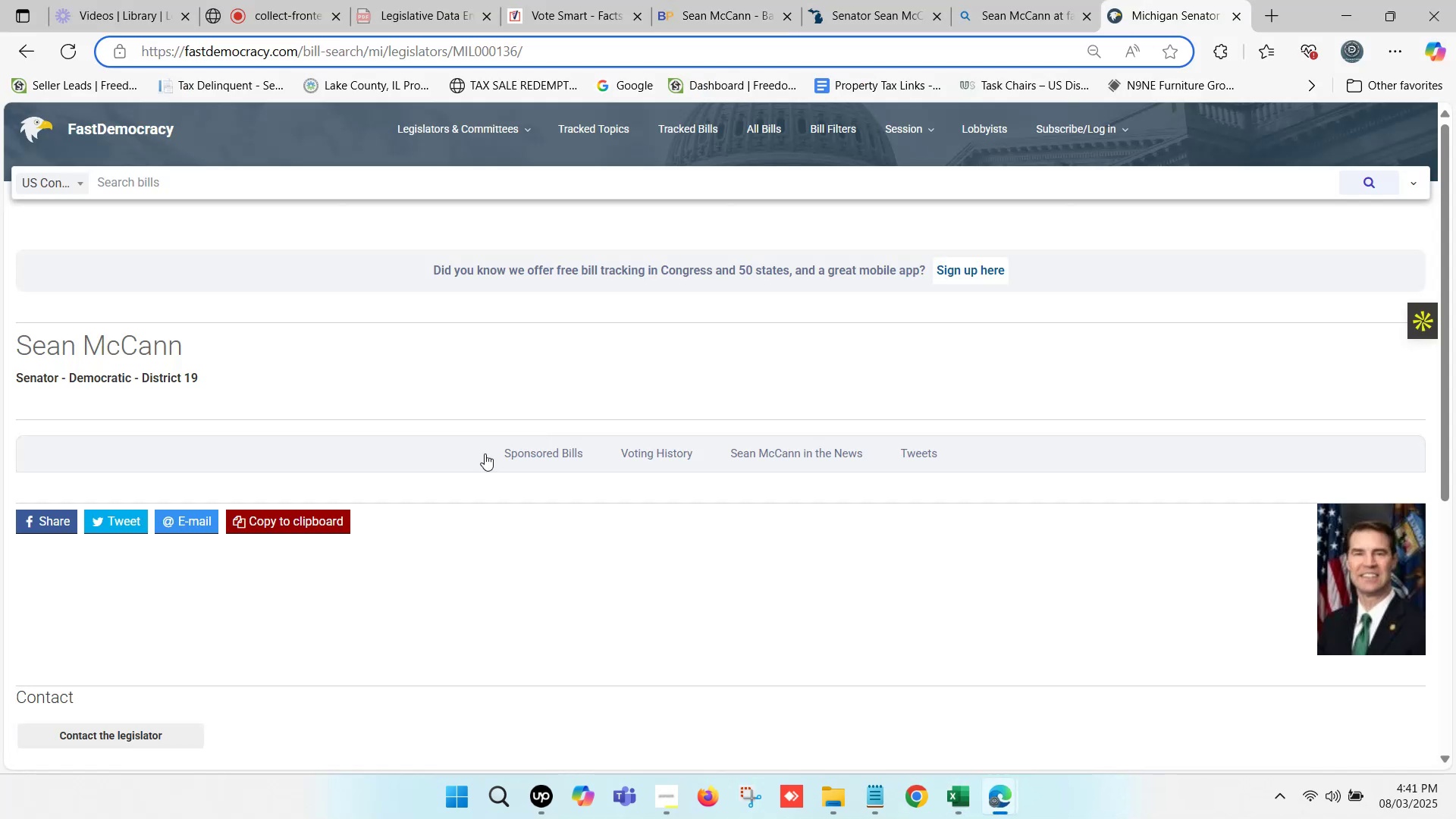 
scroll: coordinate [236, 457], scroll_direction: down, amount: 4.0
 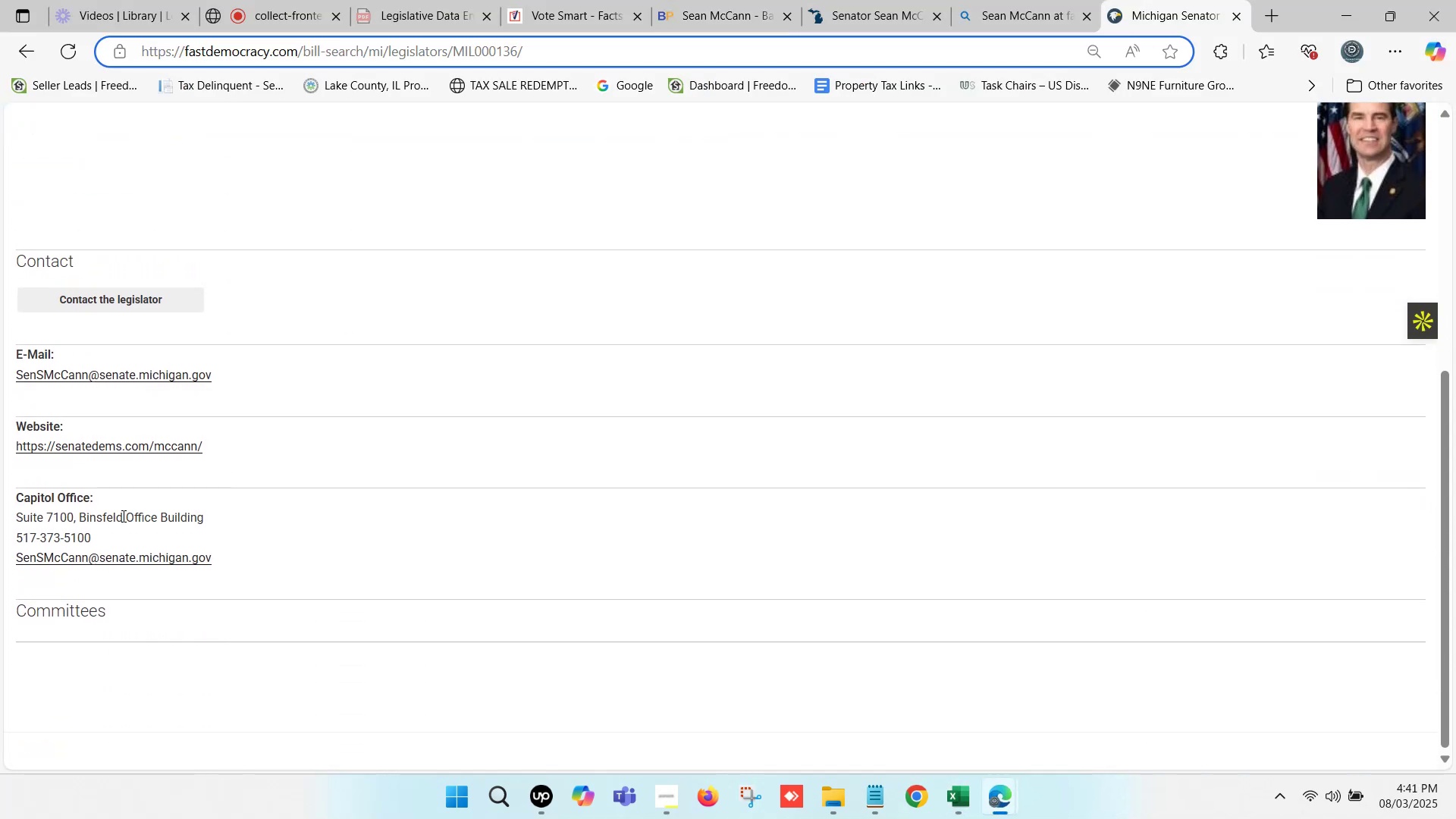 
left_click_drag(start_coordinate=[101, 537], to_coordinate=[17, 536])
 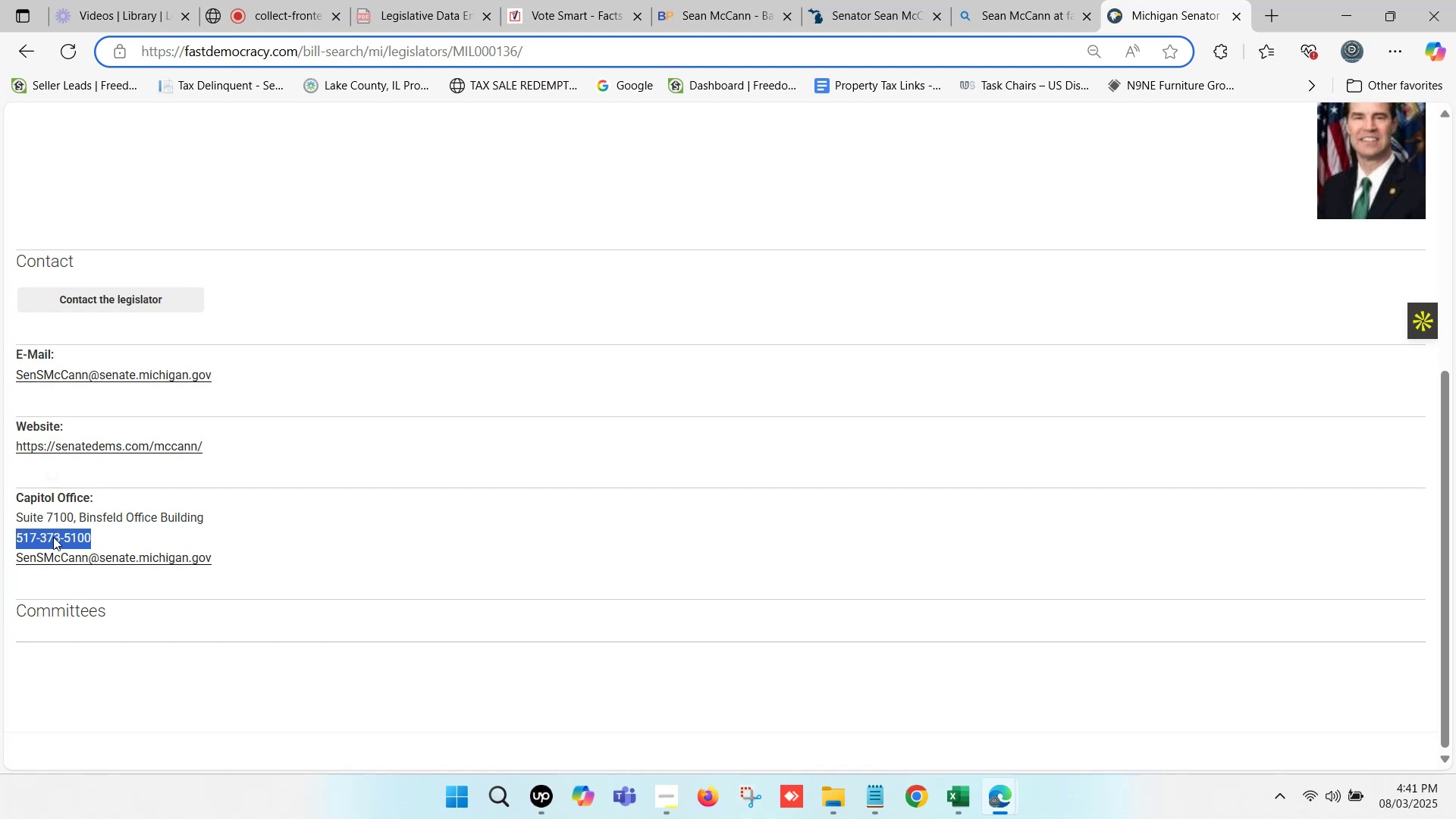 
key(Control+C)
 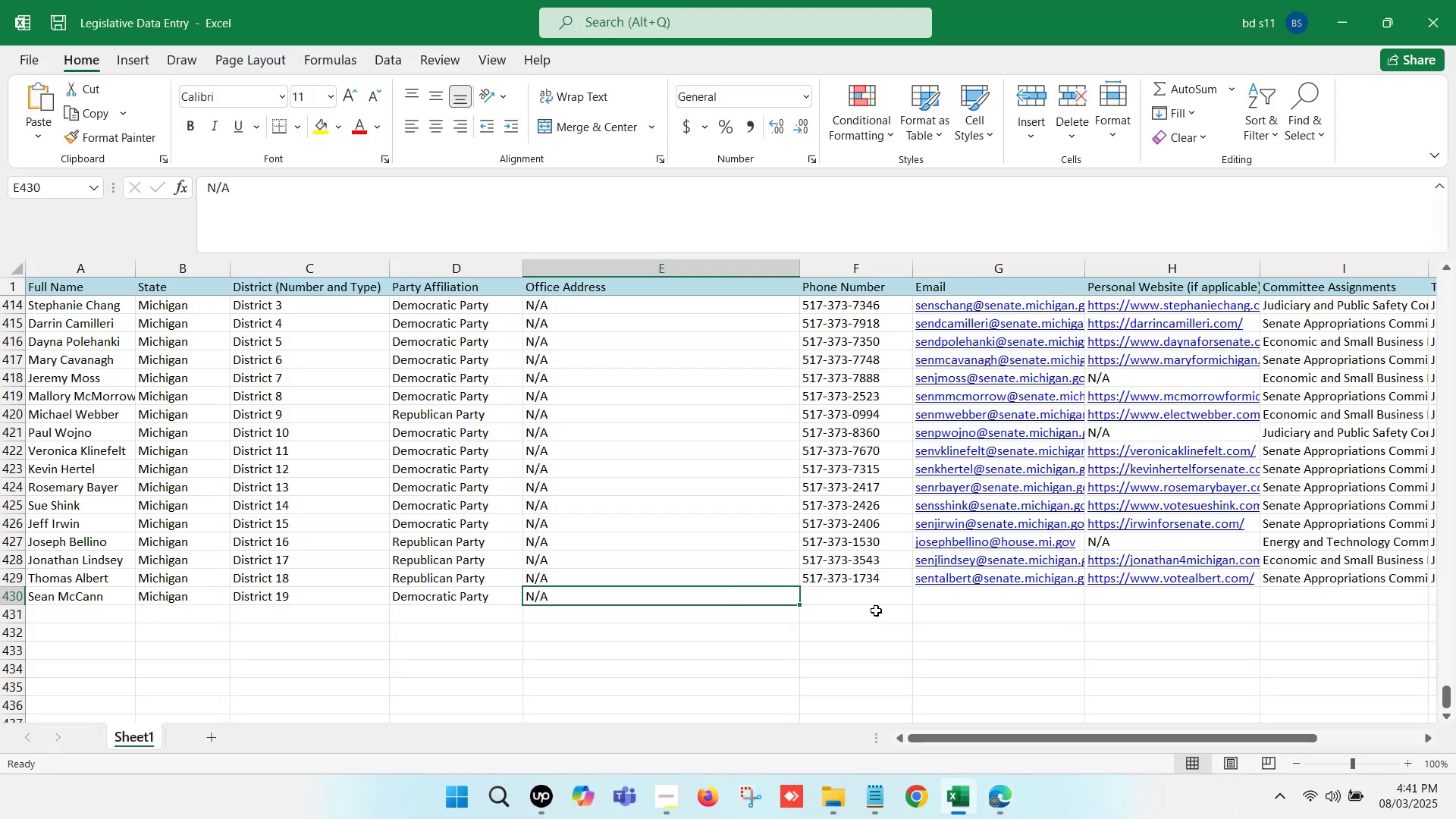 
left_click([846, 589])
 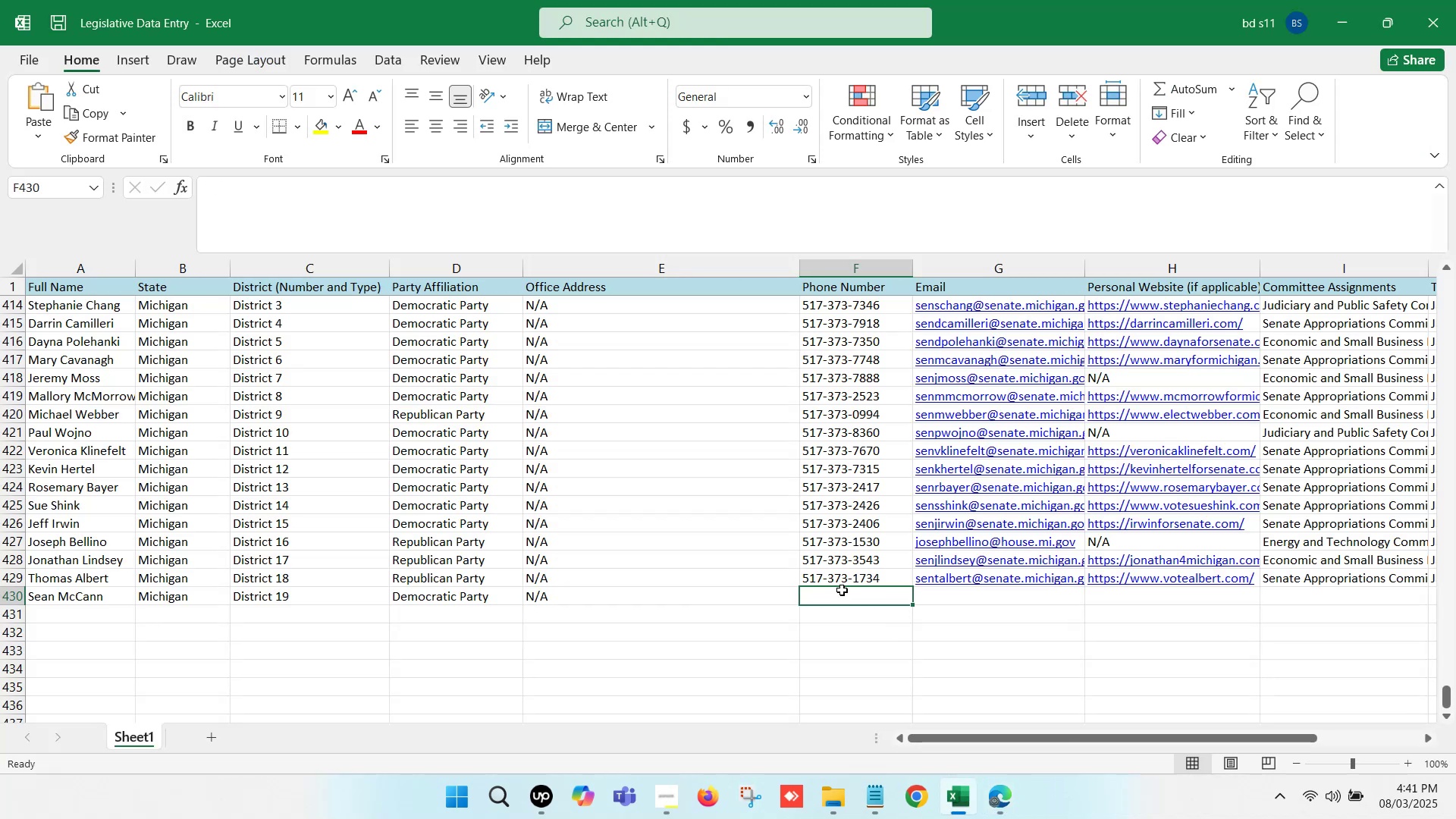 
double_click([842, 590])
 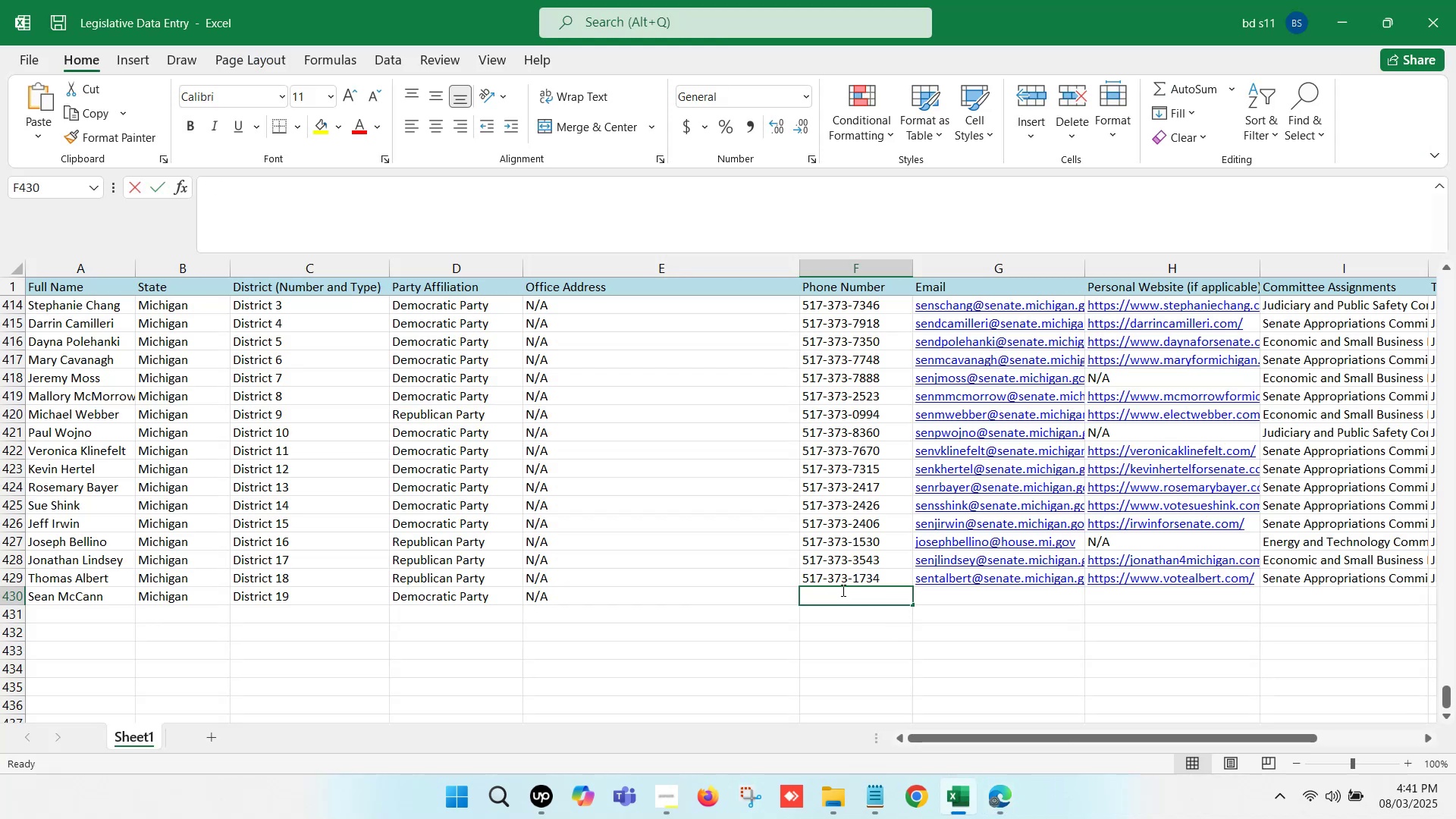 
key(Control+V)
 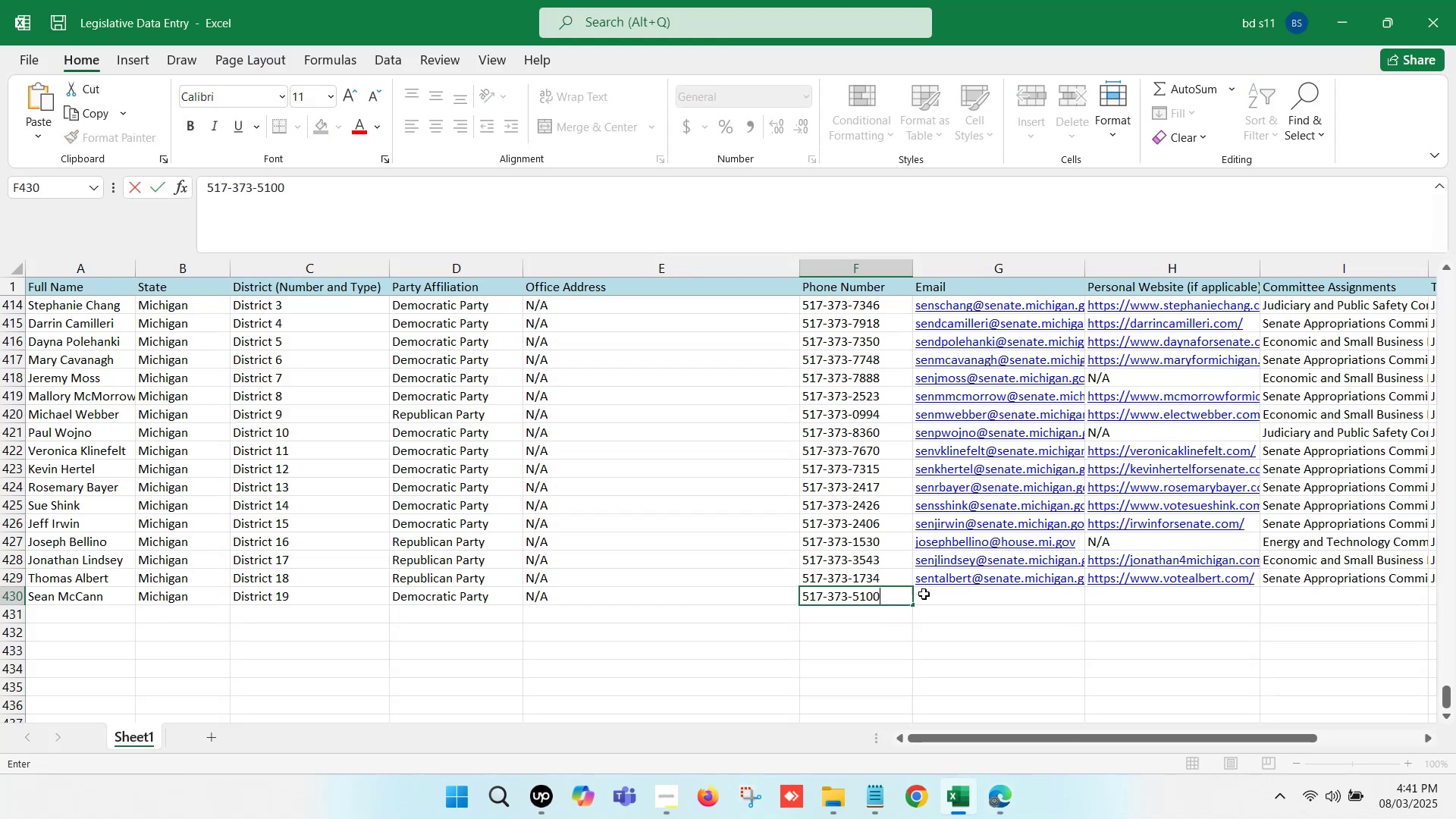 
left_click([962, 594])
 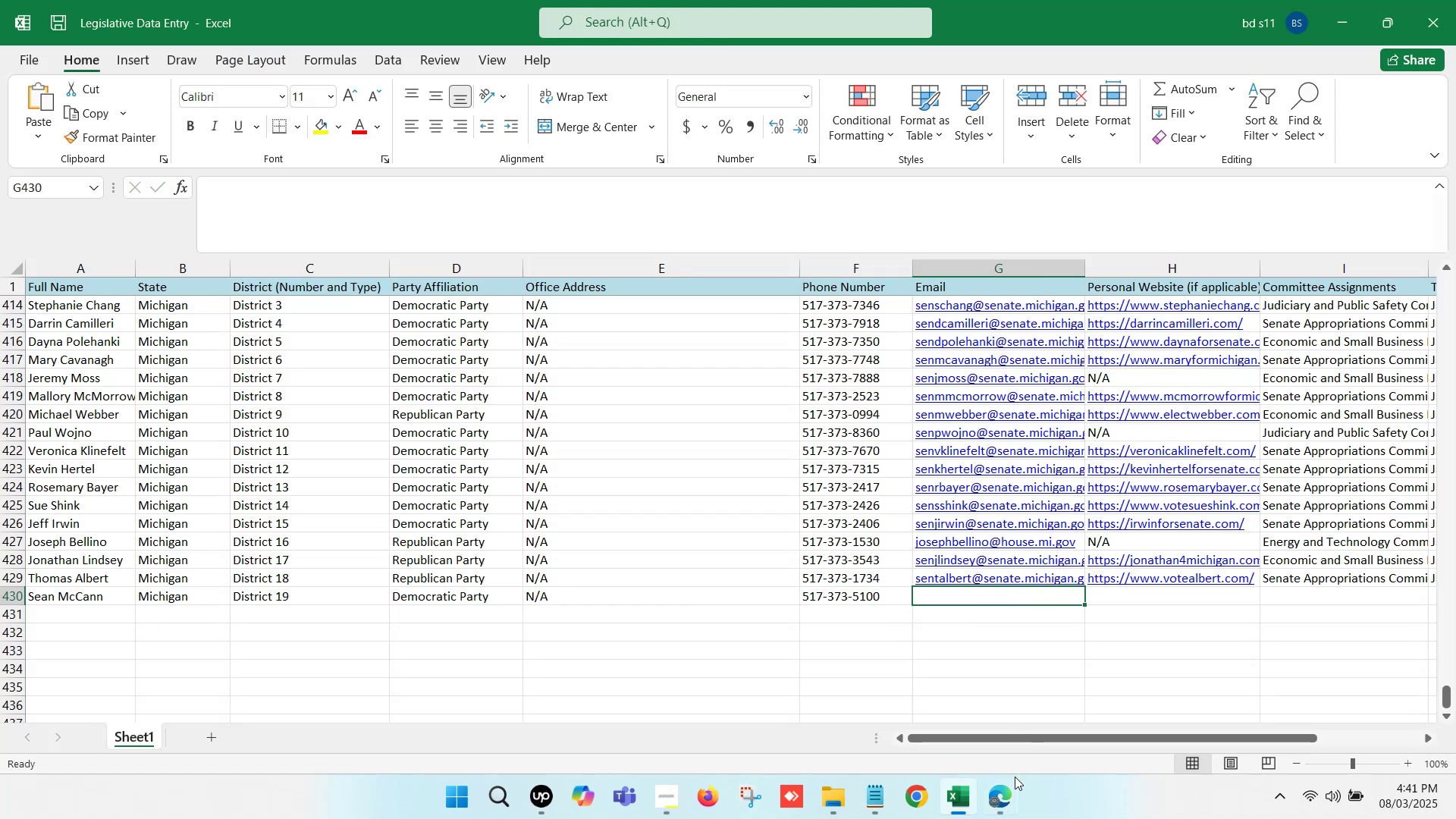 
left_click([1014, 788])
 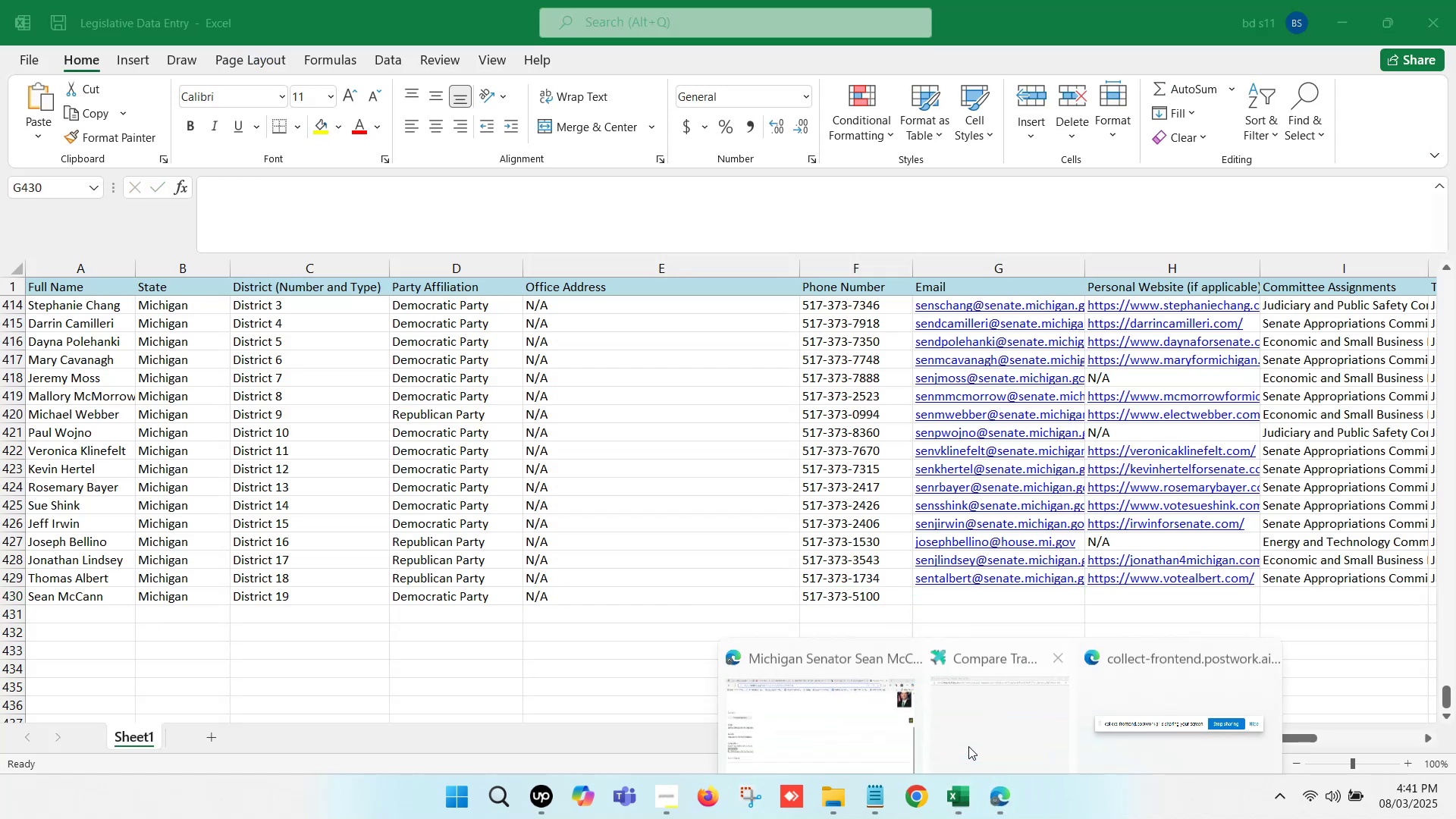 
left_click_drag(start_coordinate=[846, 692], to_coordinate=[843, 690])
 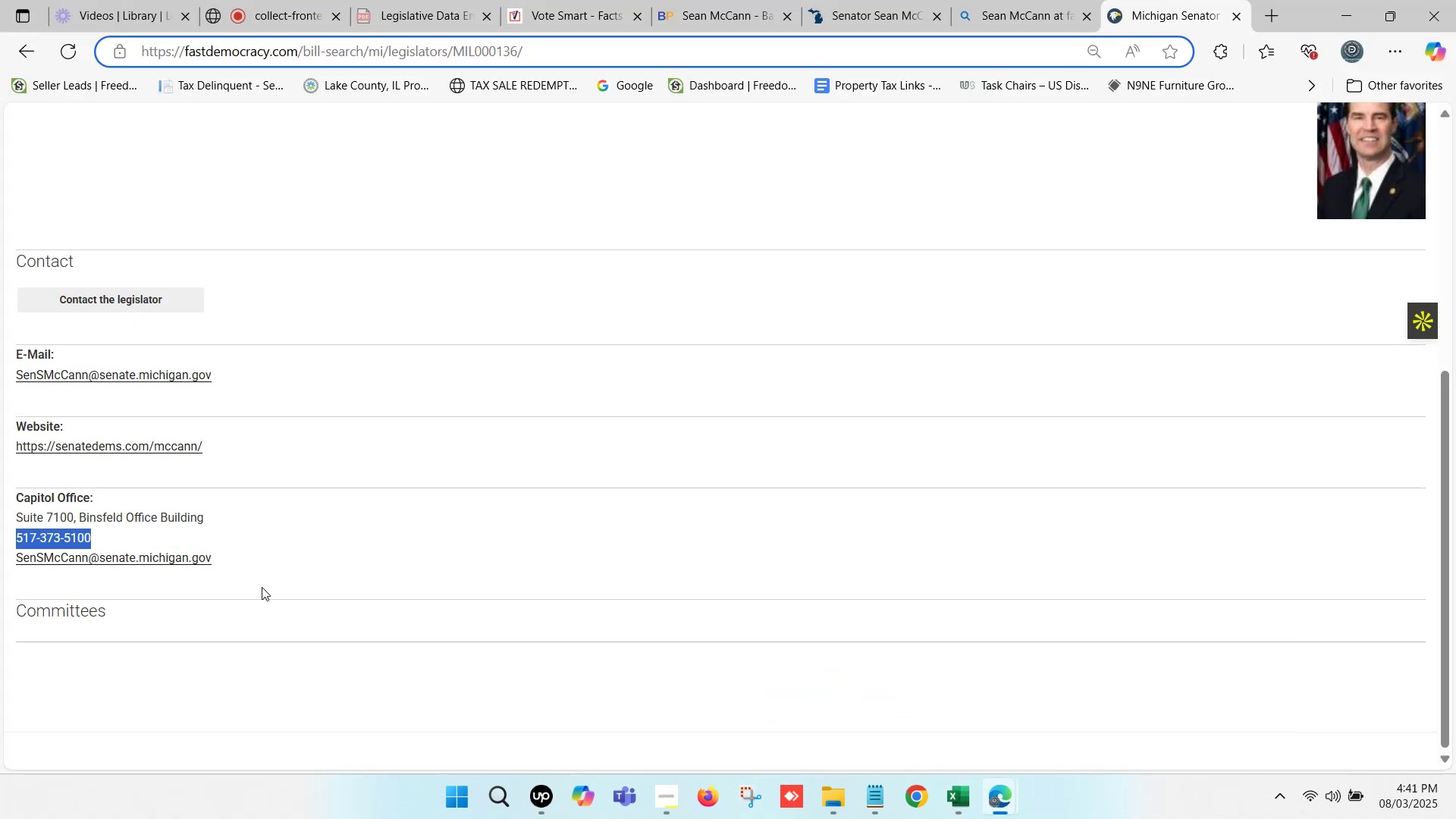 
left_click_drag(start_coordinate=[231, 558], to_coordinate=[15, 558])
 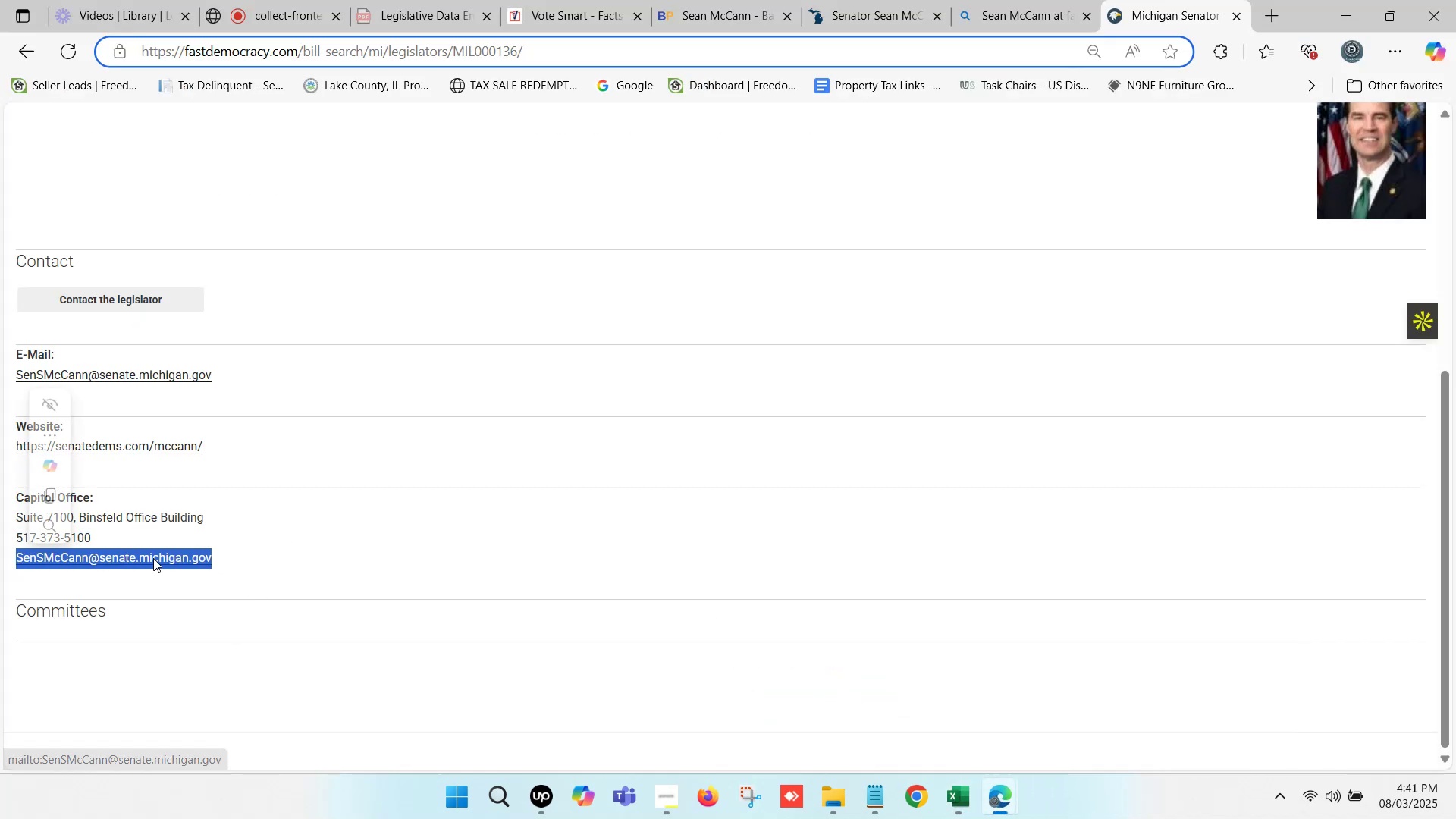 
key(Control+ControlLeft)
 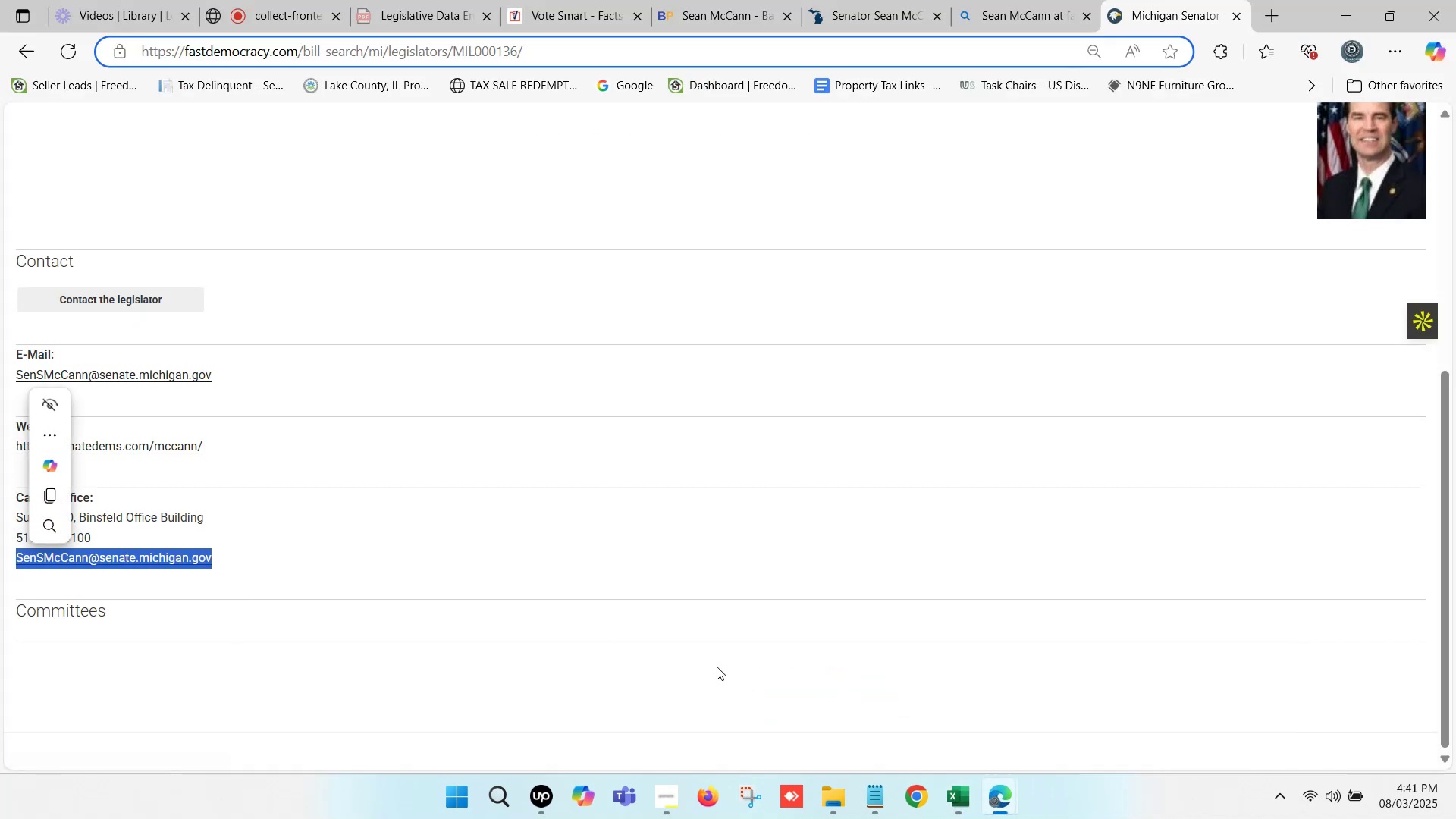 
key(Control+C)
 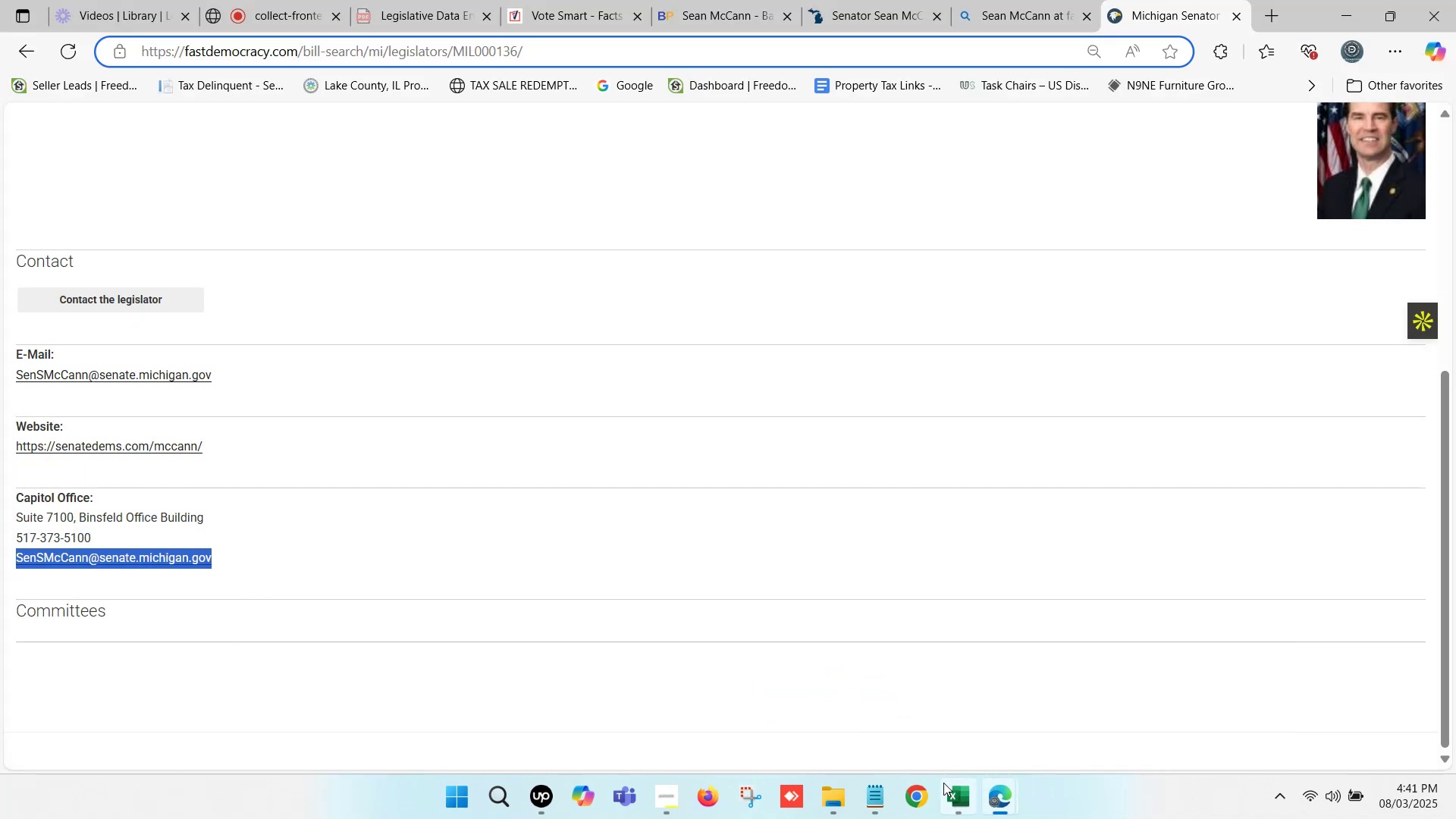 
left_click([945, 784])
 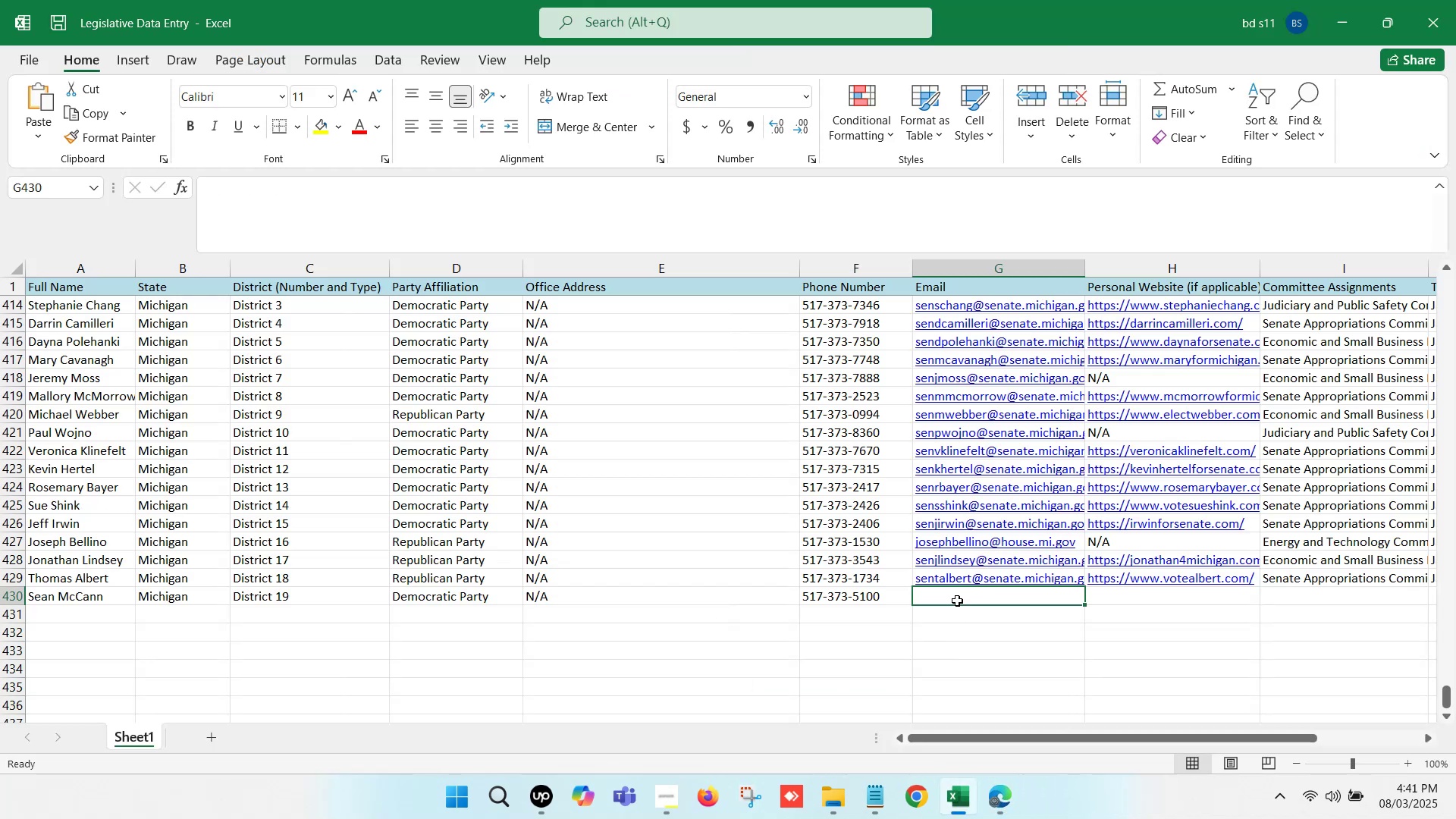 
double_click([953, 596])
 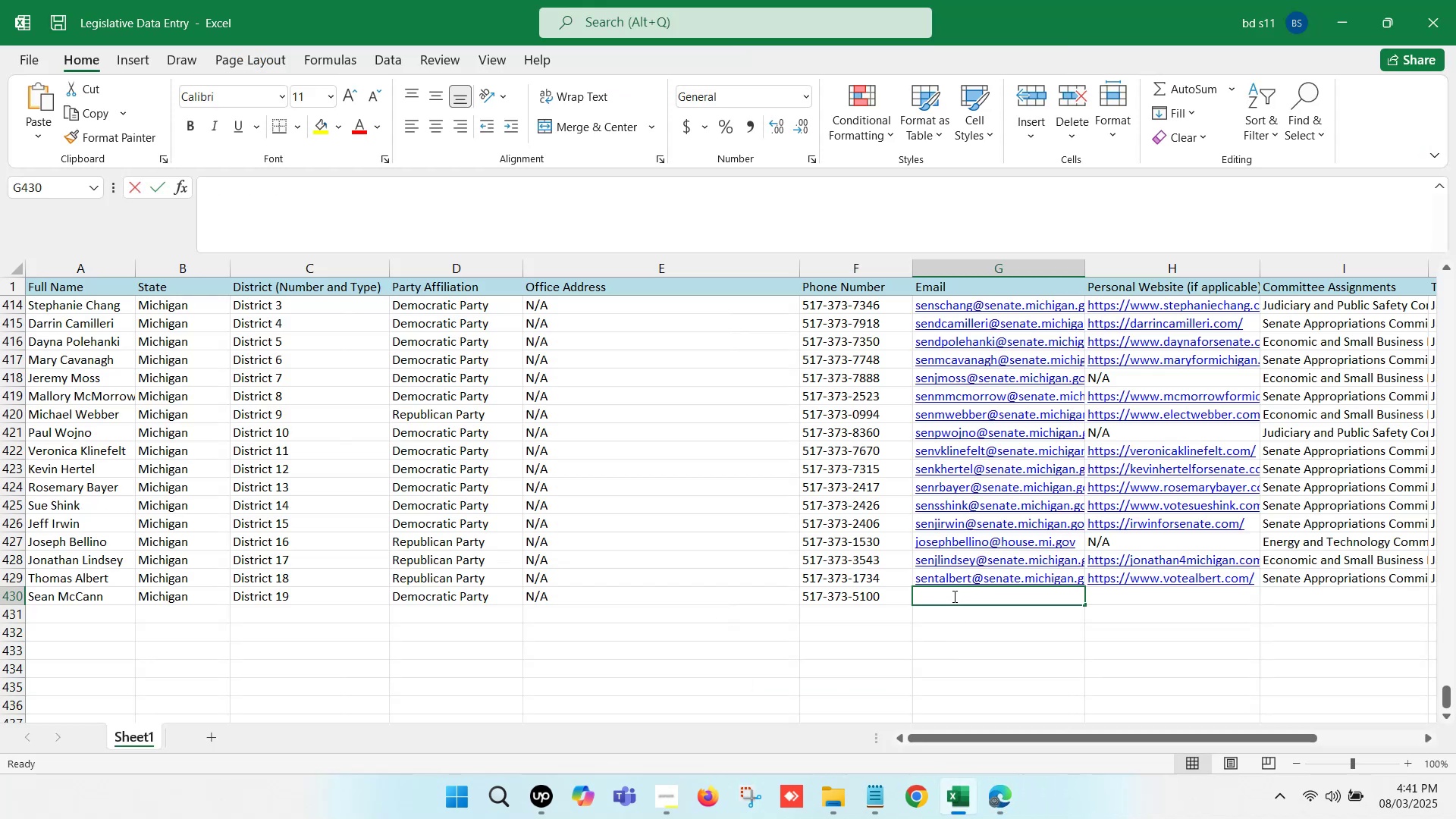 
key(Control+ControlLeft)
 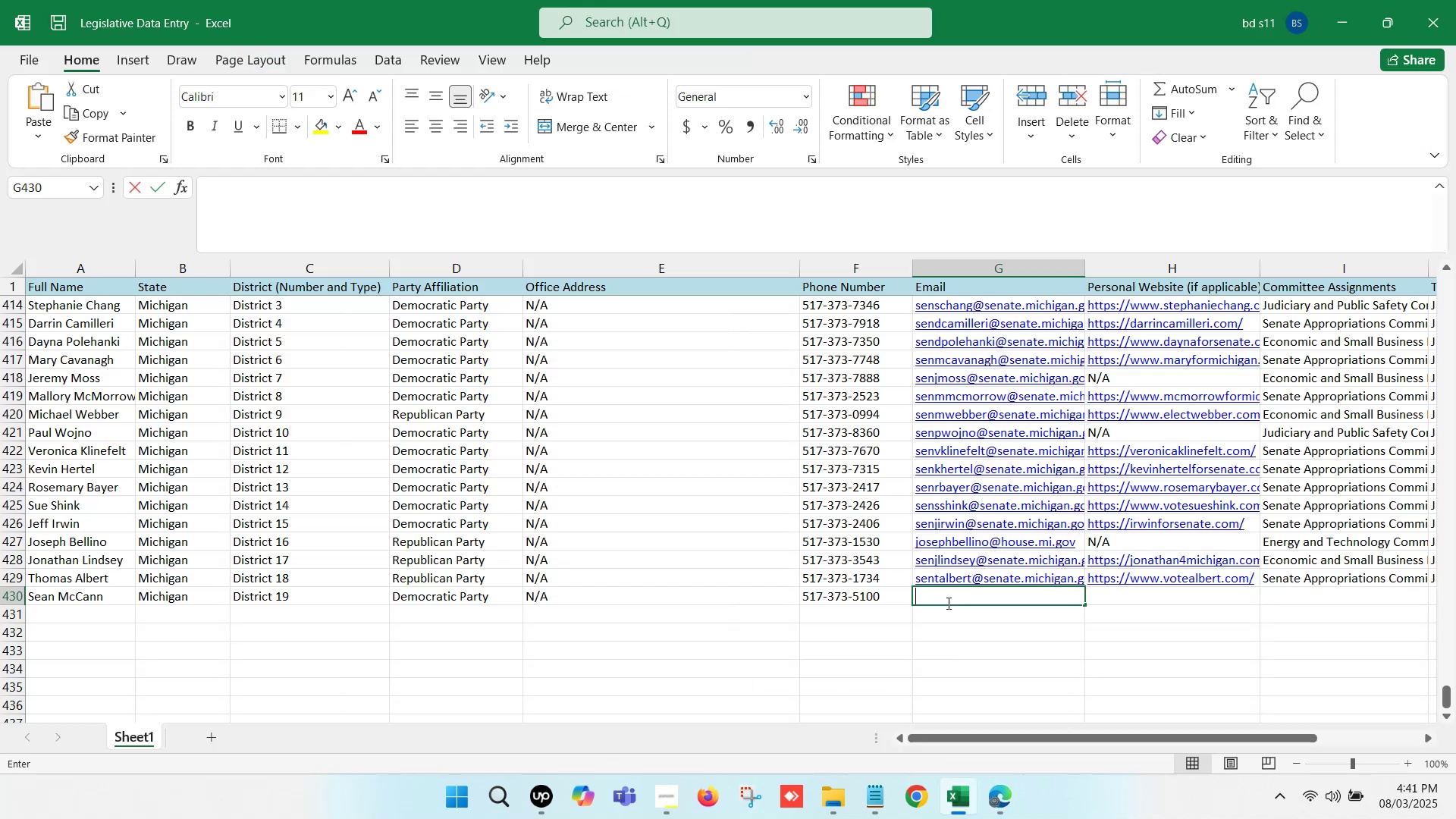 
key(Control+V)
 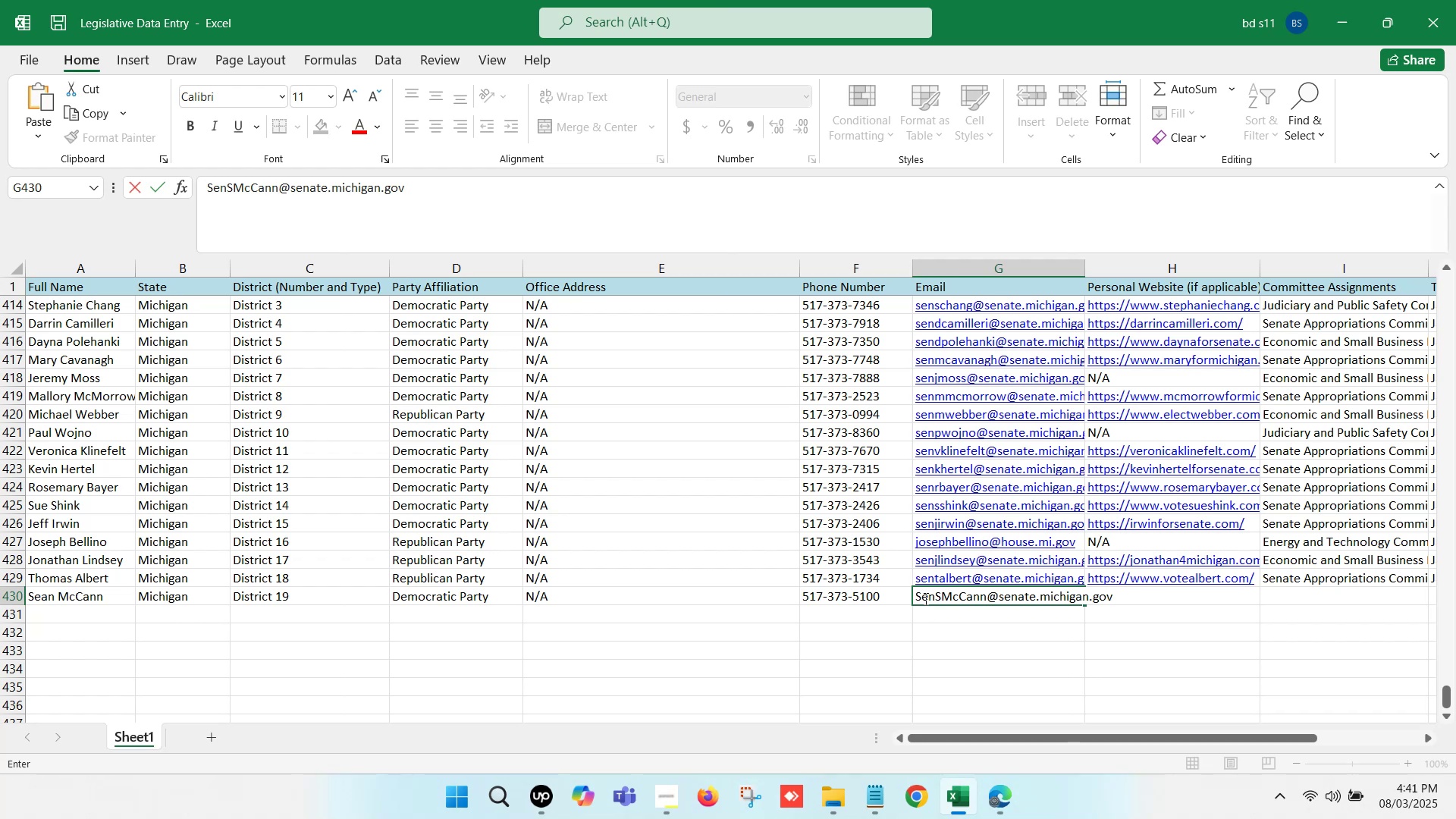 
left_click([924, 598])
 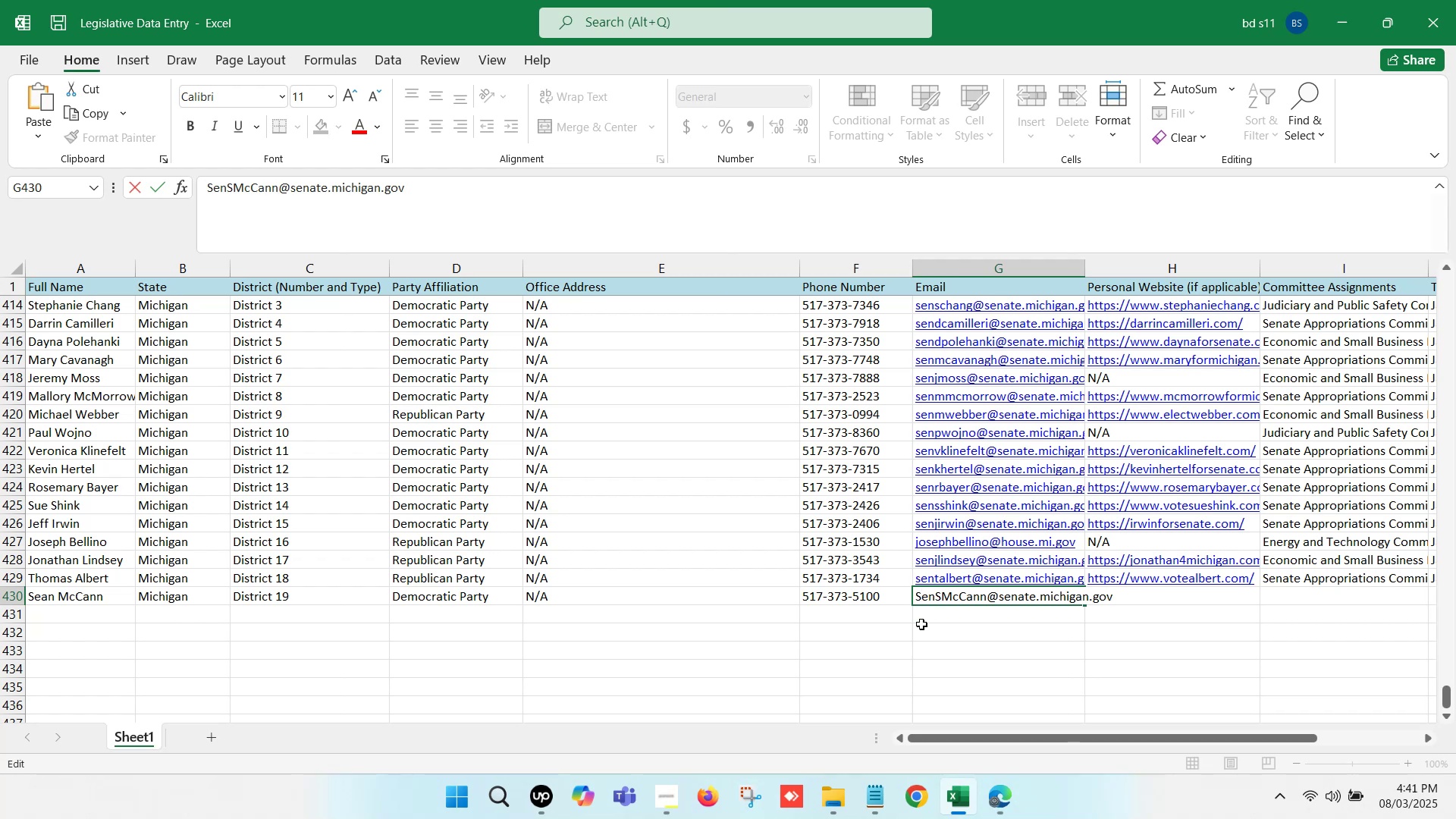 
key(Backspace)
 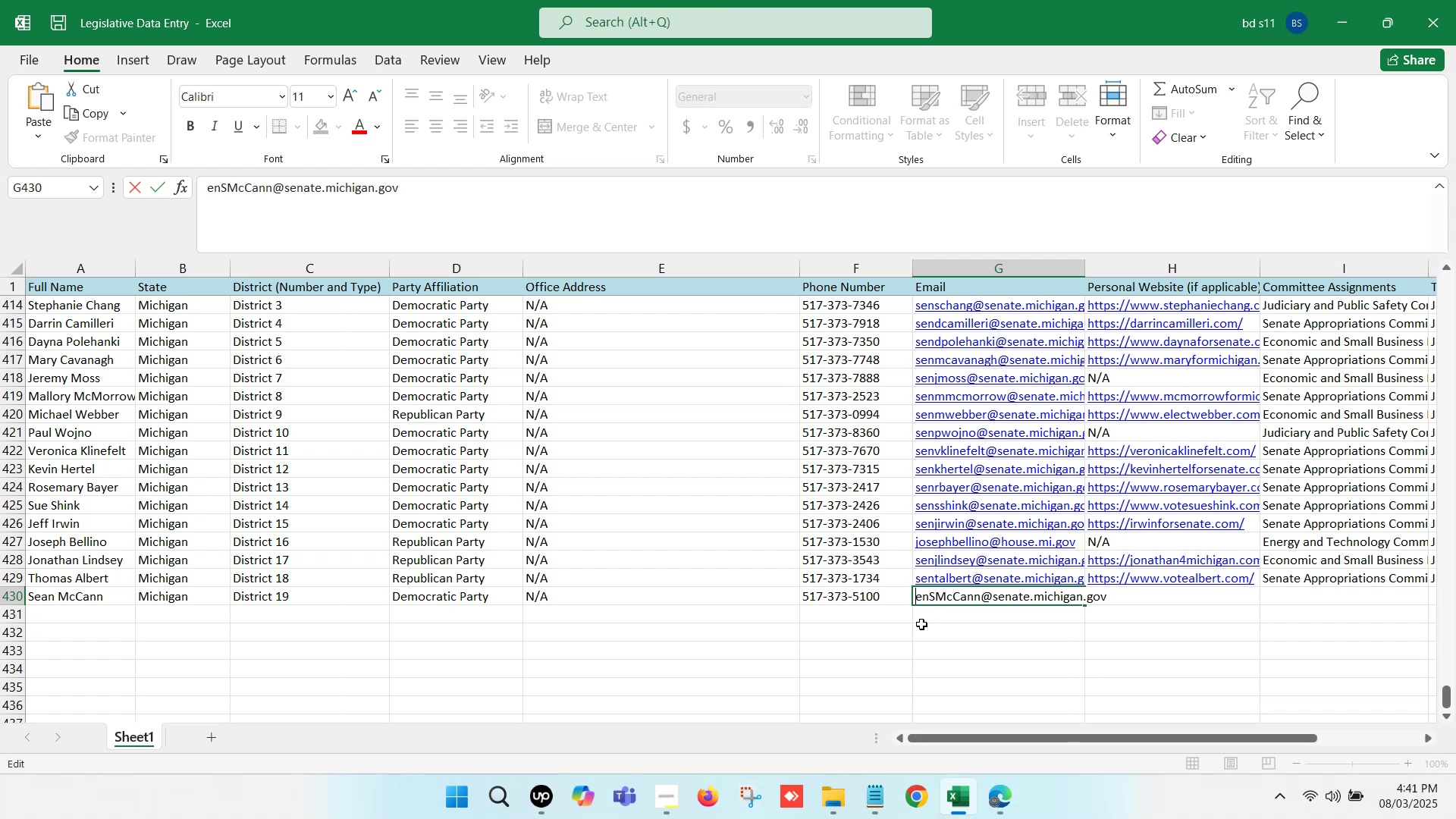 
key(S)
 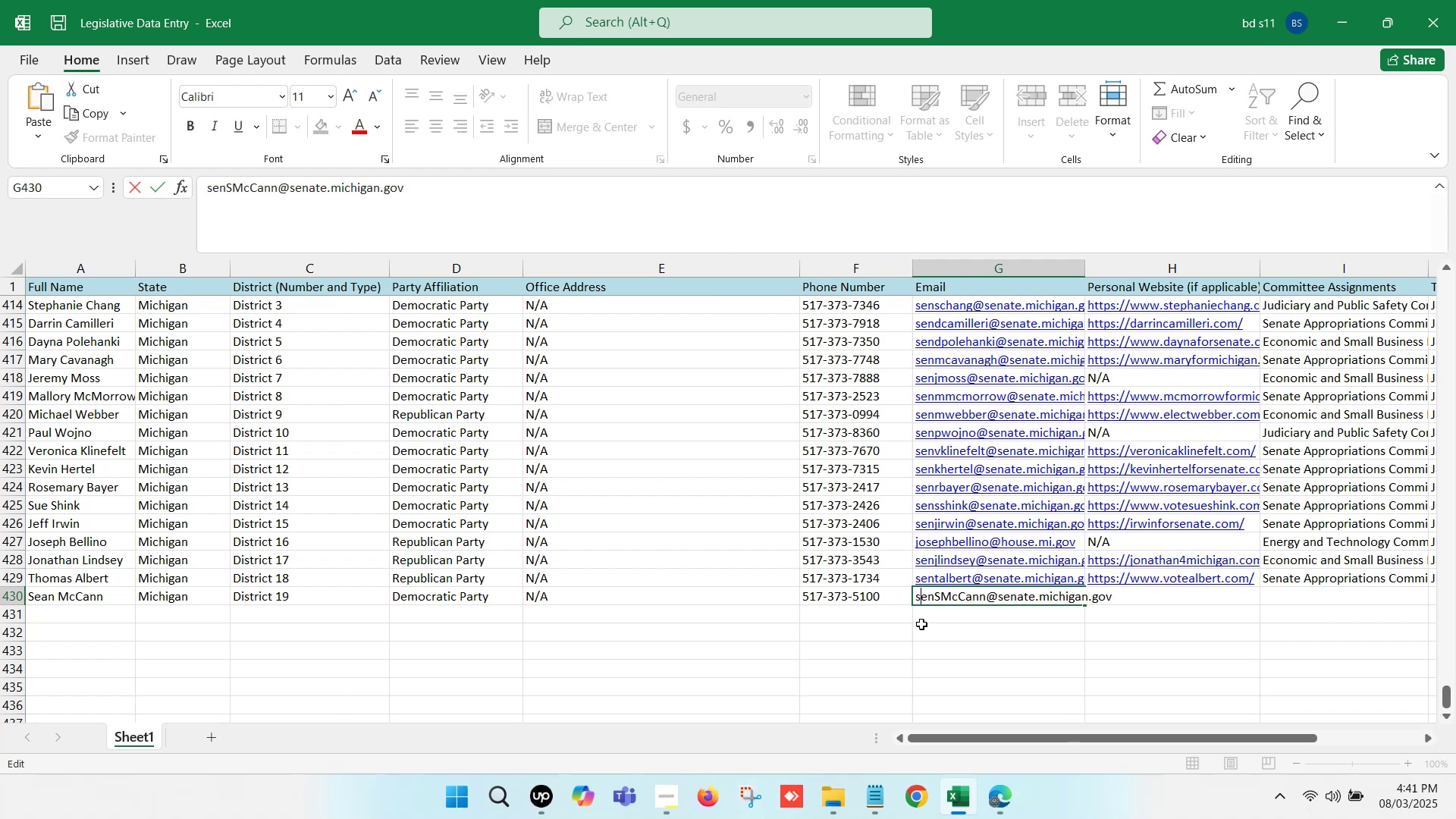 
key(ArrowRight)
 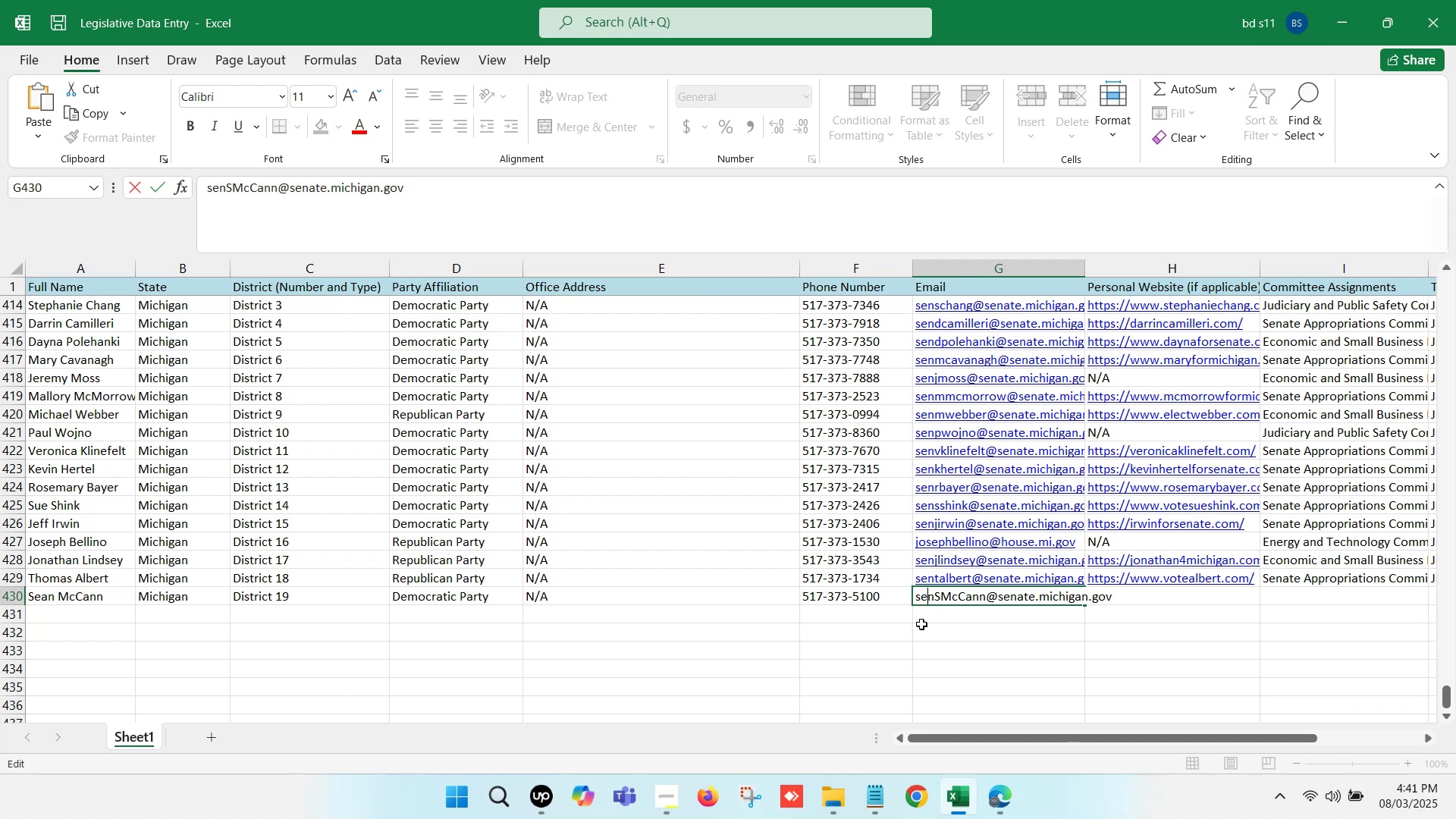 
key(ArrowRight)
 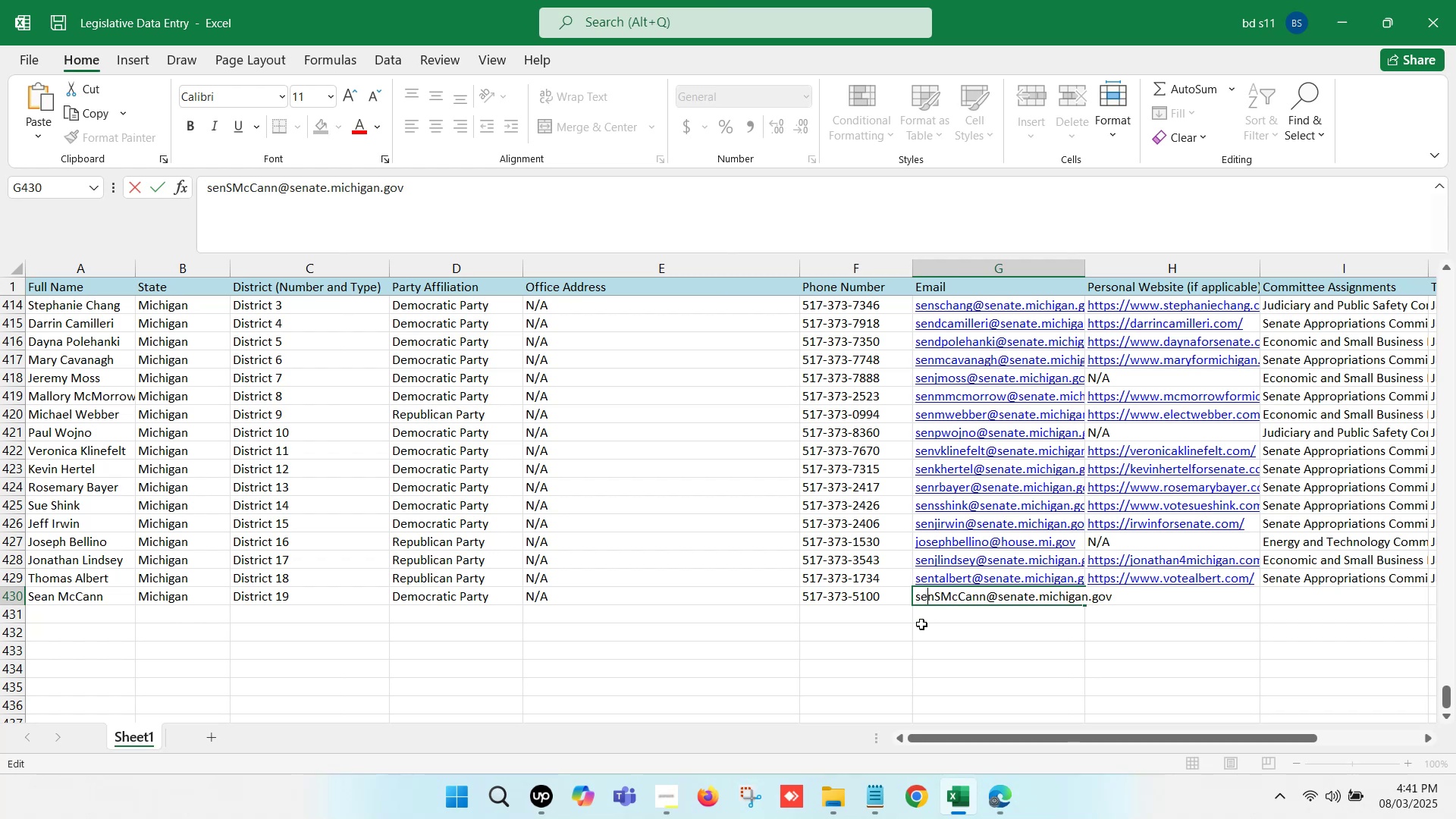 
key(ArrowRight)
 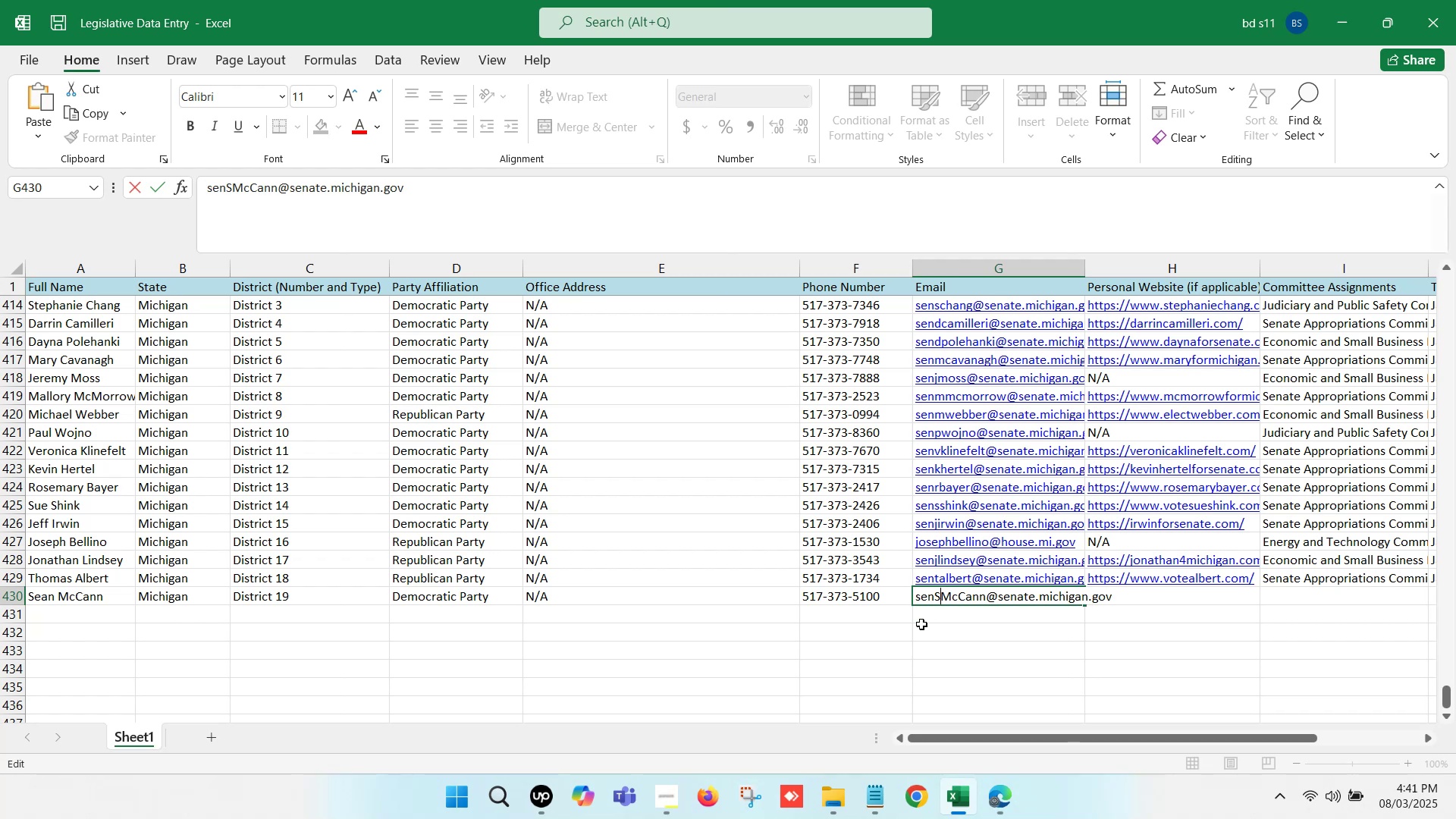 
key(Backspace)
 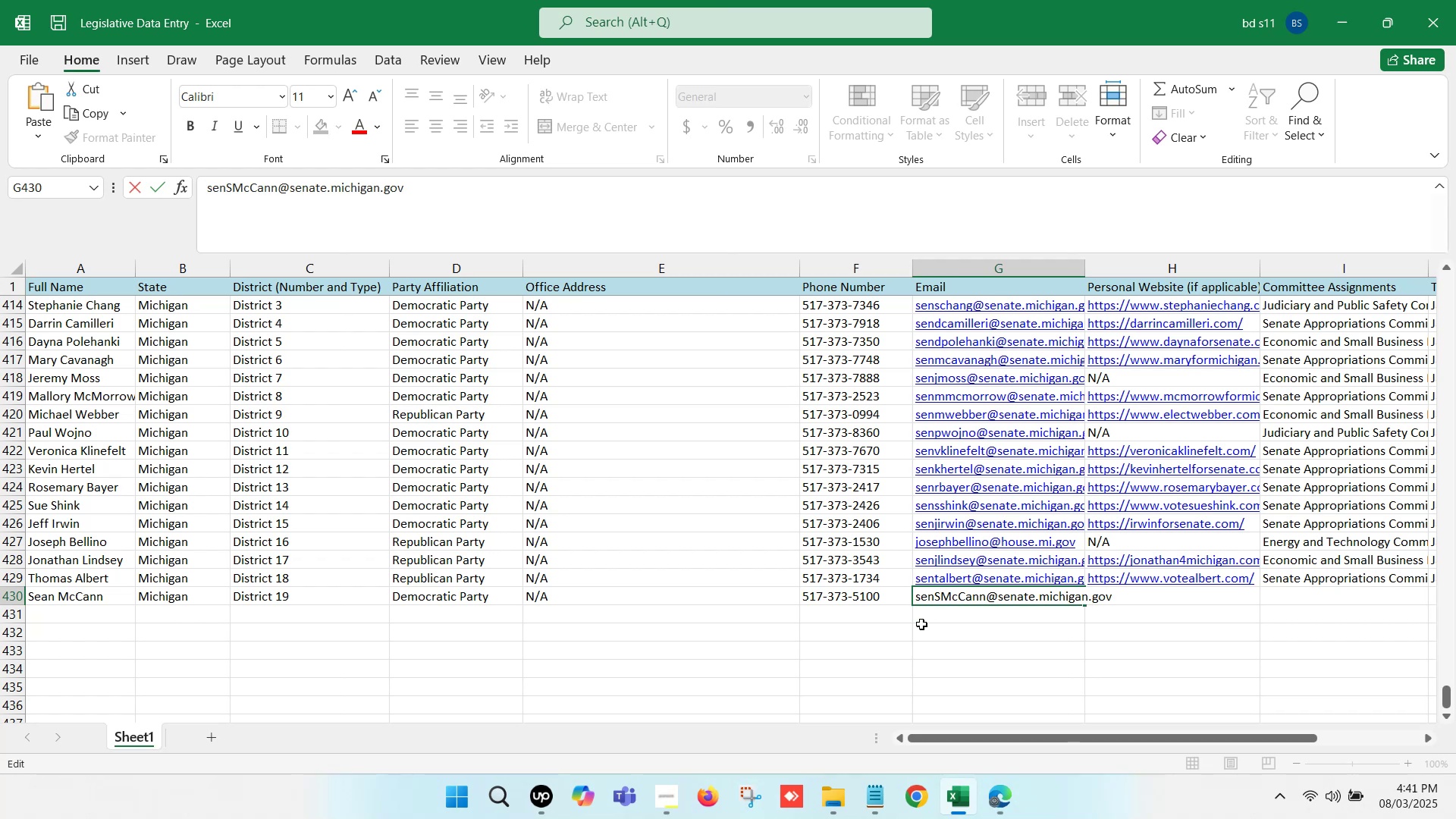 
key(S)
 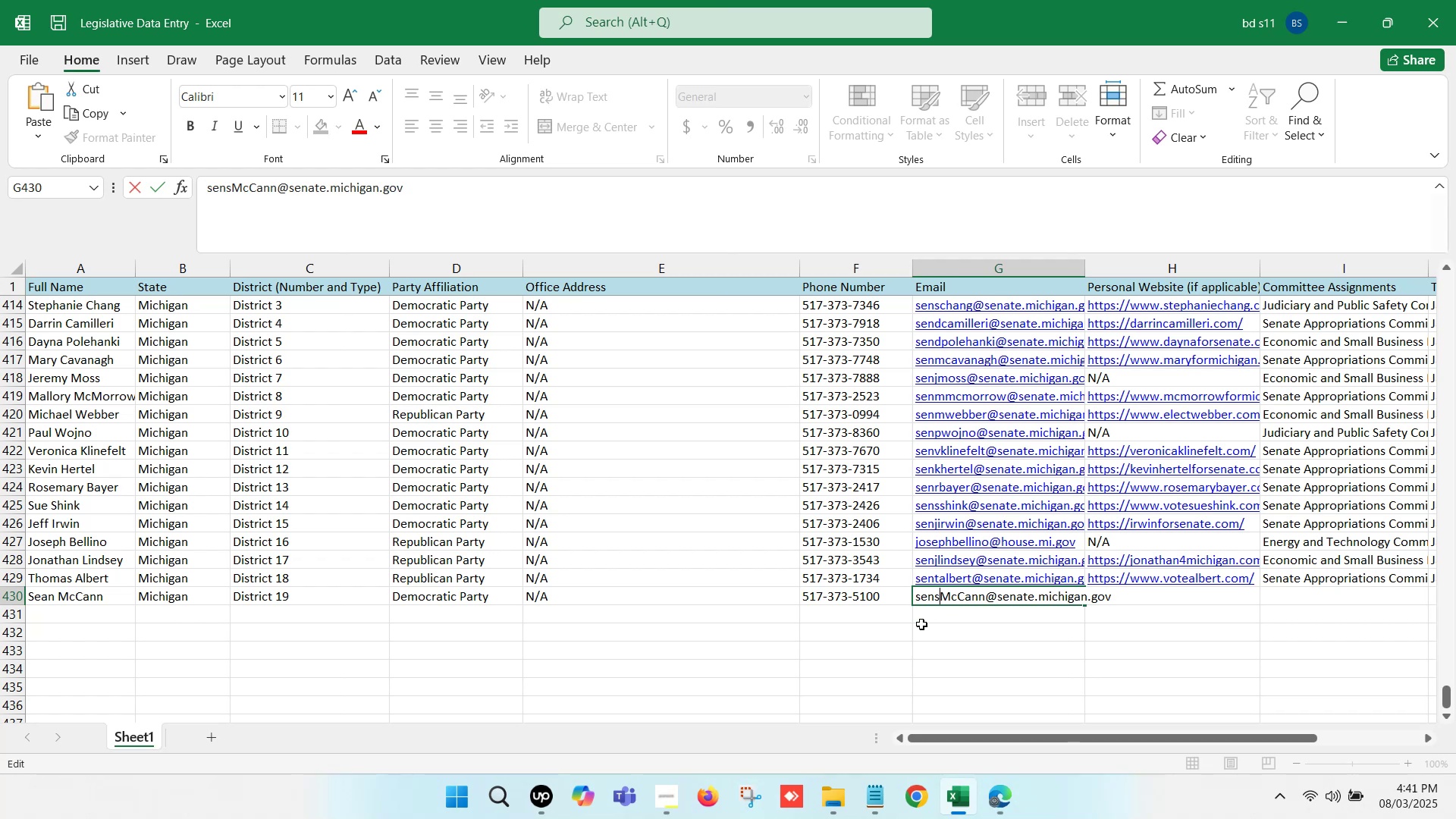 
key(ArrowRight)
 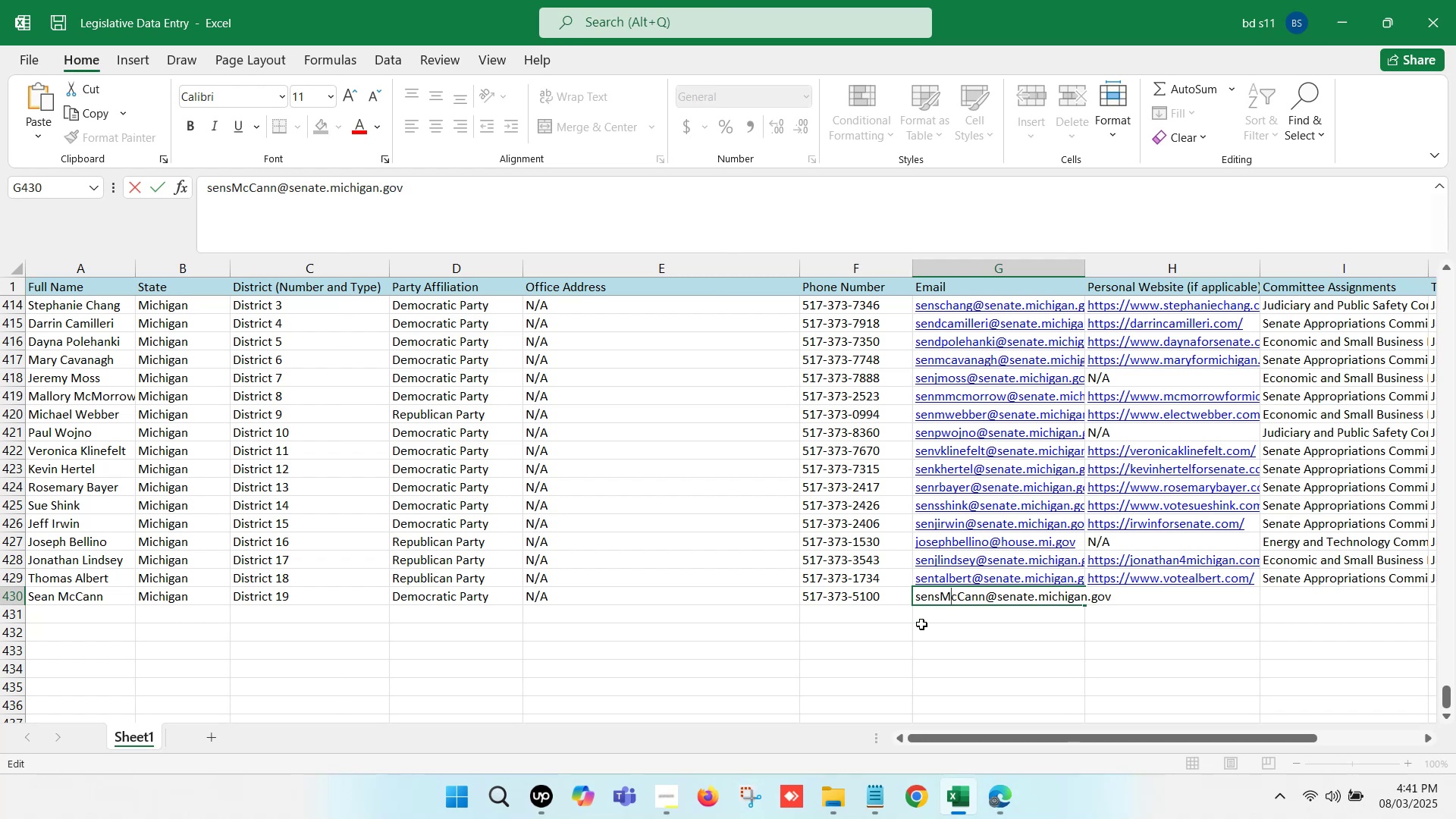 
key(Backspace)
 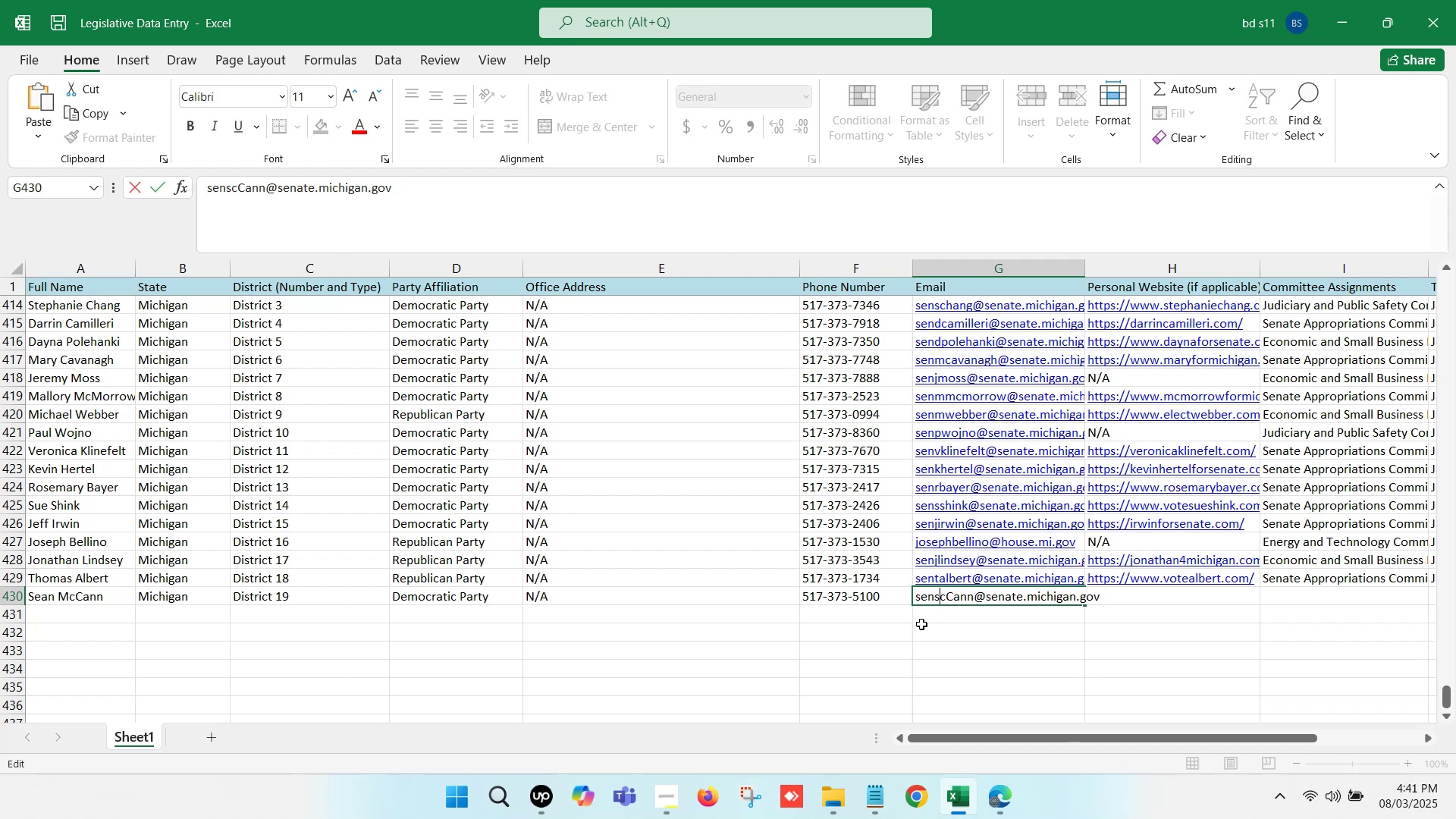 
key(M)
 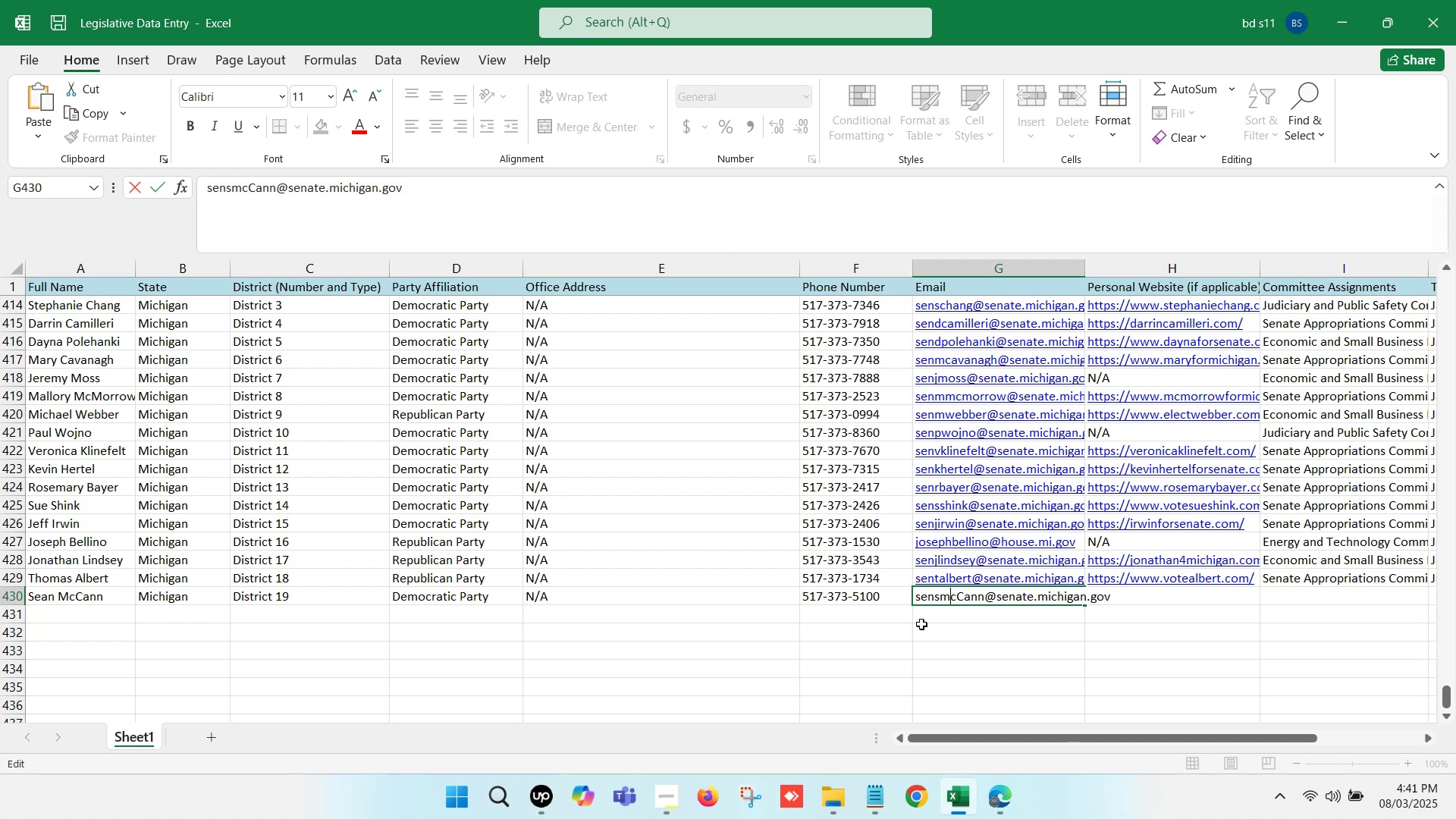 
key(ArrowRight)
 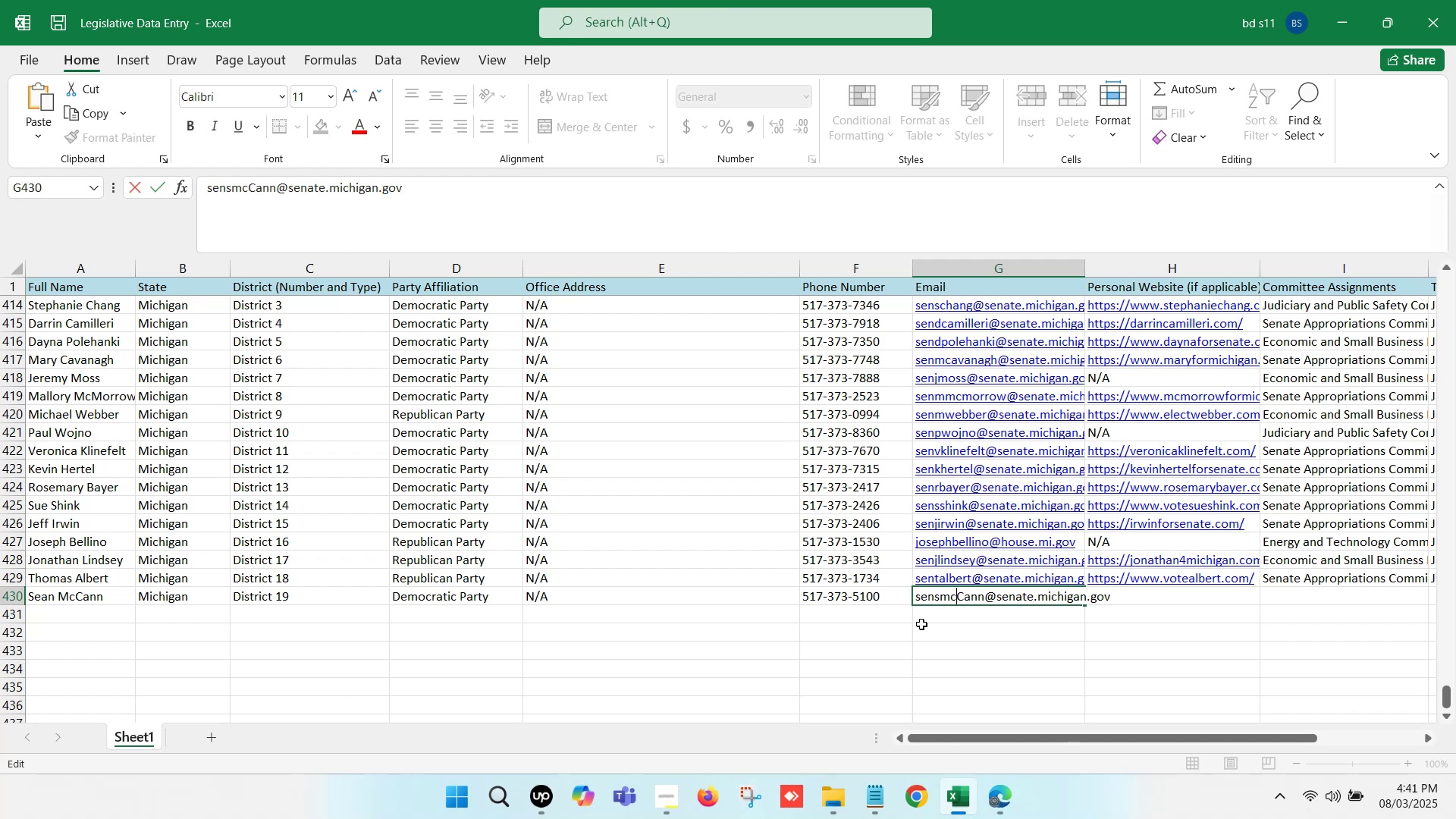 
key(ArrowRight)
 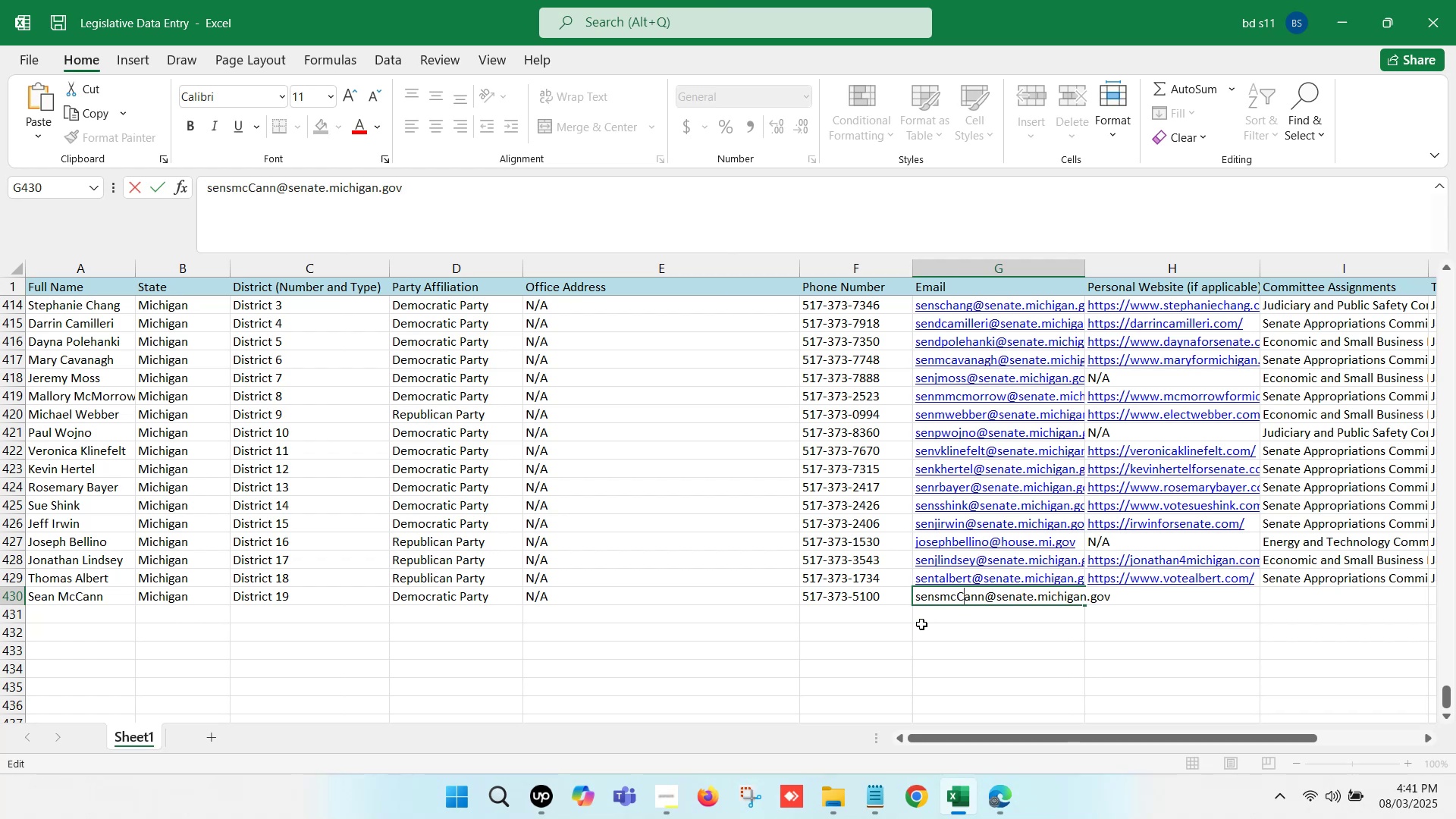 
key(Backspace)
 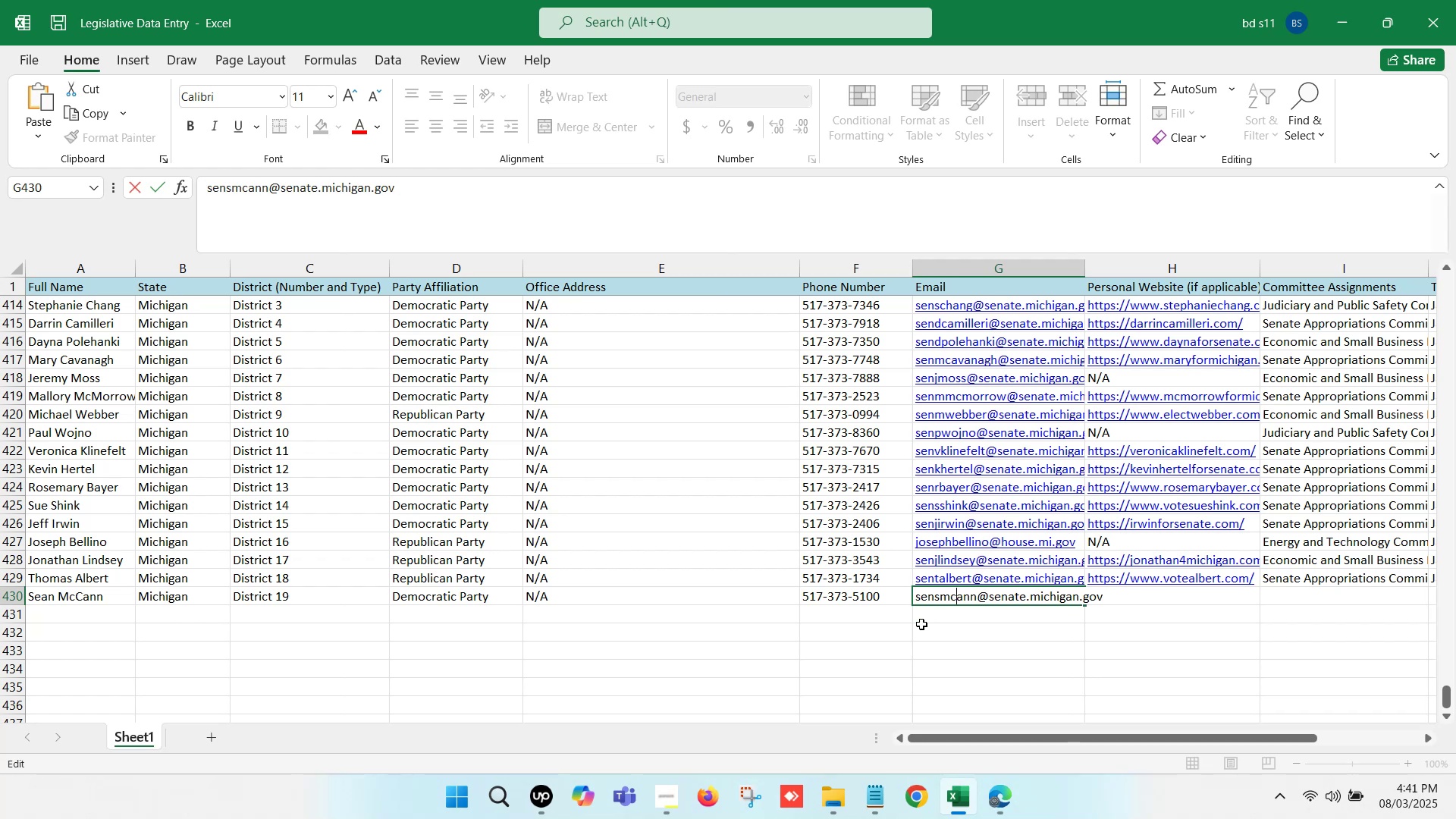 
key(C)
 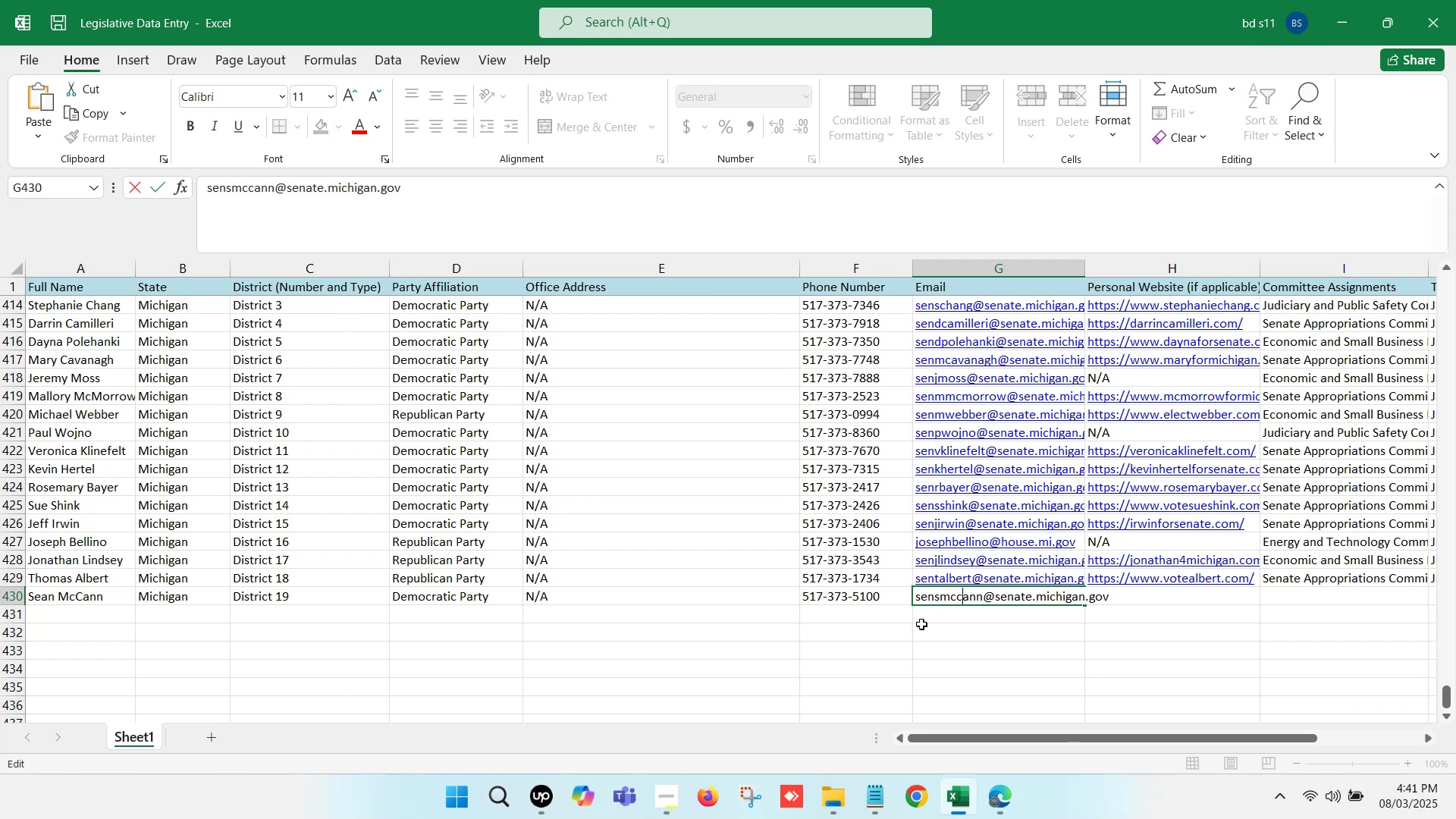 
left_click([921, 624])
 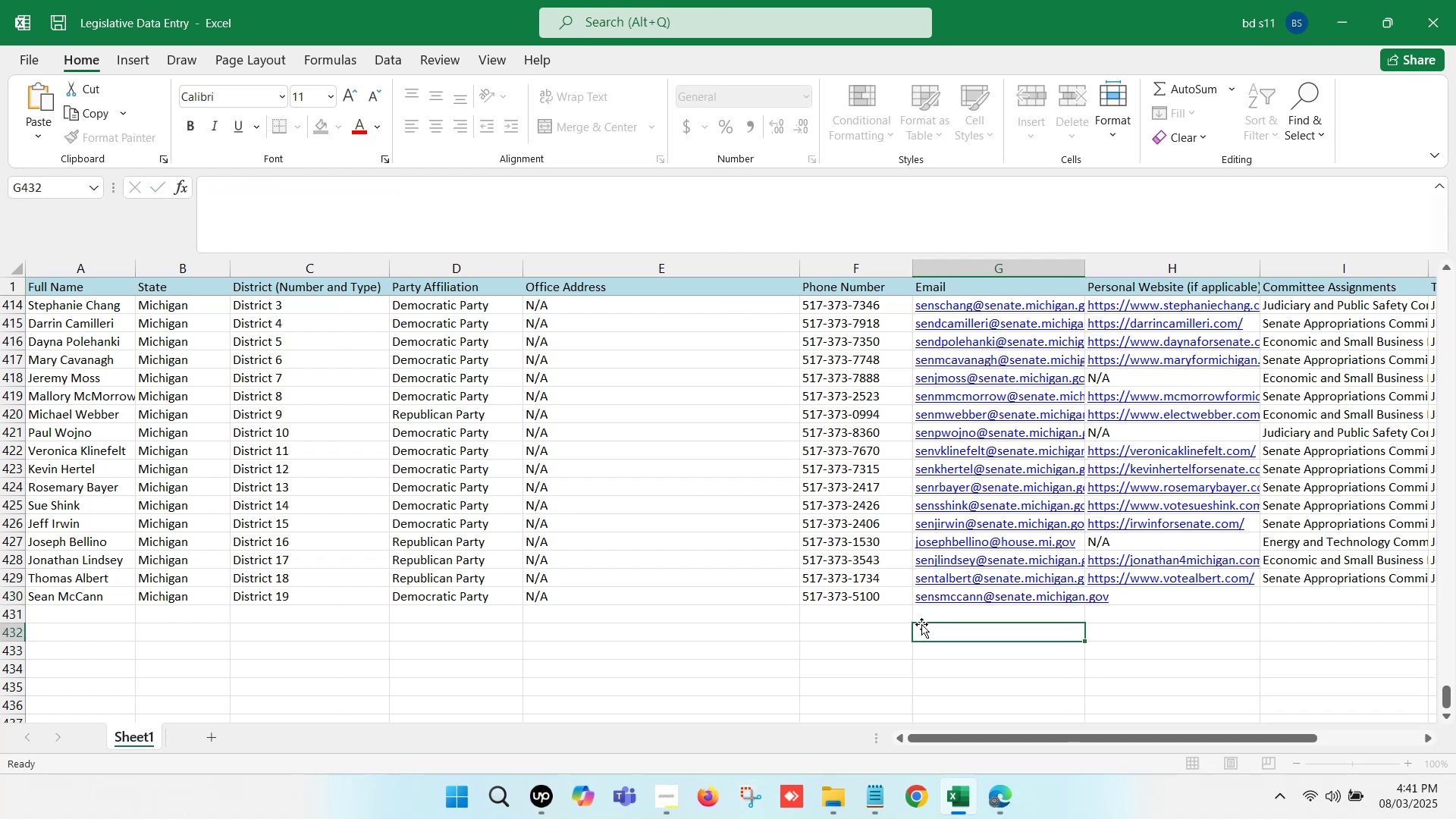 
key(Control+S)
 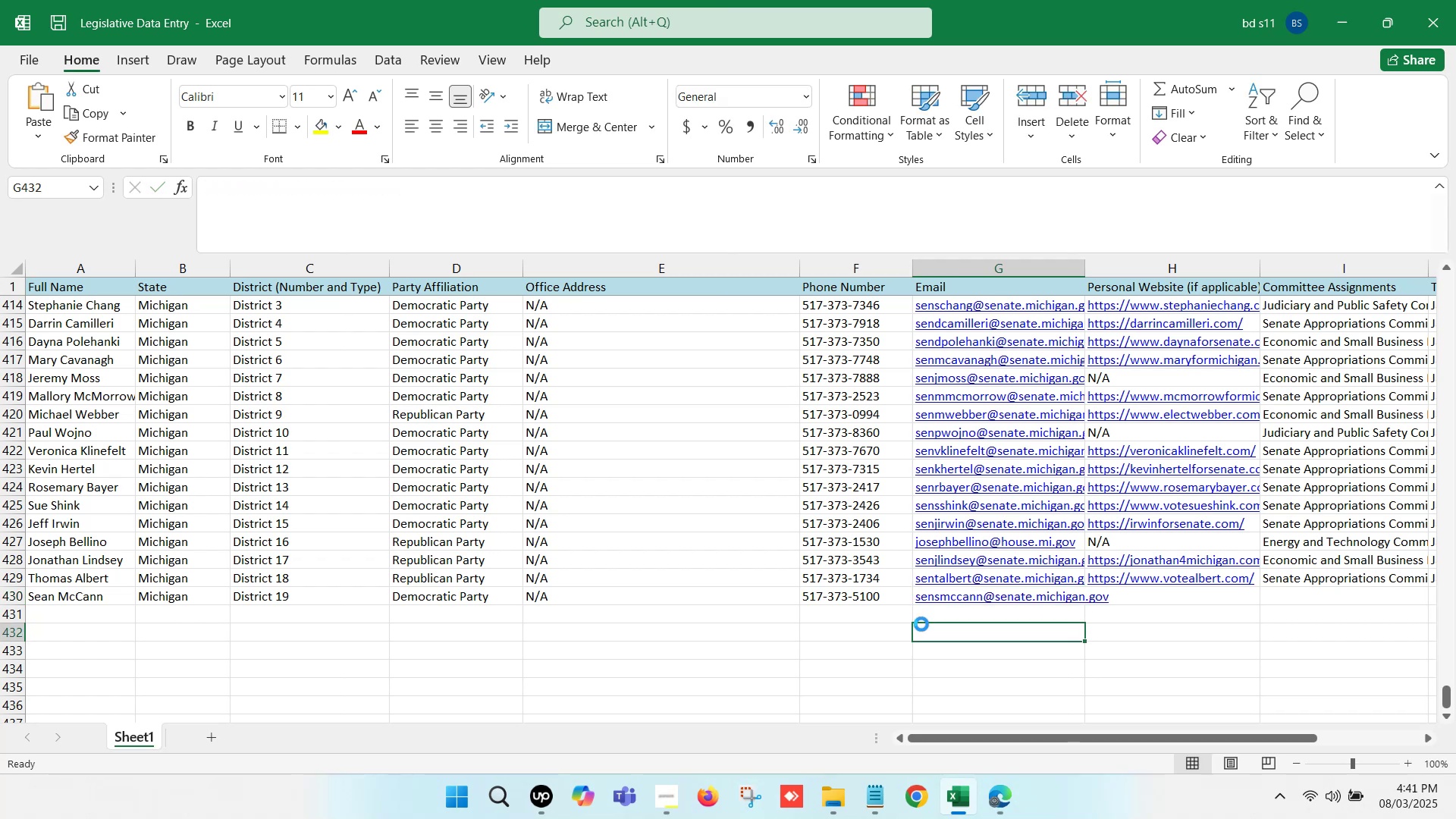 
key(Control+S)
 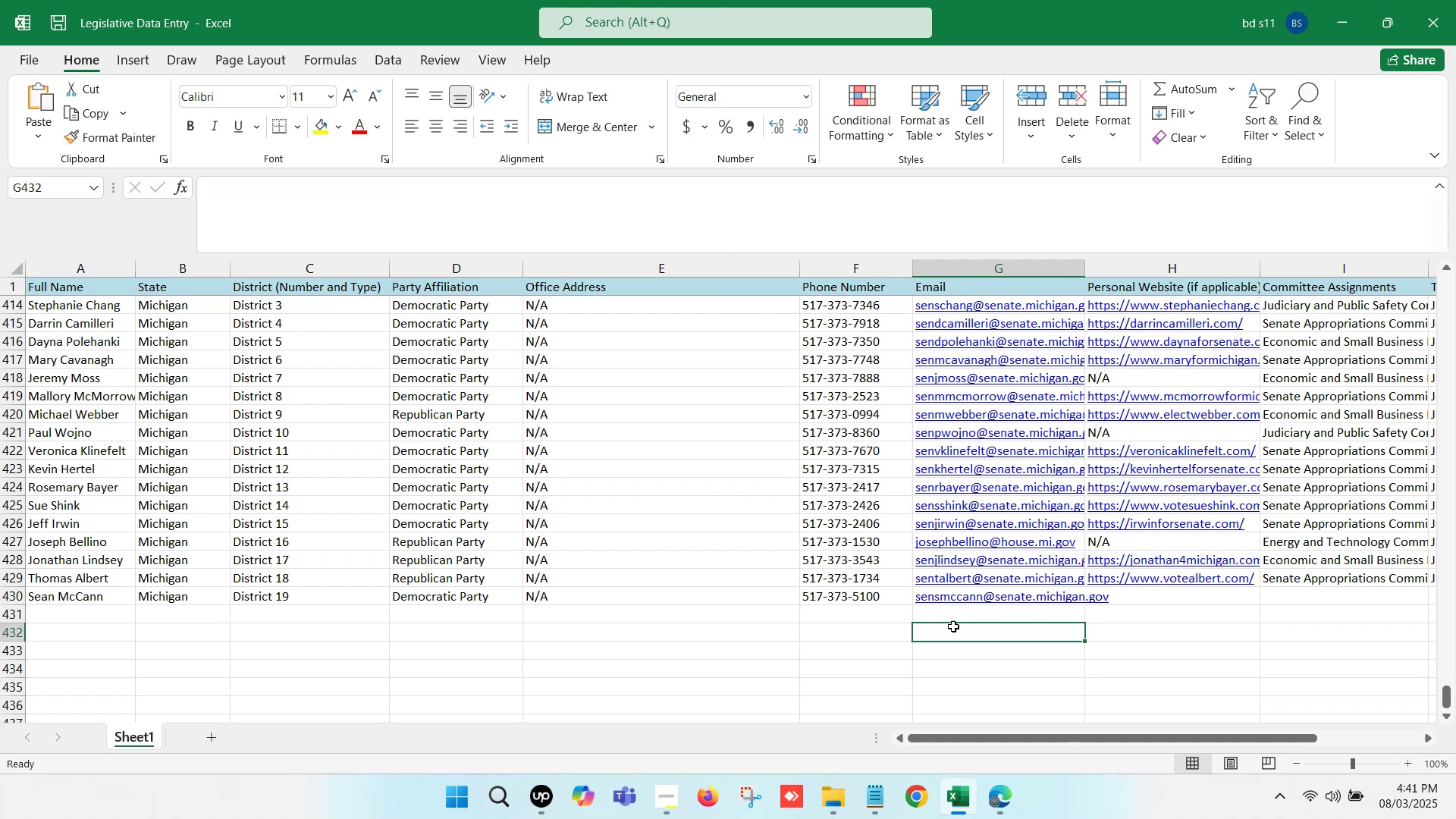 
left_click([987, 623])
 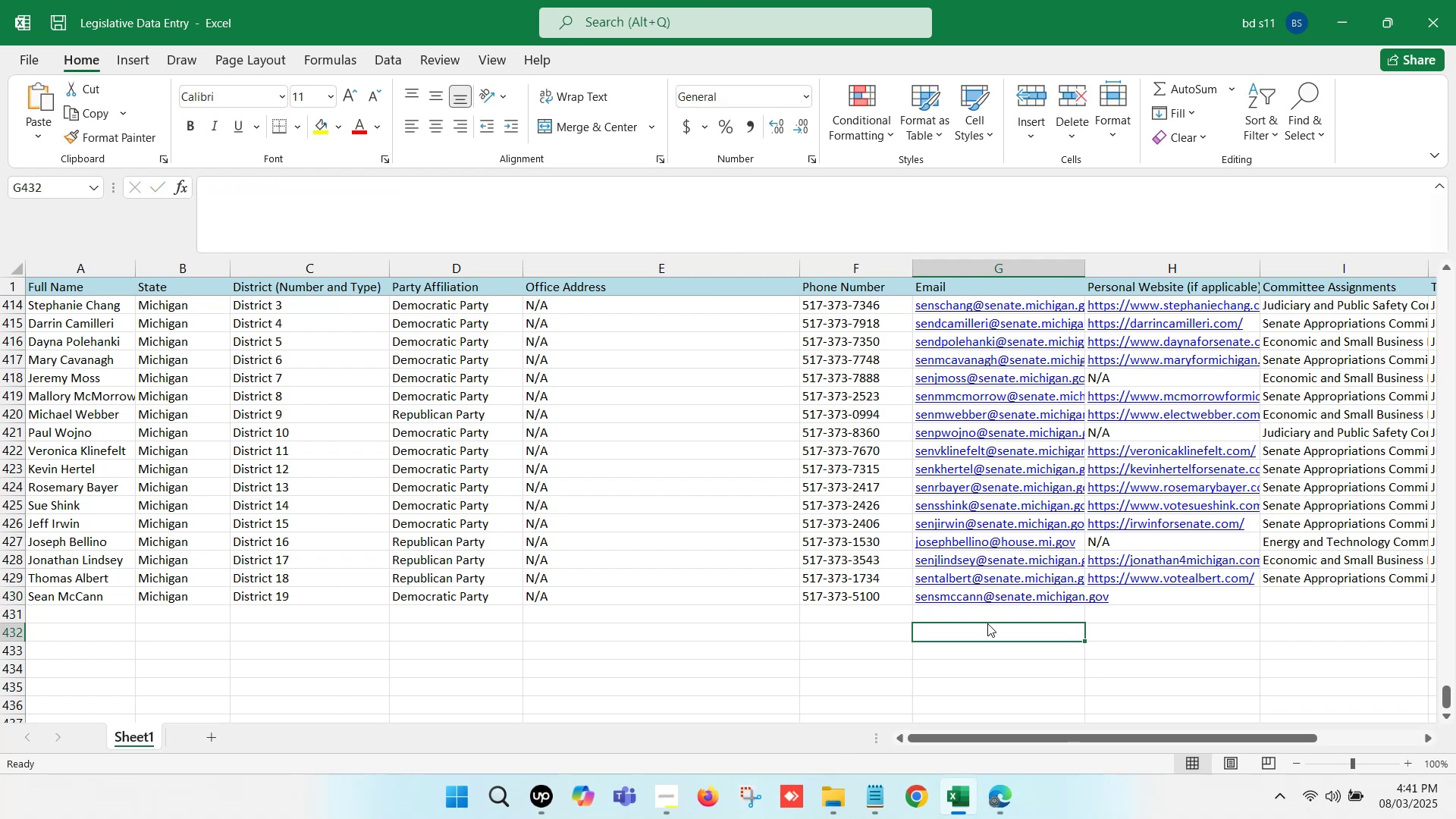 
key(ArrowRight)
 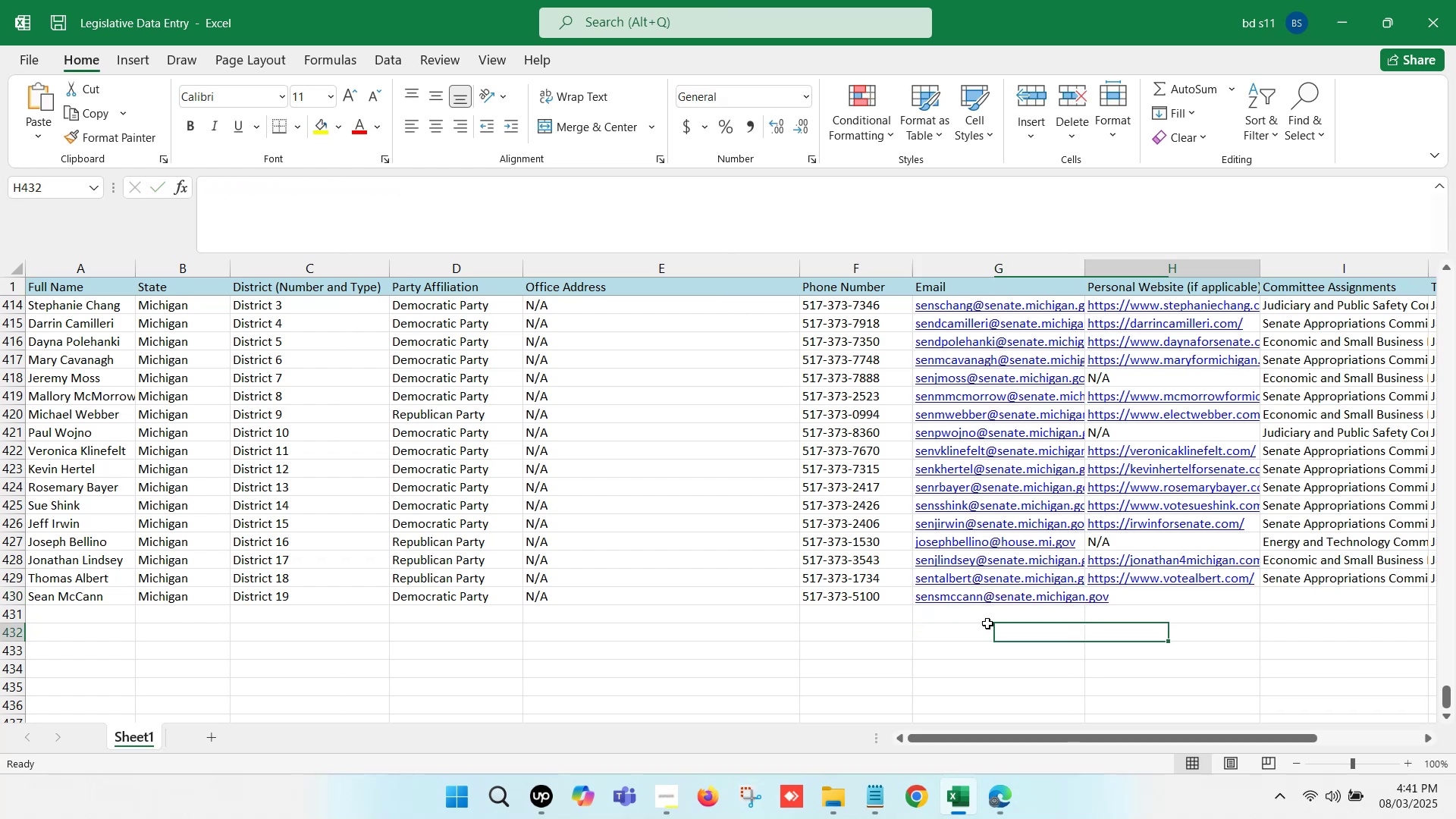 
key(ArrowRight)
 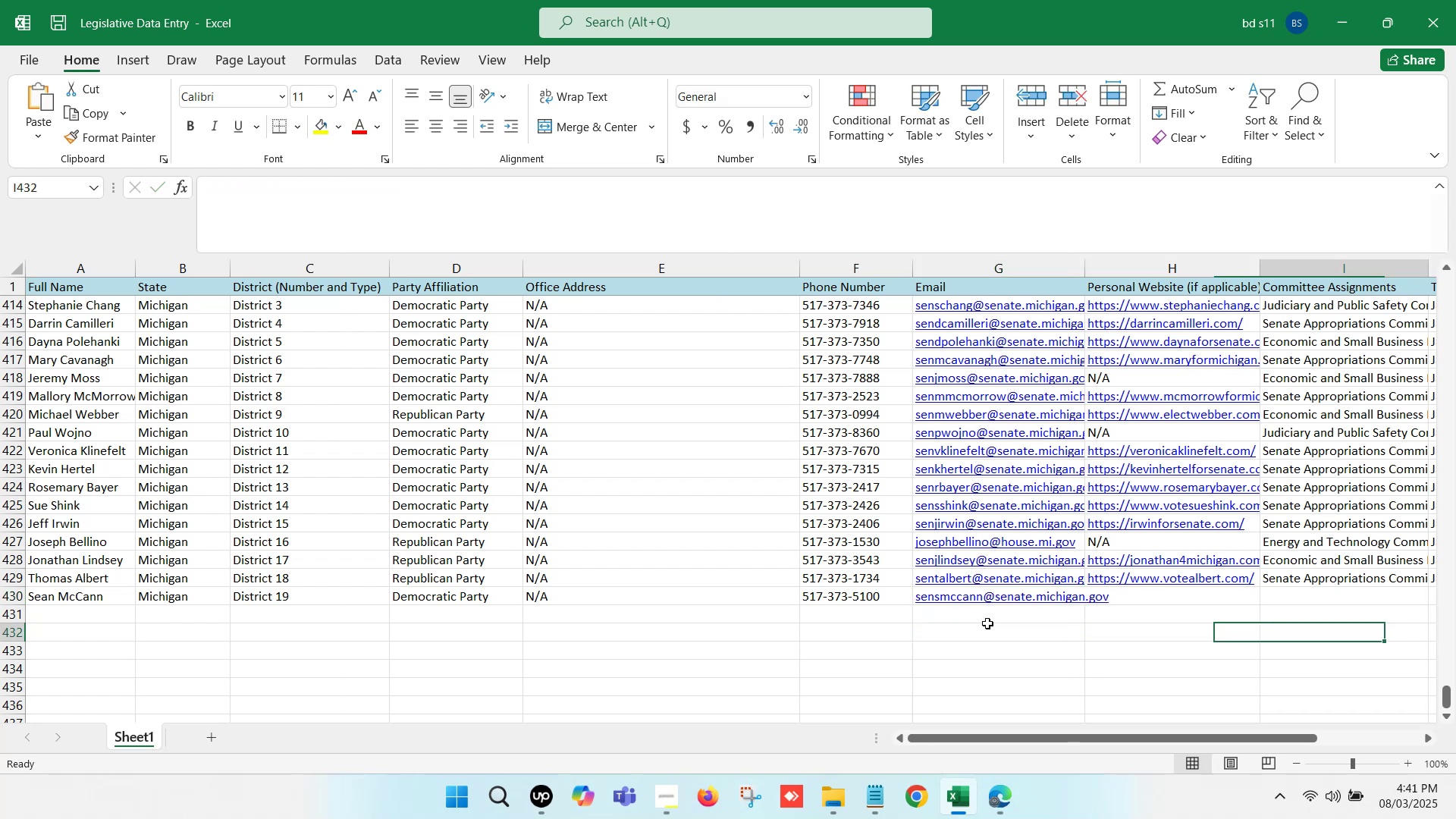 
key(ArrowRight)
 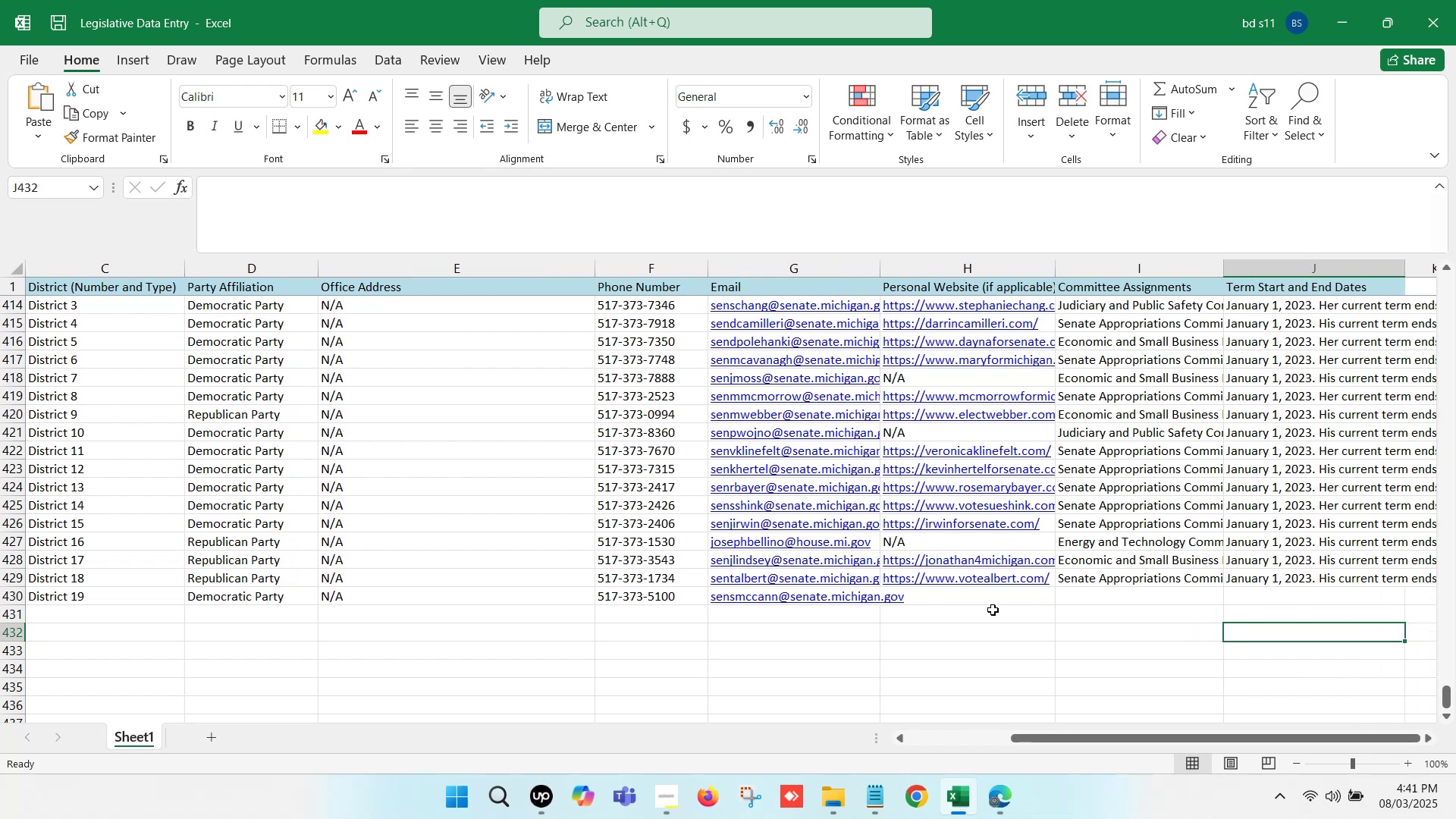 
left_click([972, 595])
 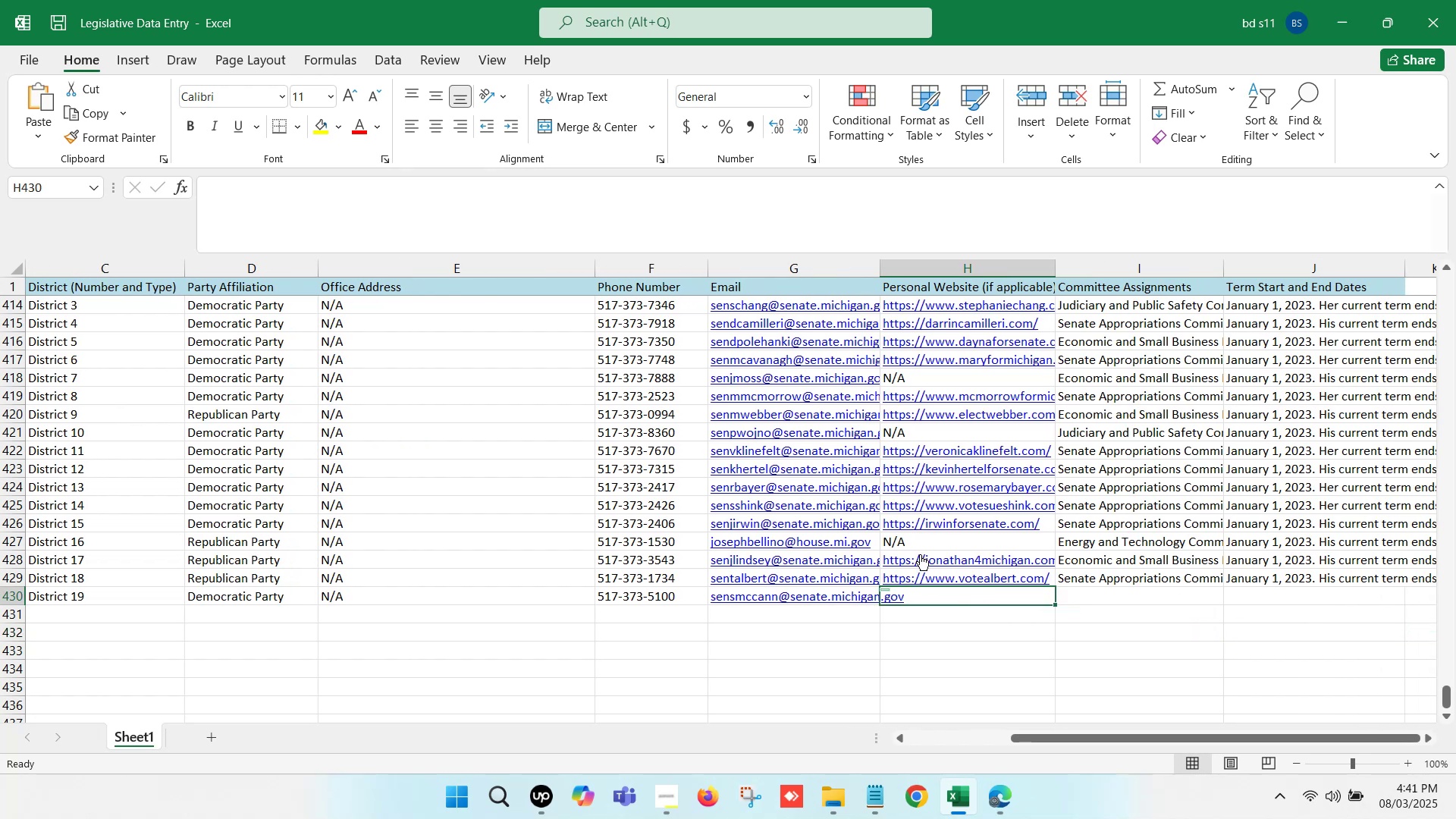 
left_click([915, 537])
 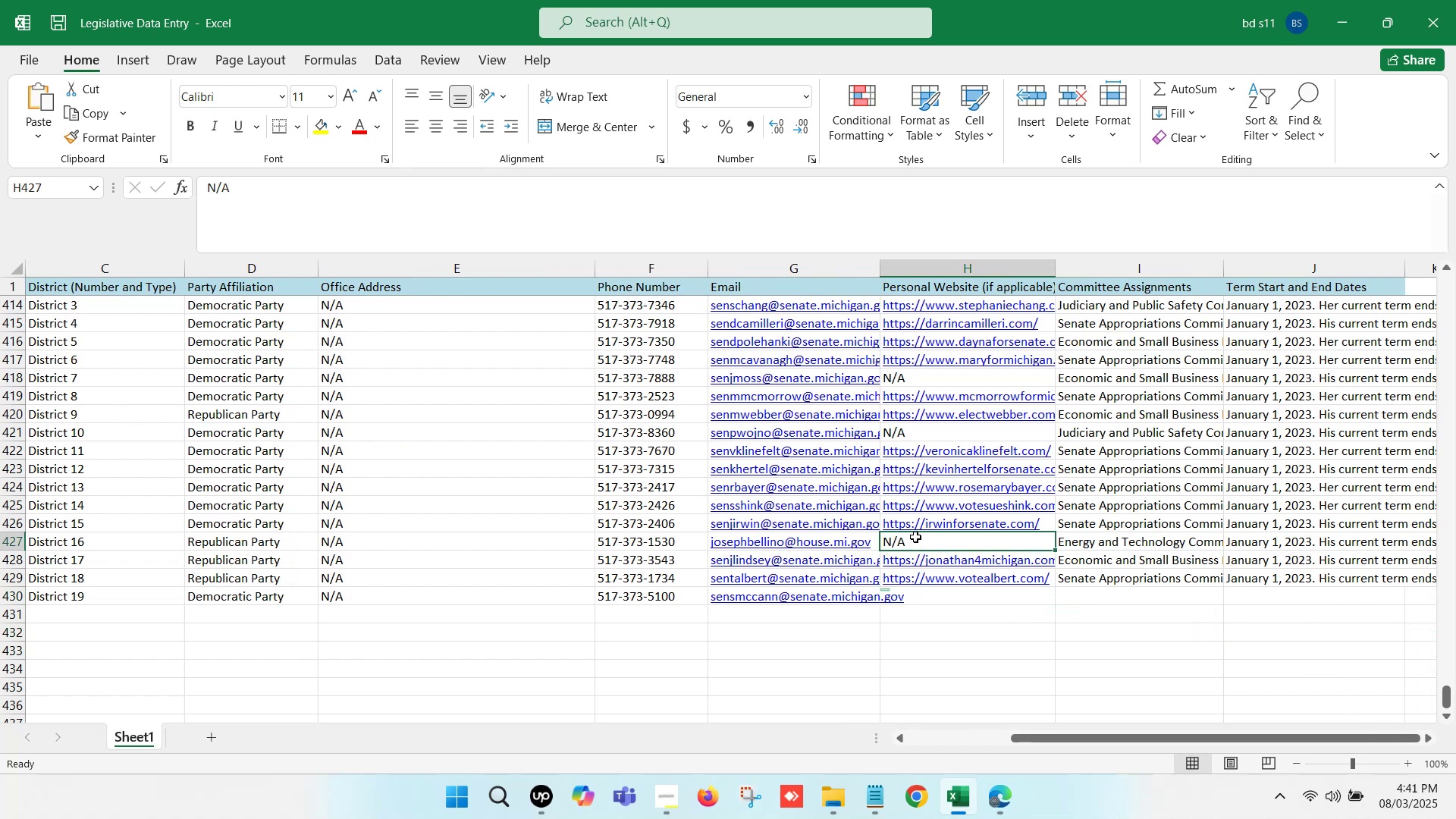 
key(Control+ControlLeft)
 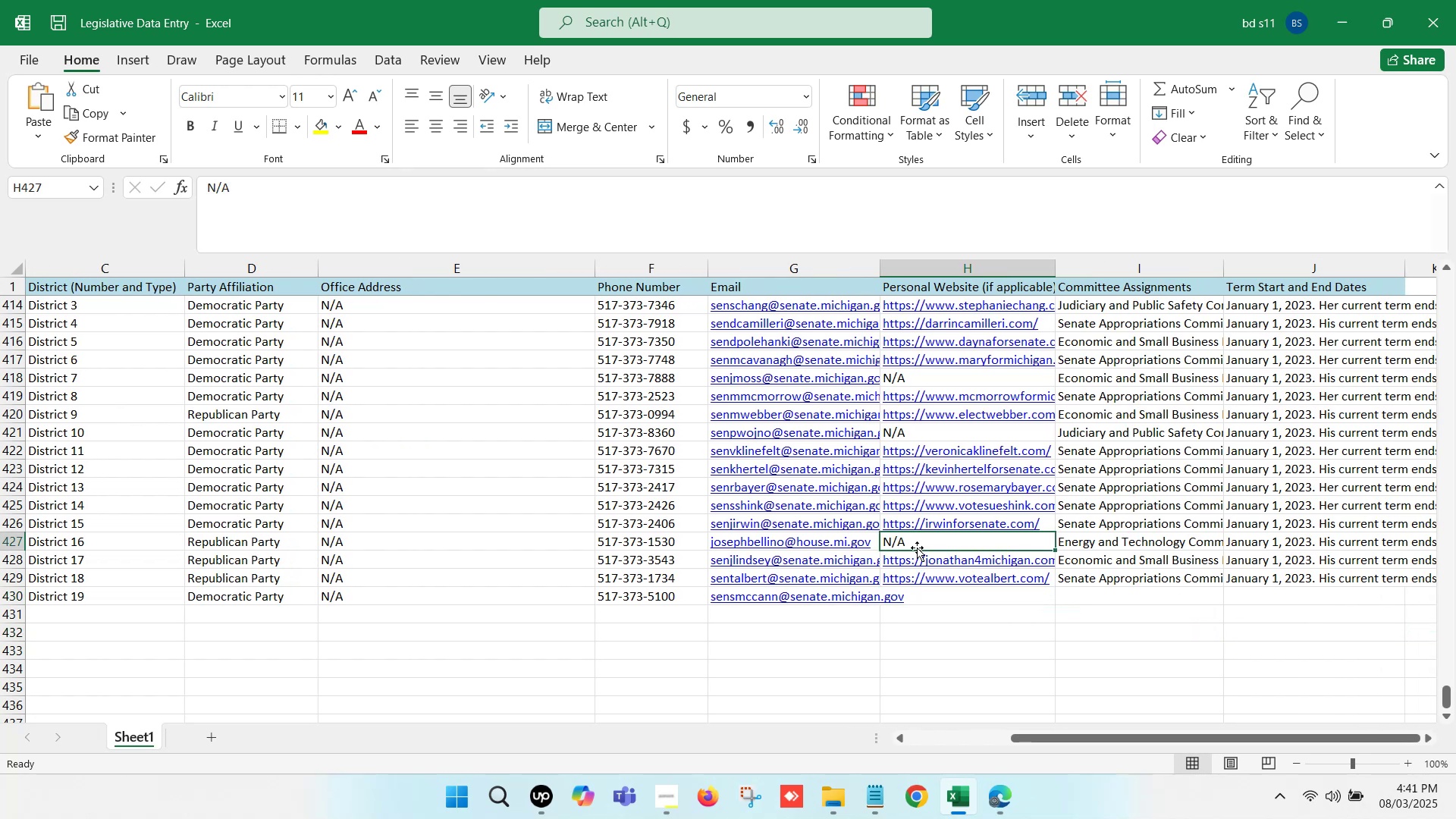 
key(Control+C)
 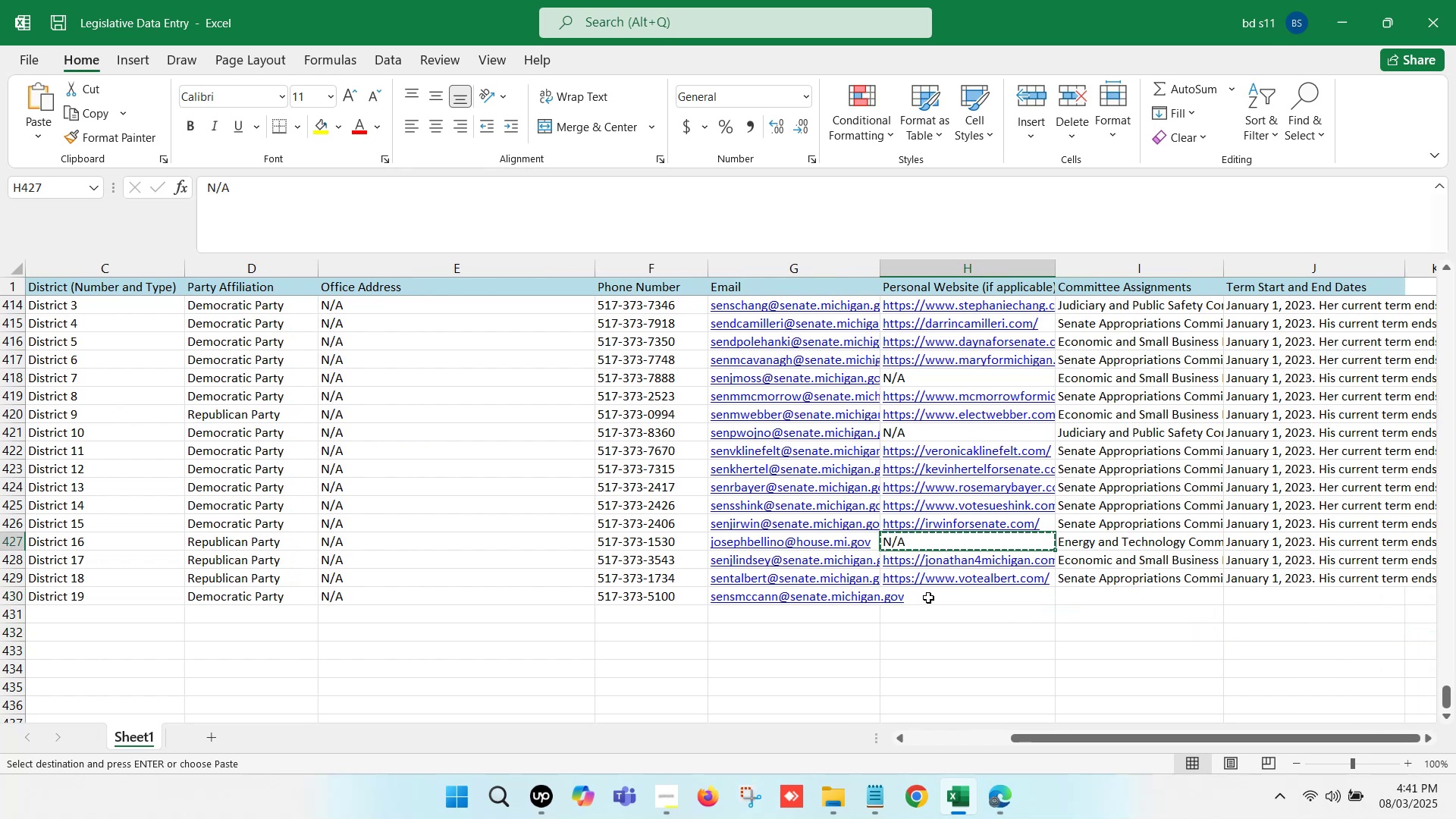 
left_click([928, 598])
 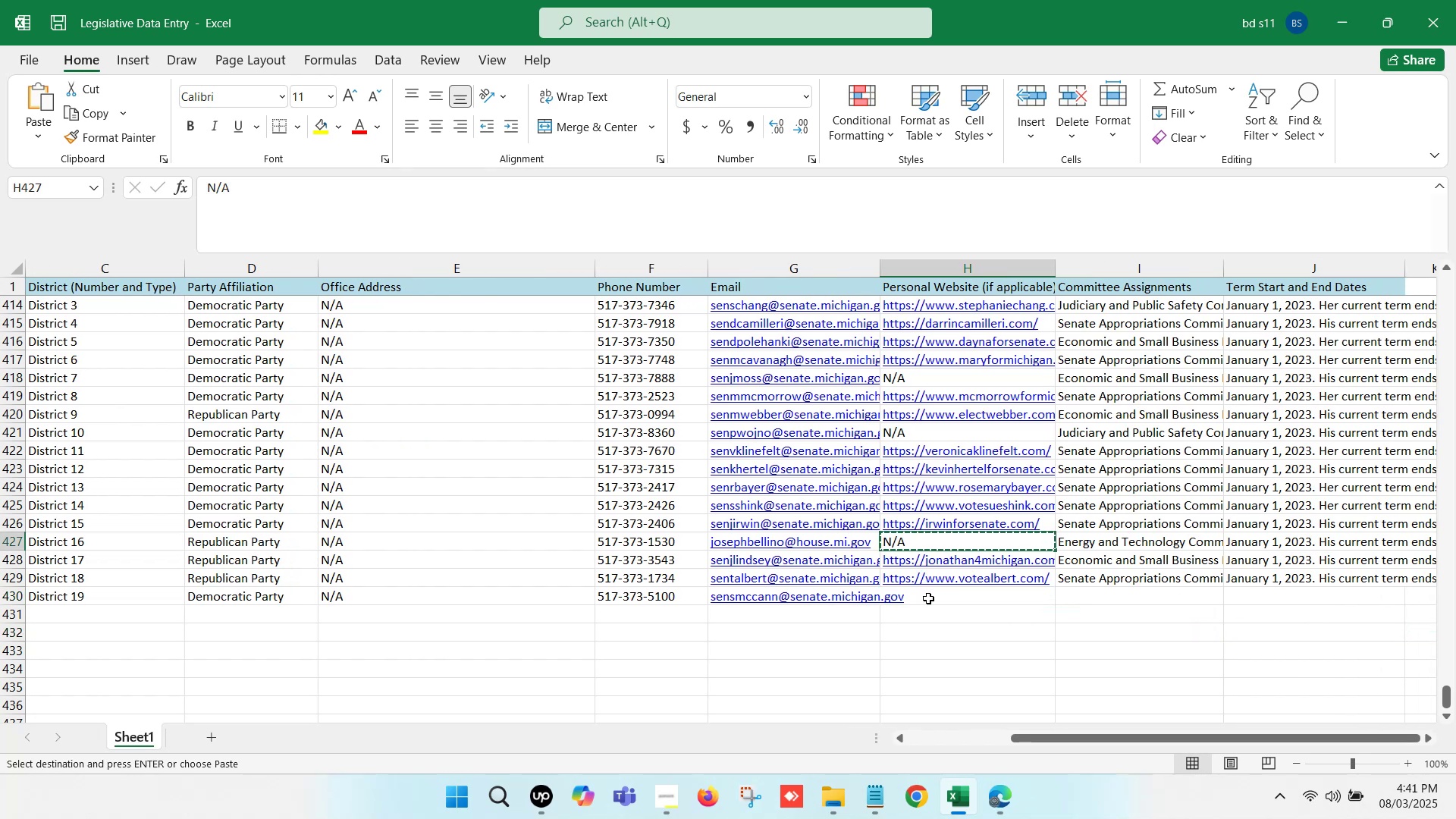 
key(Control+ControlLeft)
 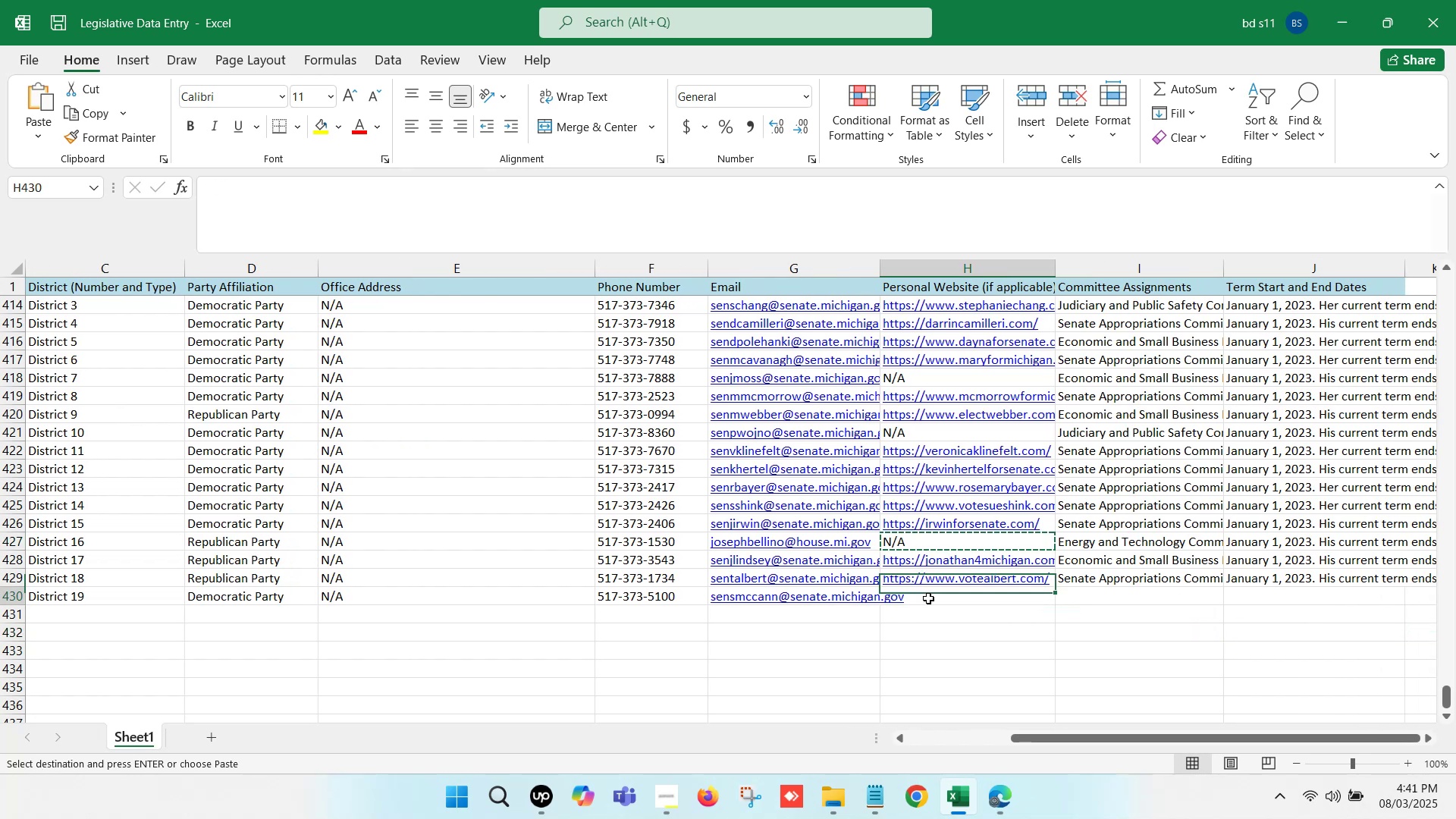 
key(Control+V)
 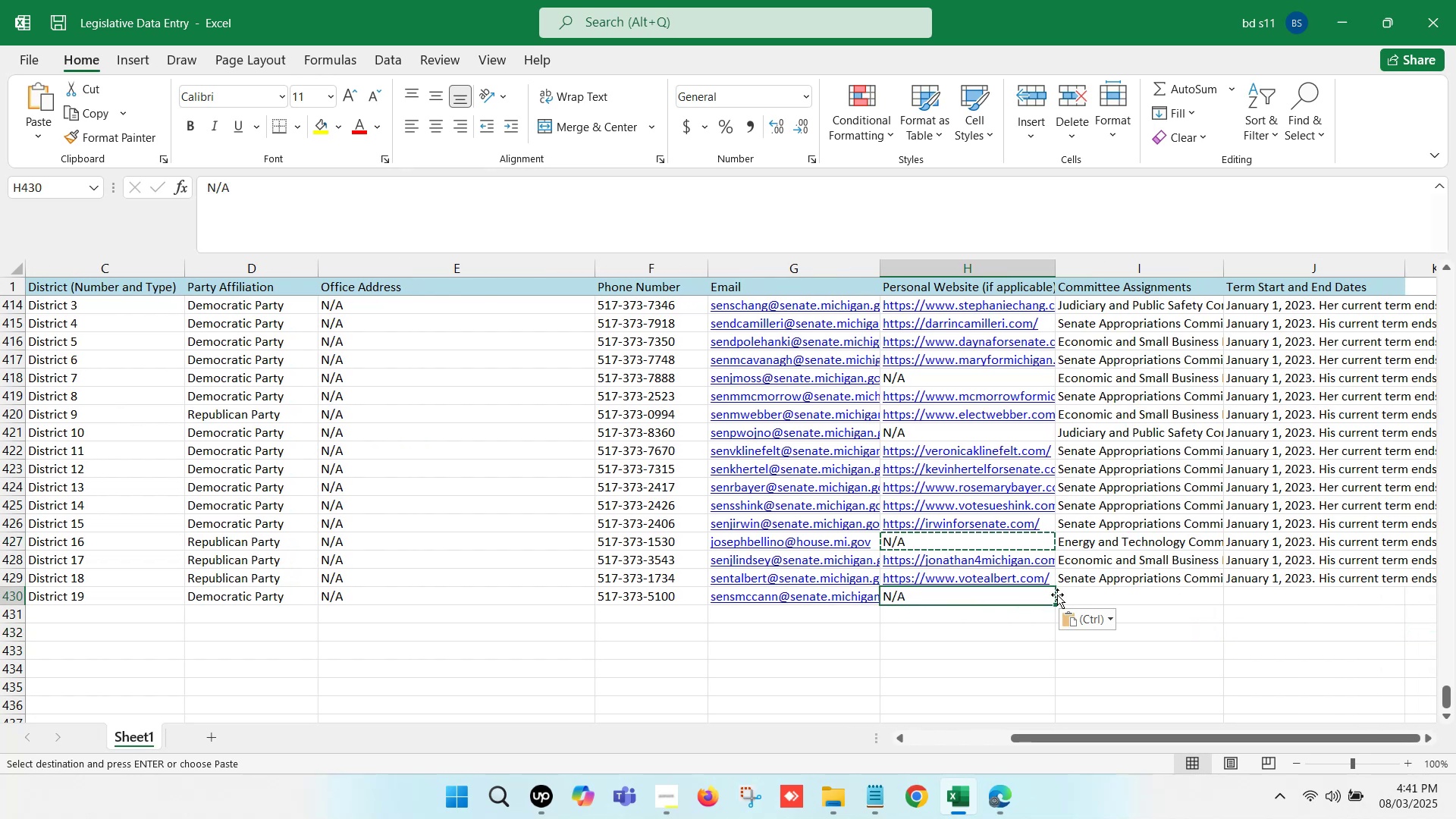 
left_click([1071, 589])
 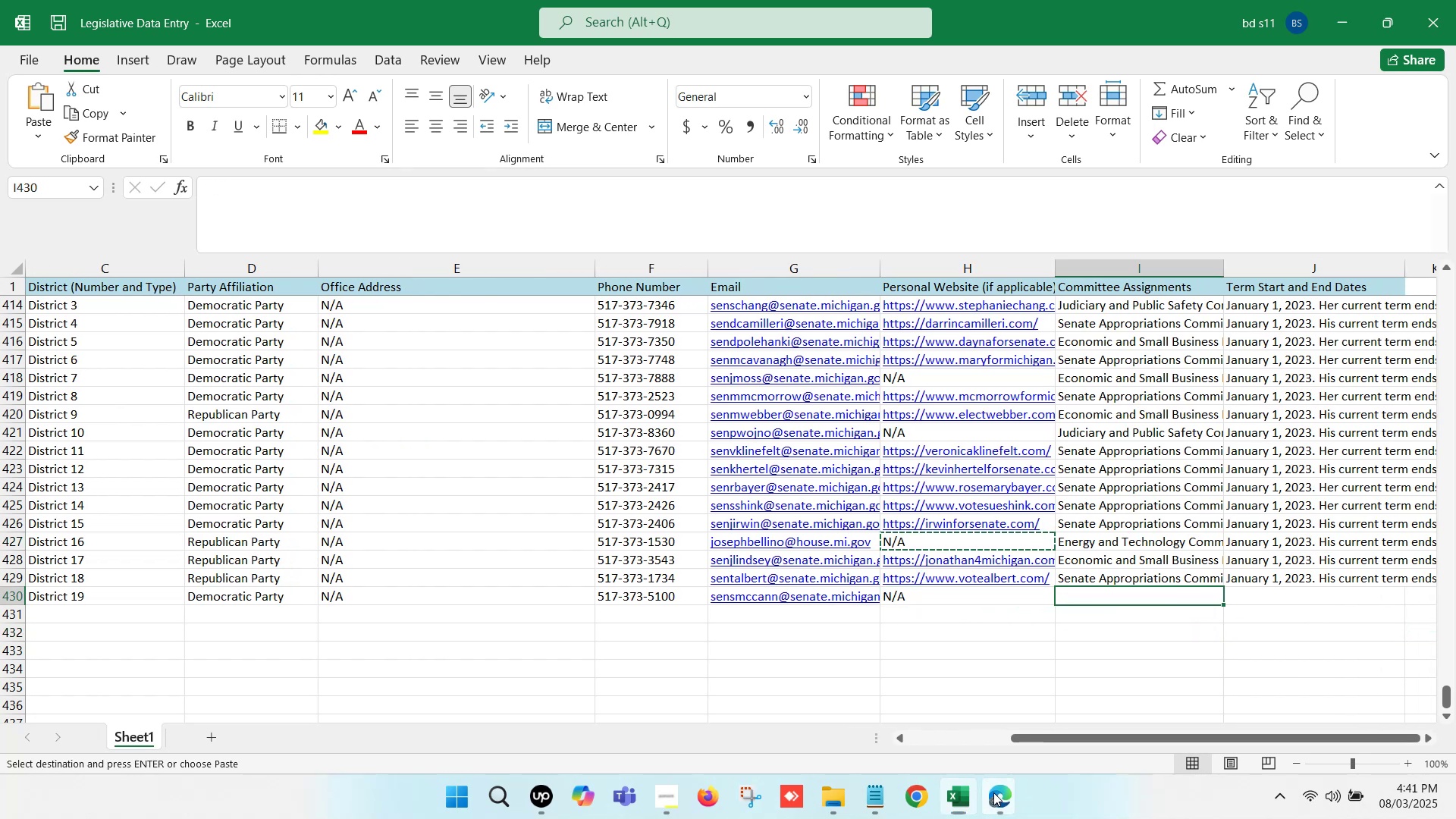 
double_click([869, 714])
 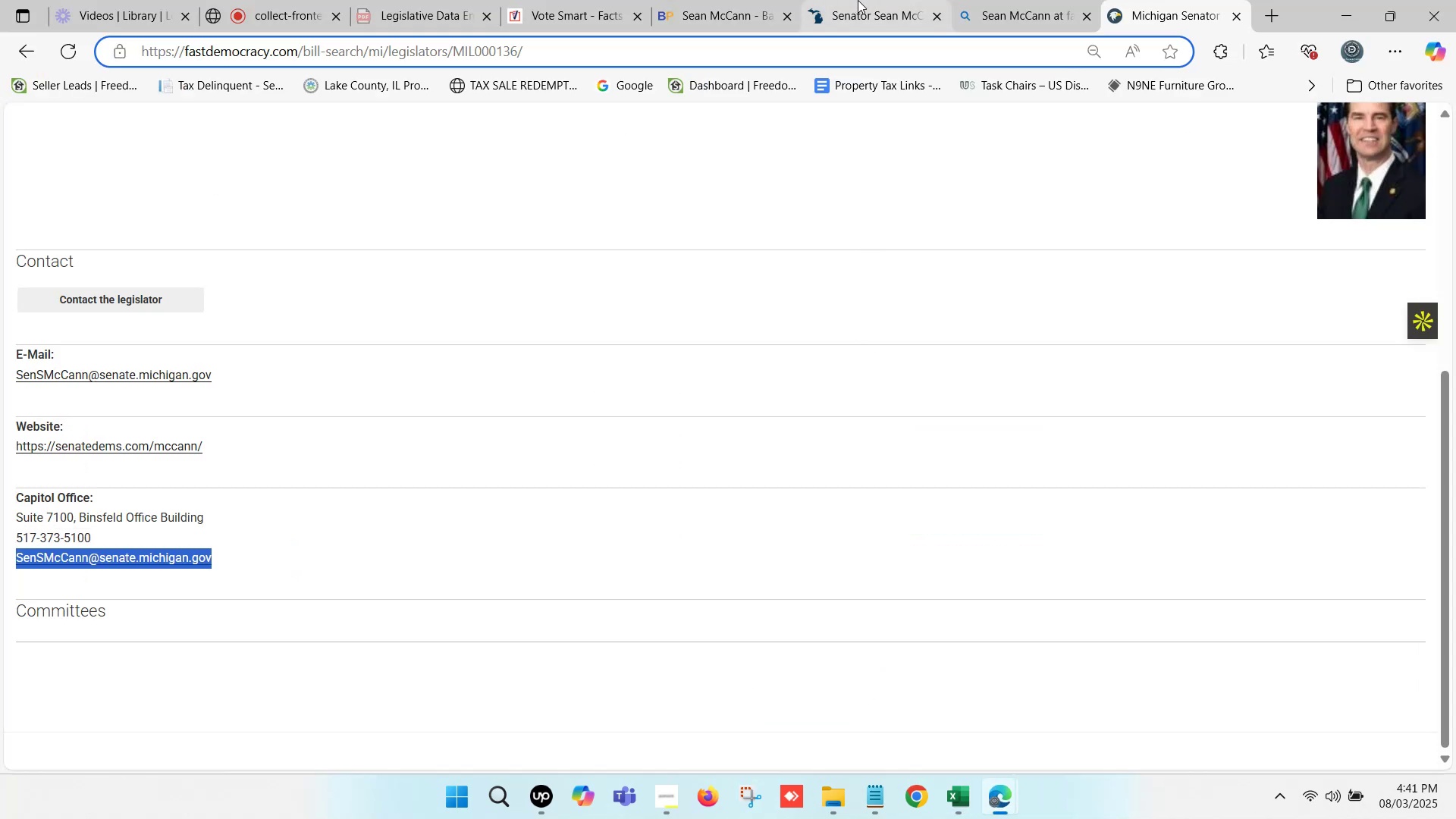 
left_click([858, 0])
 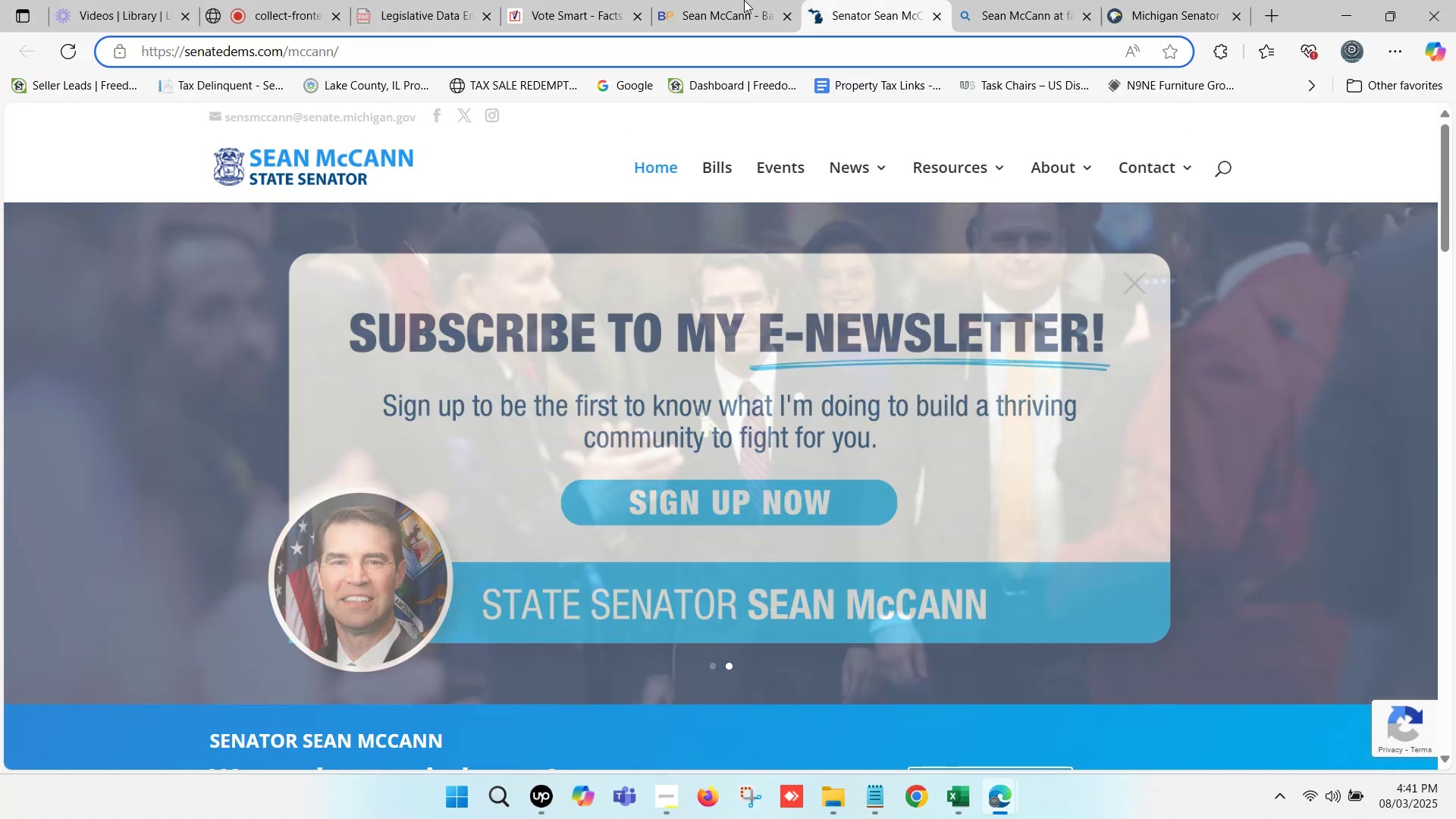 
left_click([744, 0])
 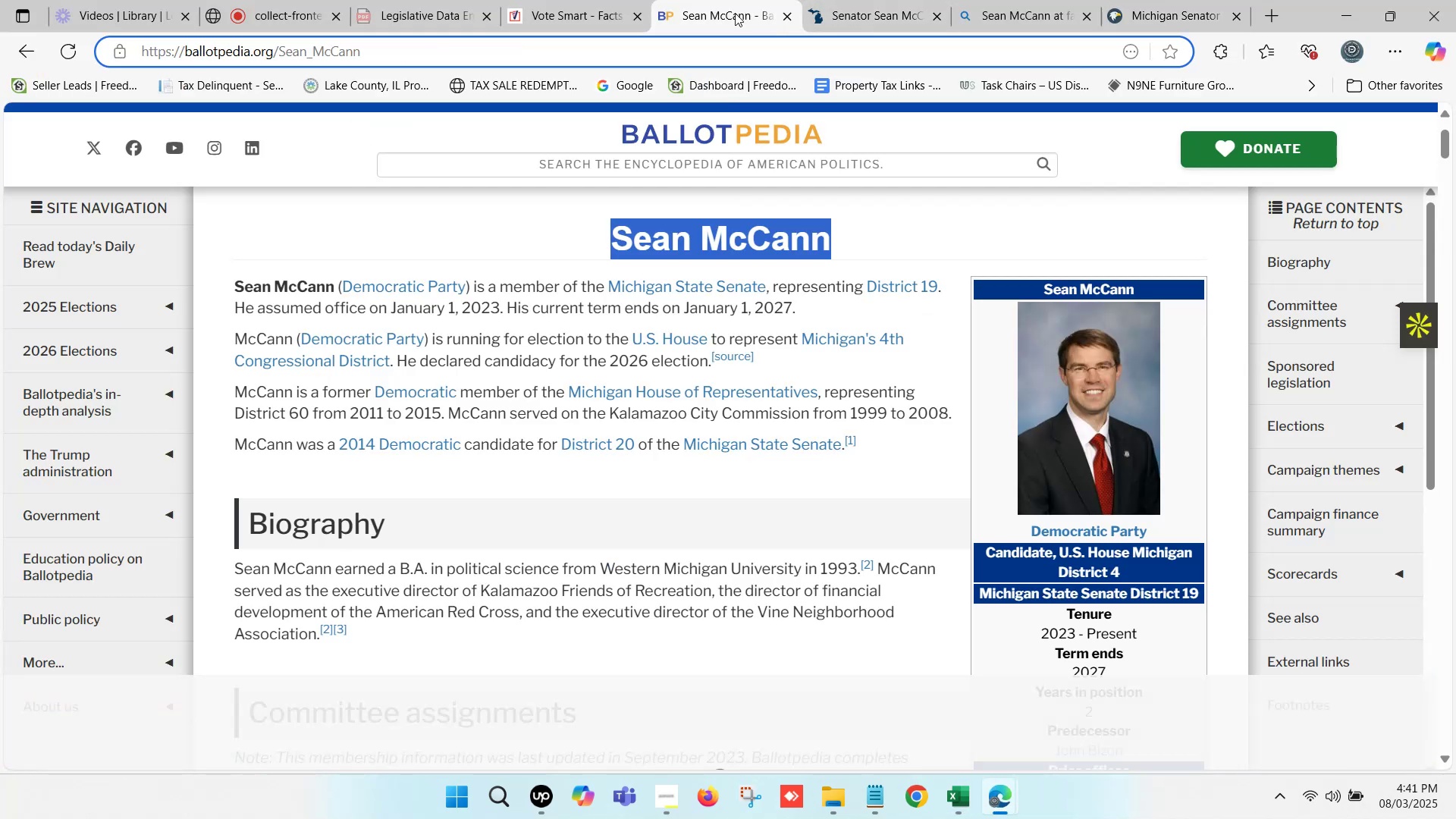 
scroll: coordinate [410, 451], scroll_direction: down, amount: 4.0
 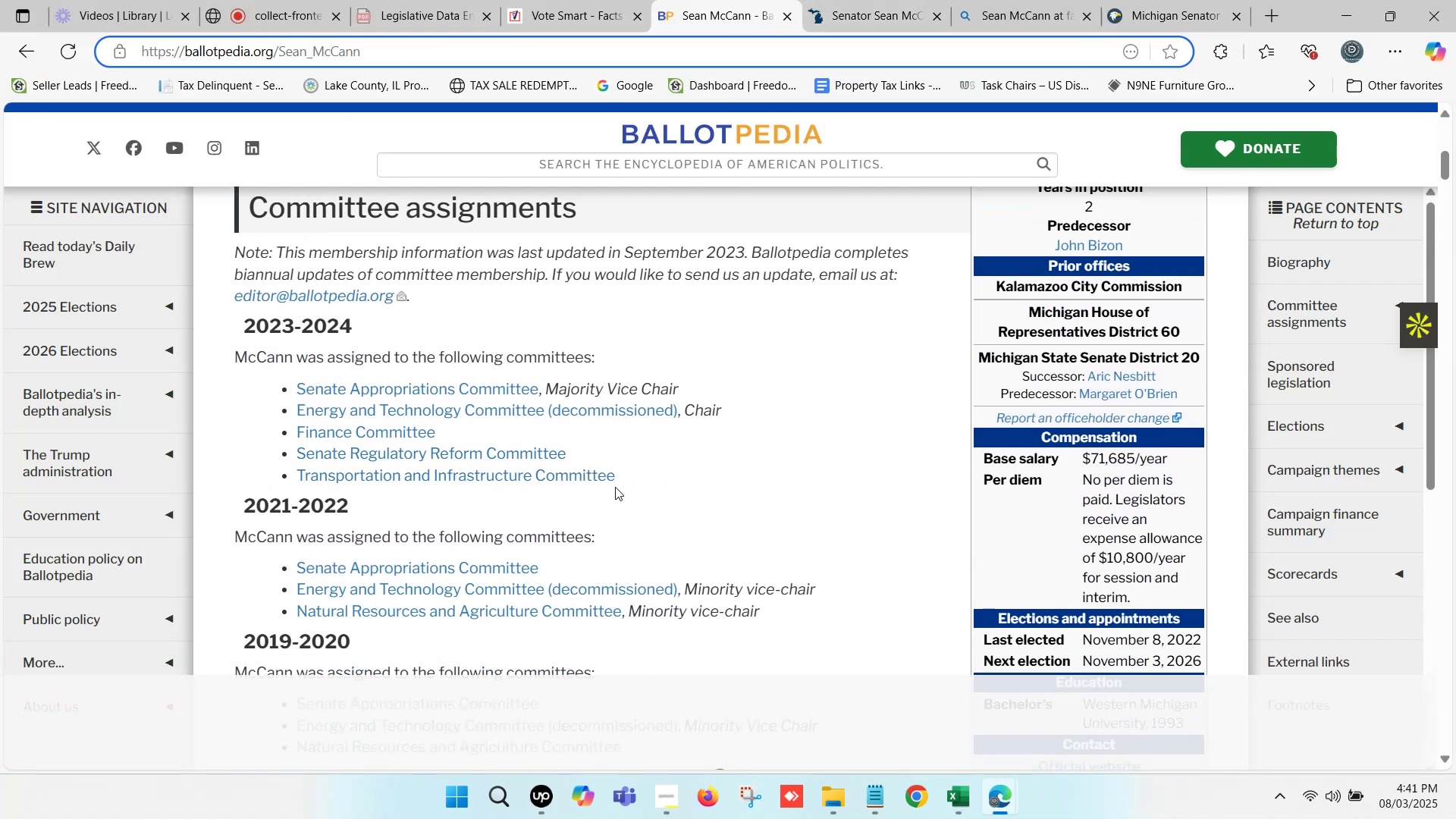 
left_click_drag(start_coordinate=[623, 479], to_coordinate=[298, 393])
 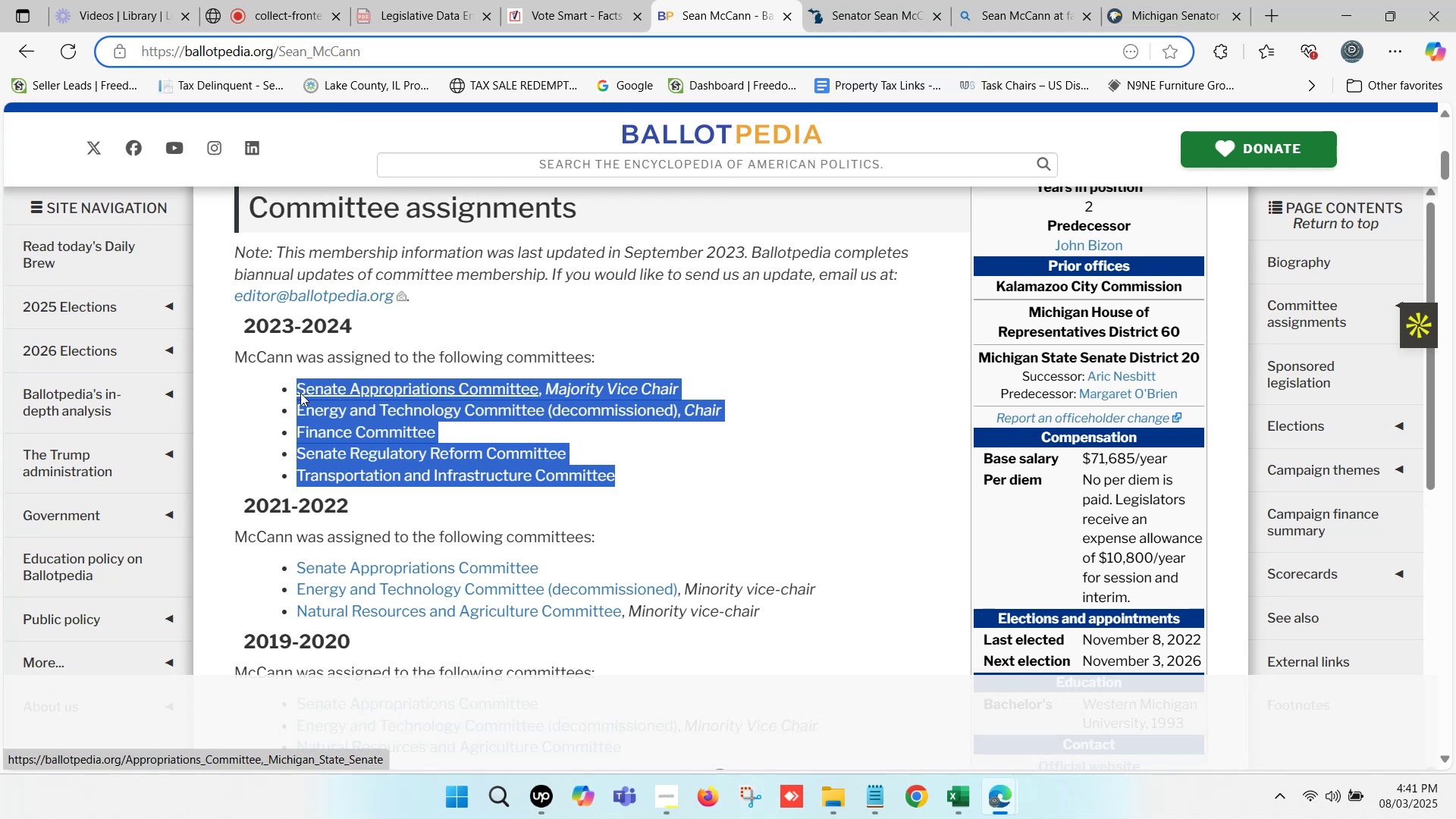 
key(Control+C)
 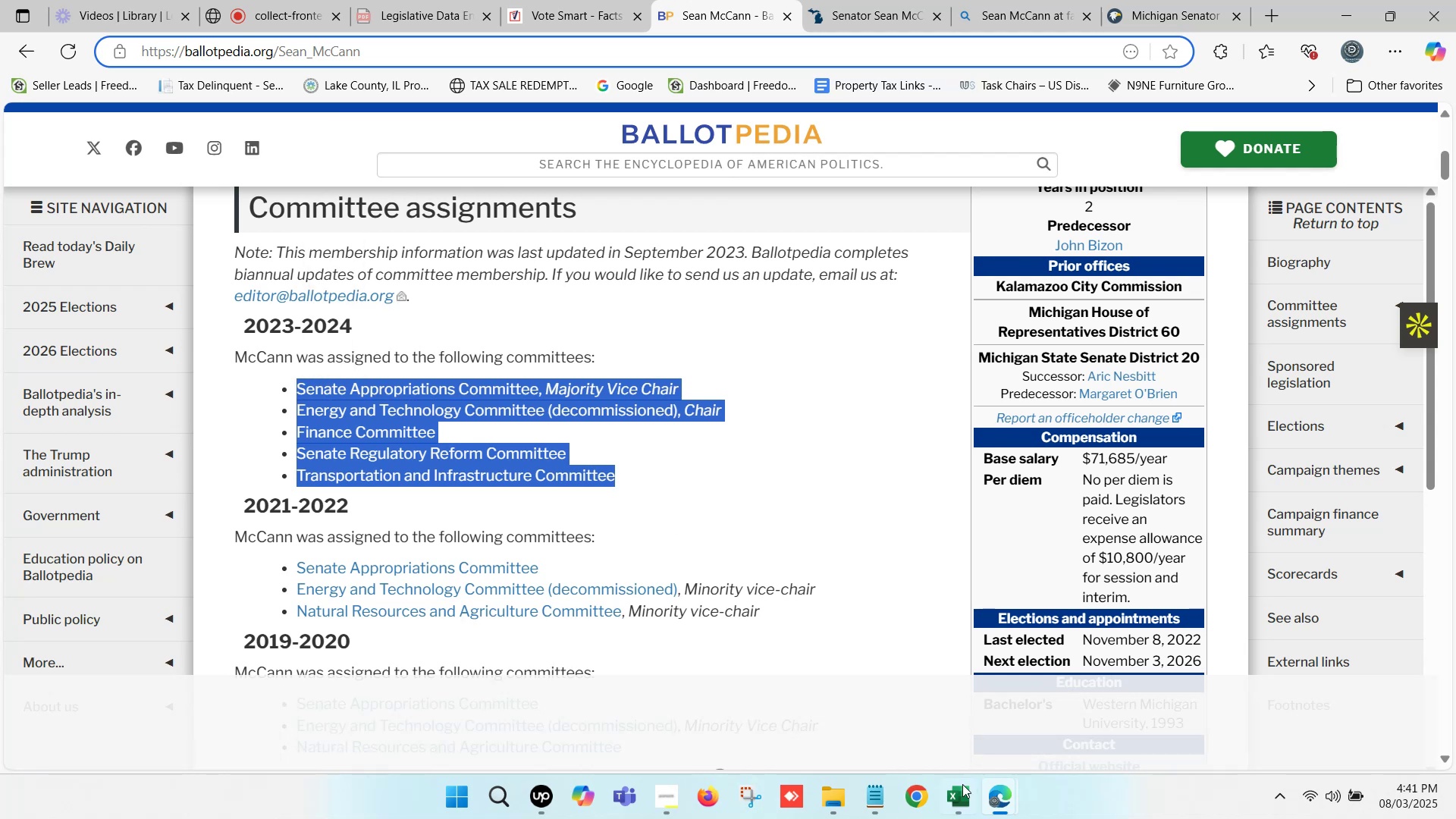 
left_click([962, 786])
 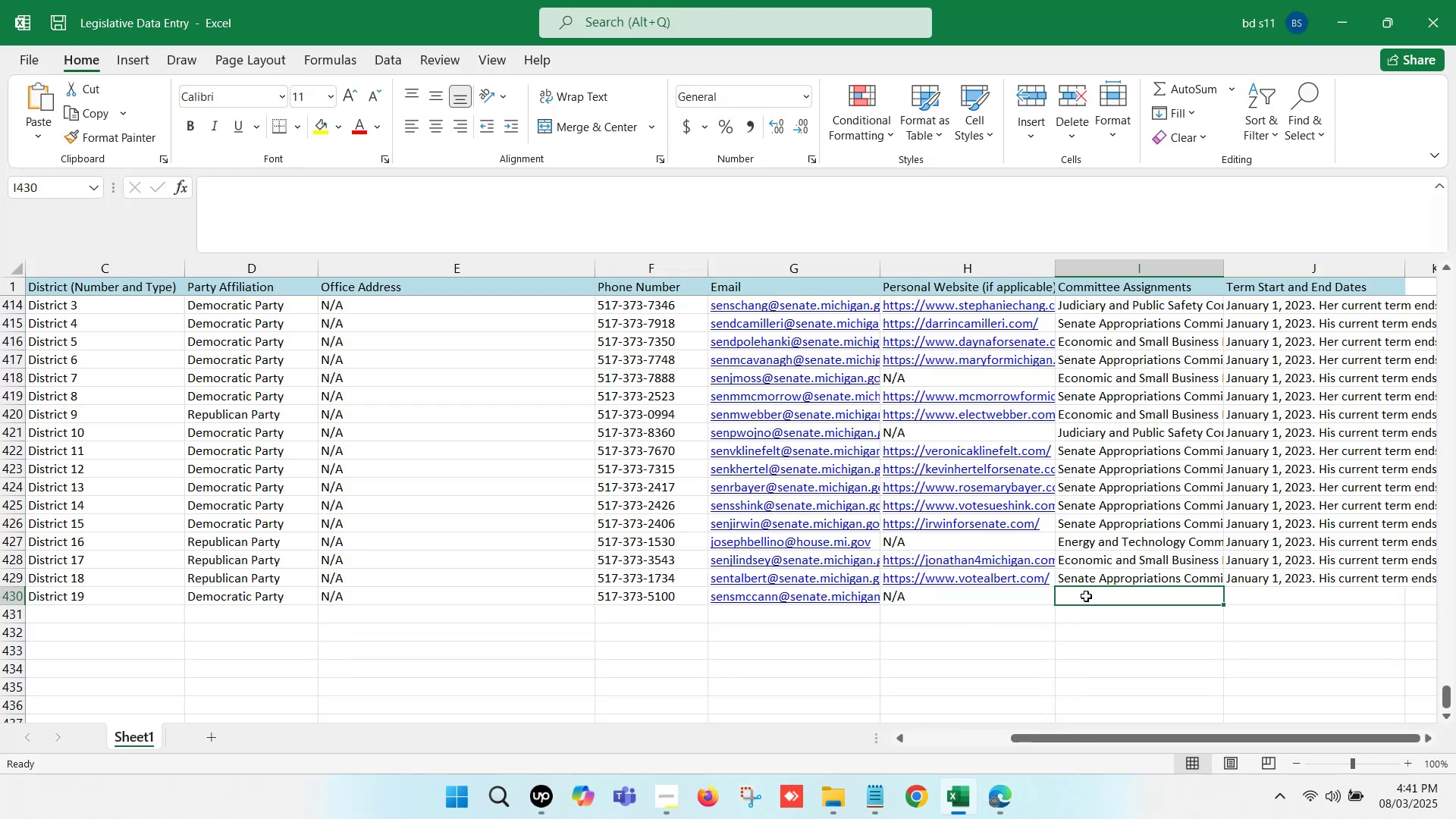 
double_click([1086, 596])
 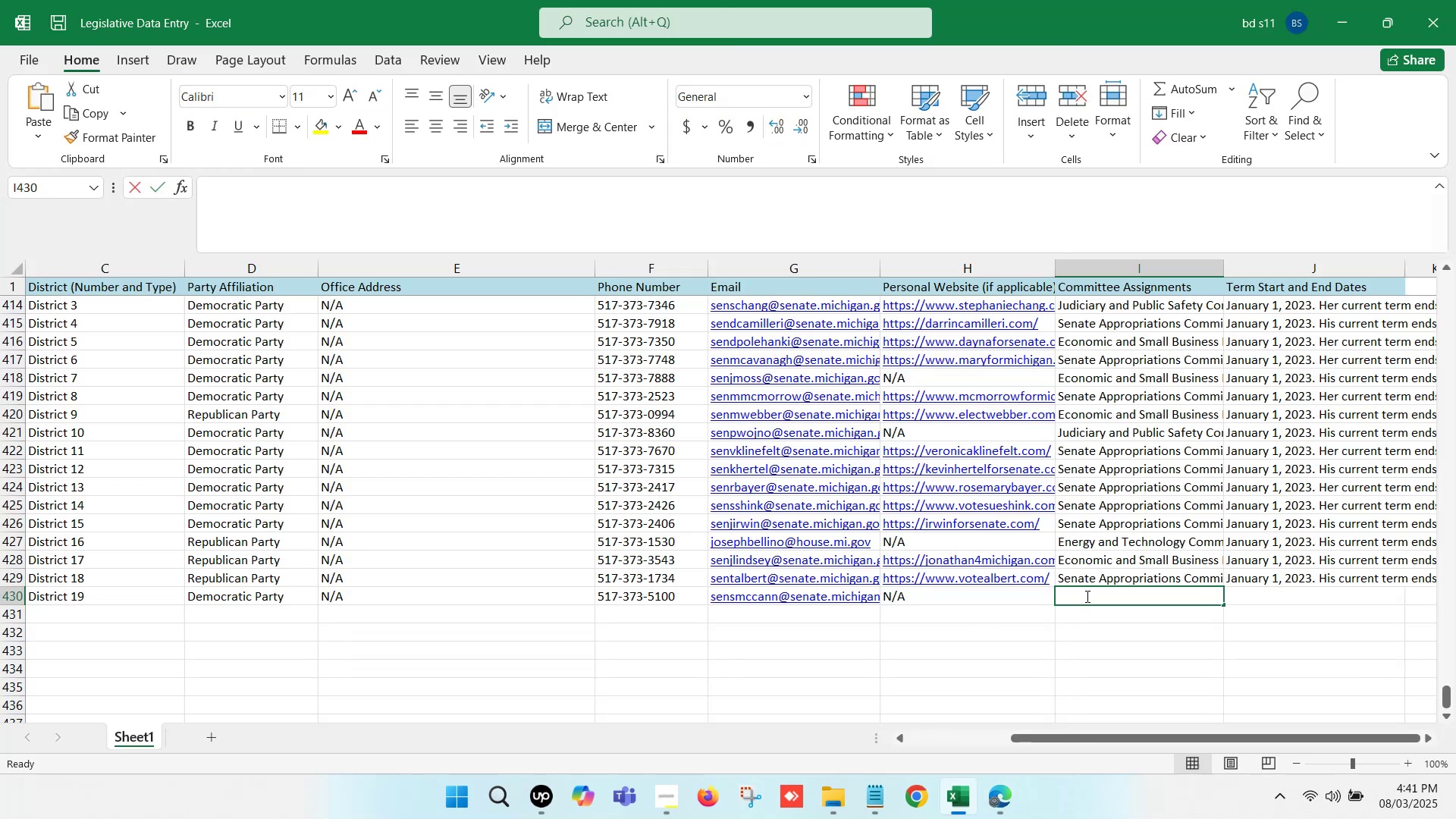 
key(Control+ControlLeft)
 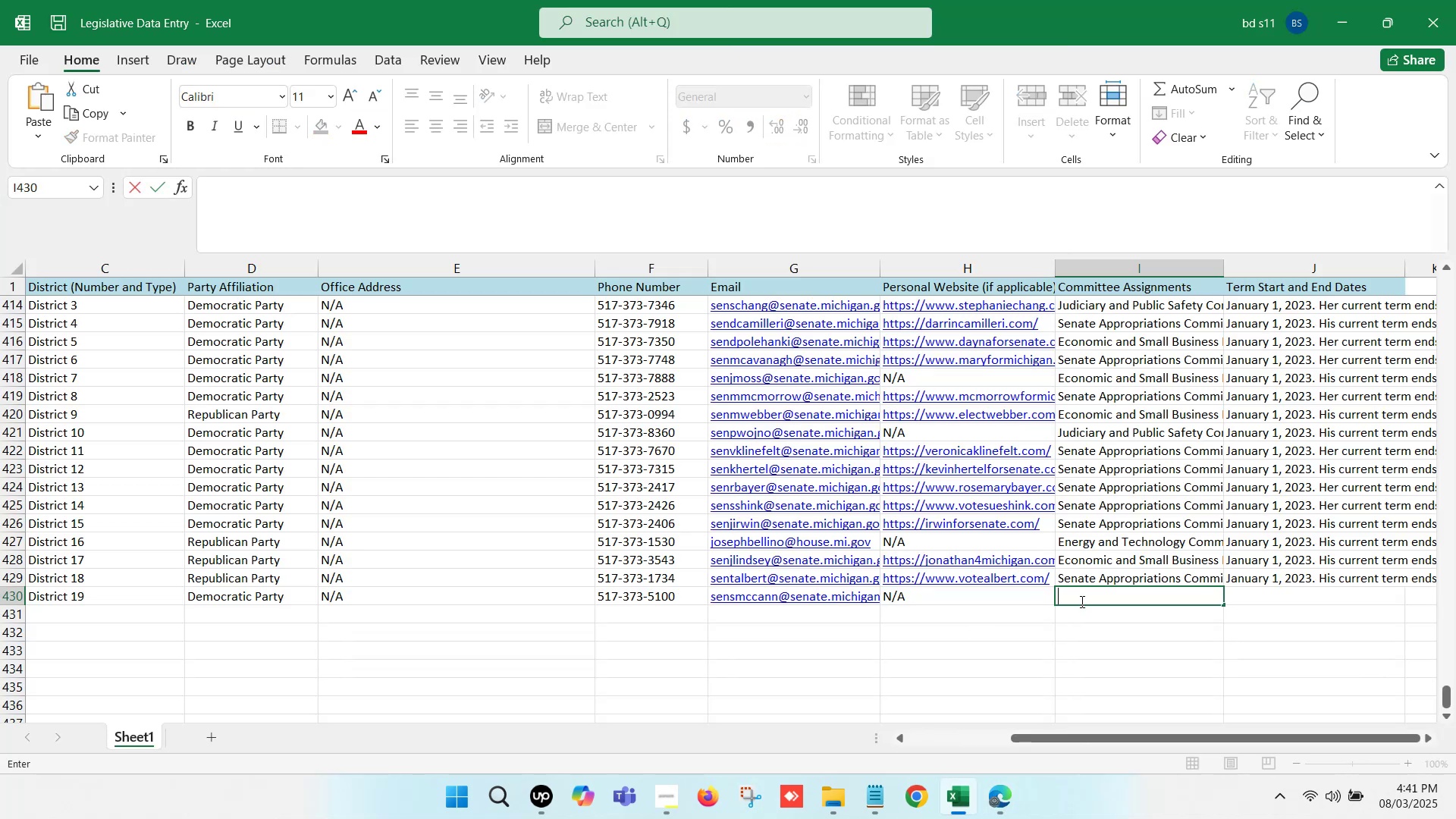 
key(Control+V)
 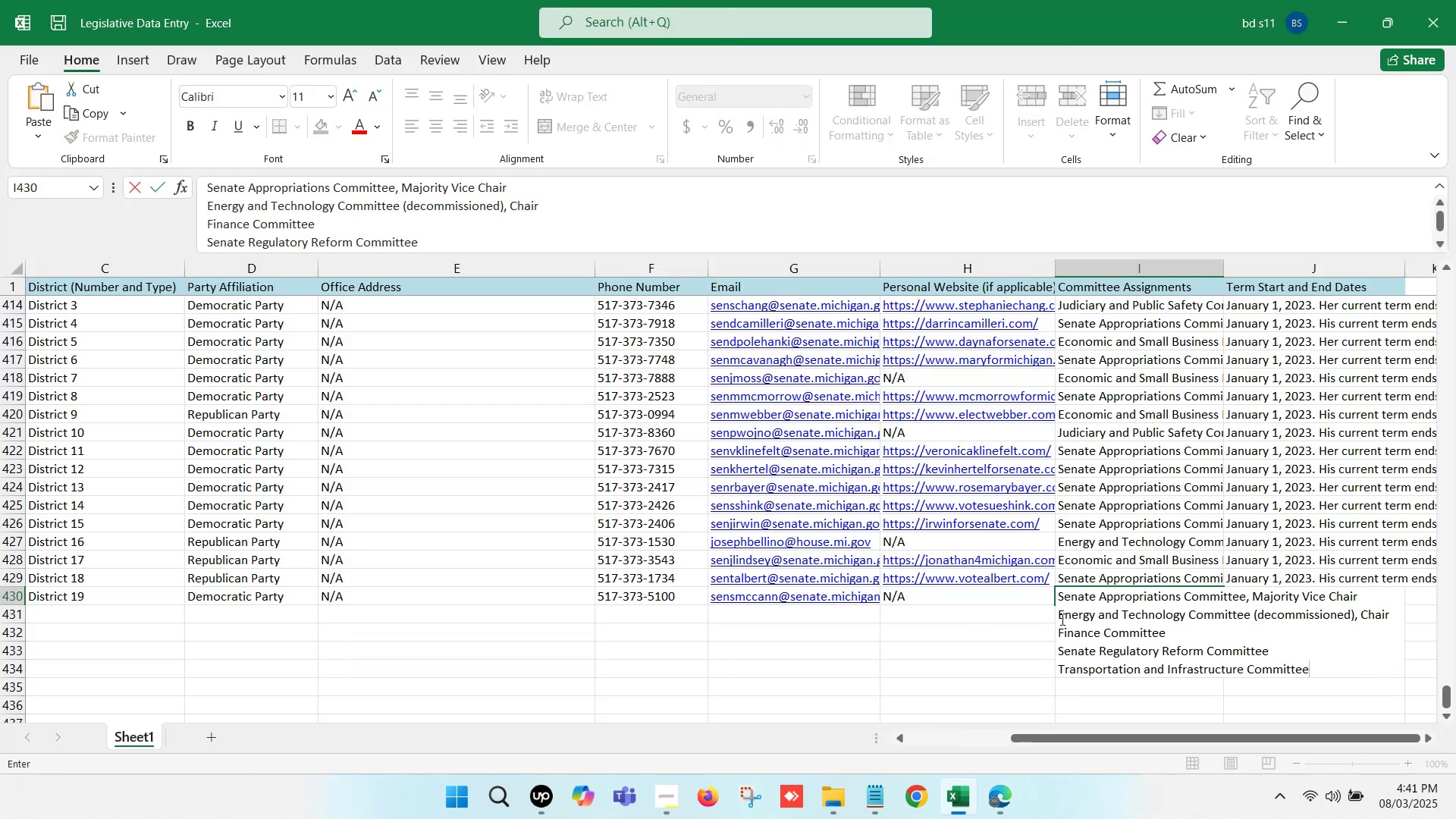 
left_click([1059, 616])
 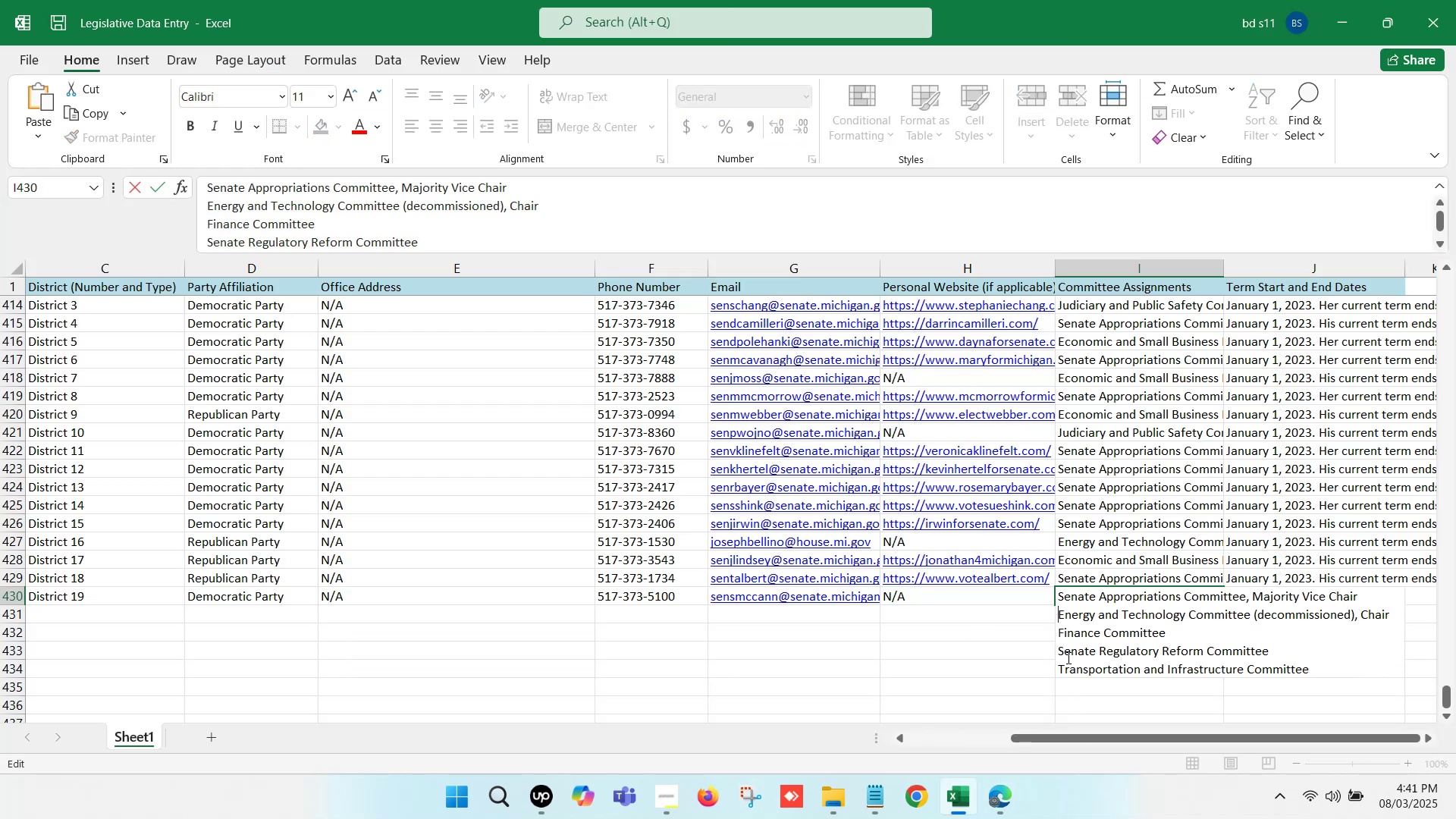 
key(Backspace)
 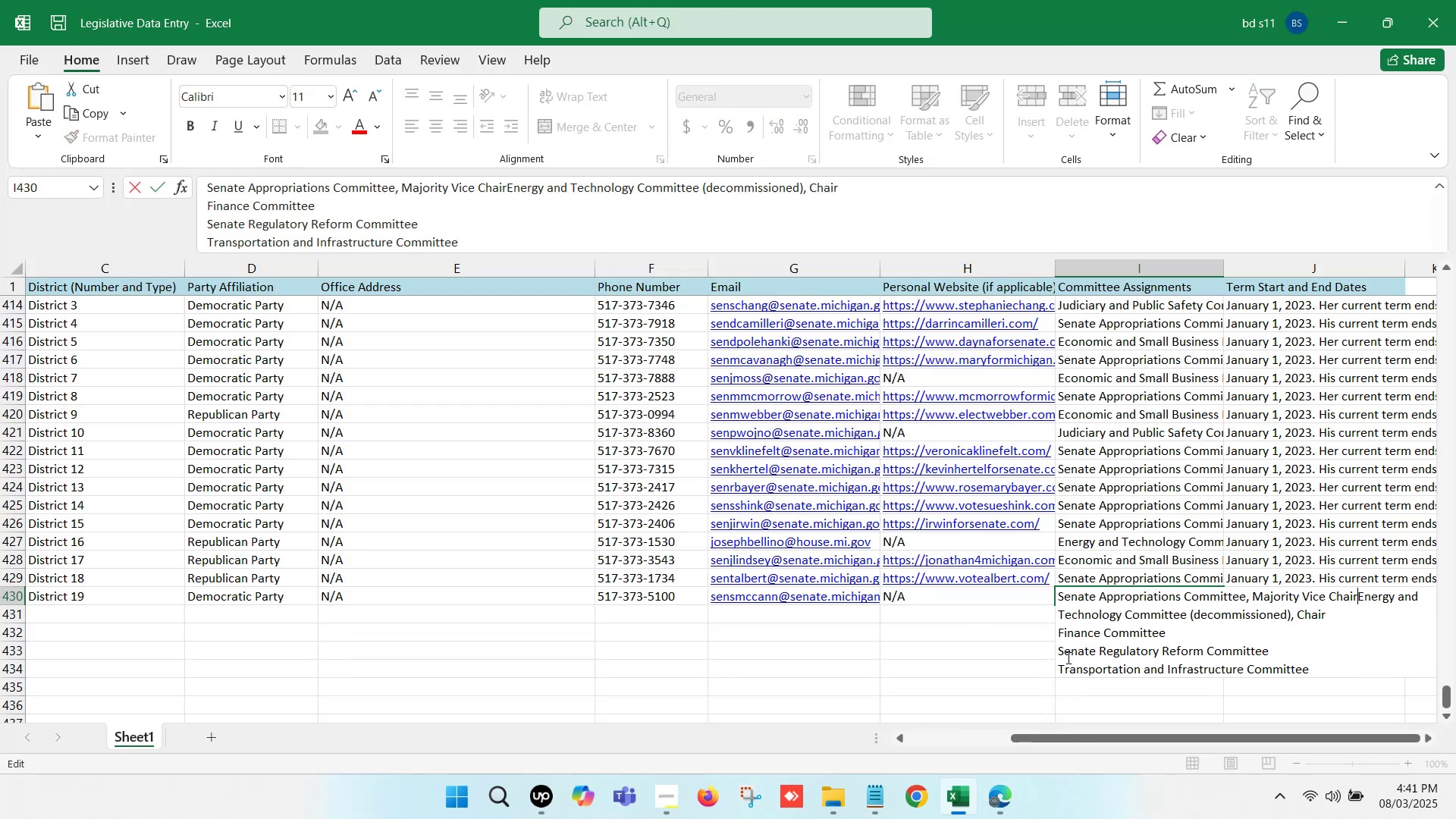 
key(Comma)
 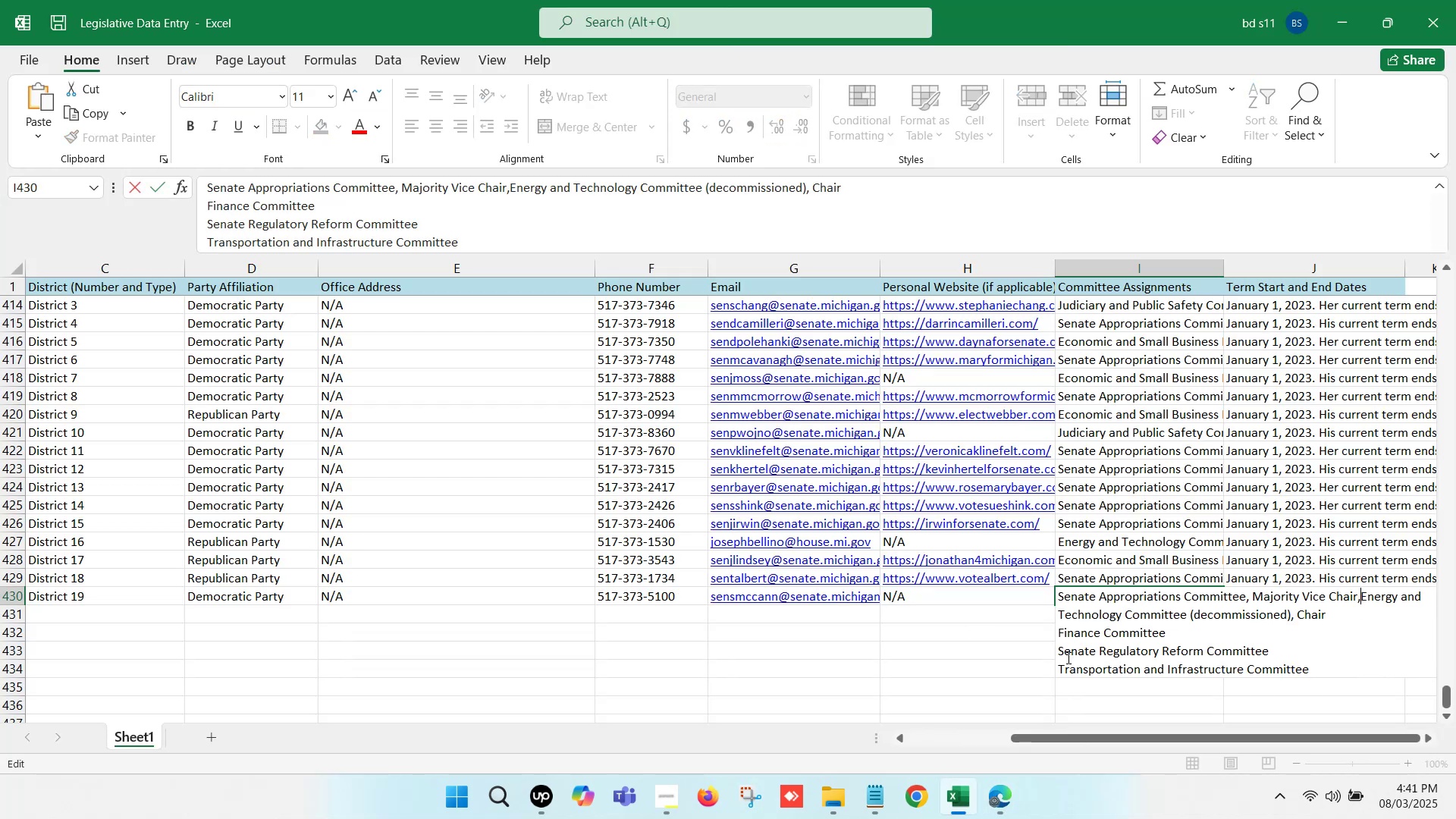 
key(Space)
 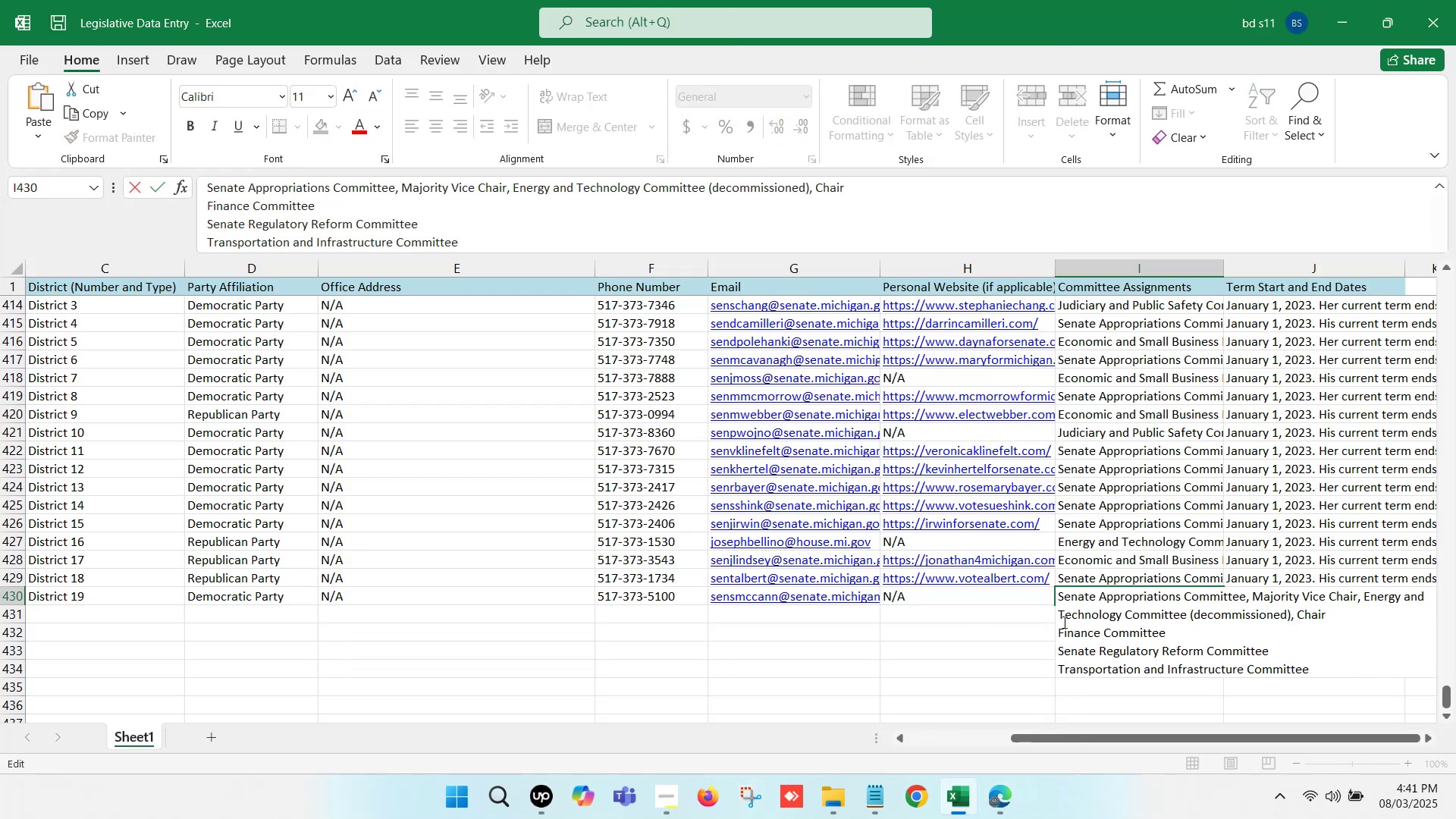 
left_click([1062, 614])
 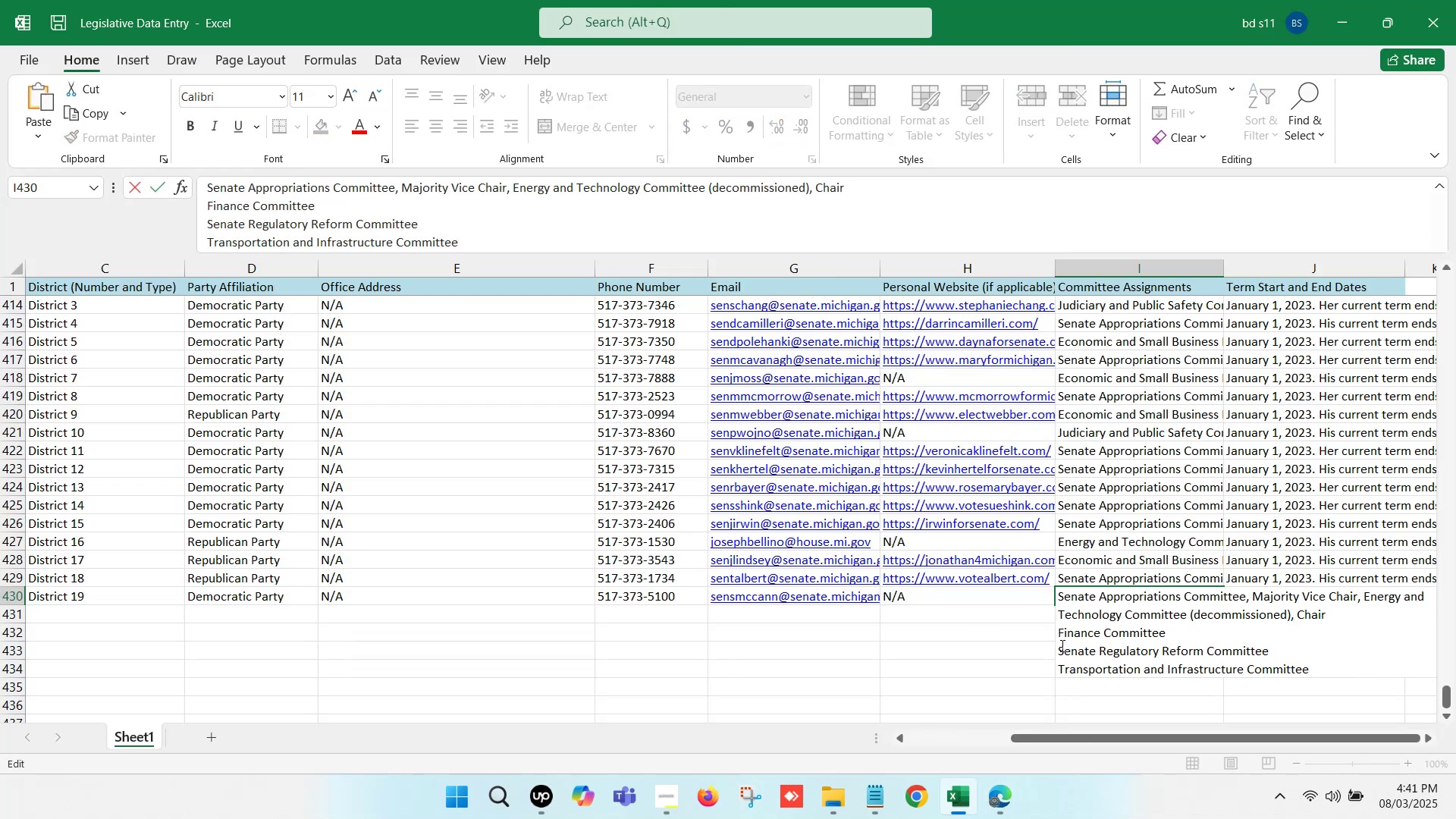 
key(ArrowLeft)
 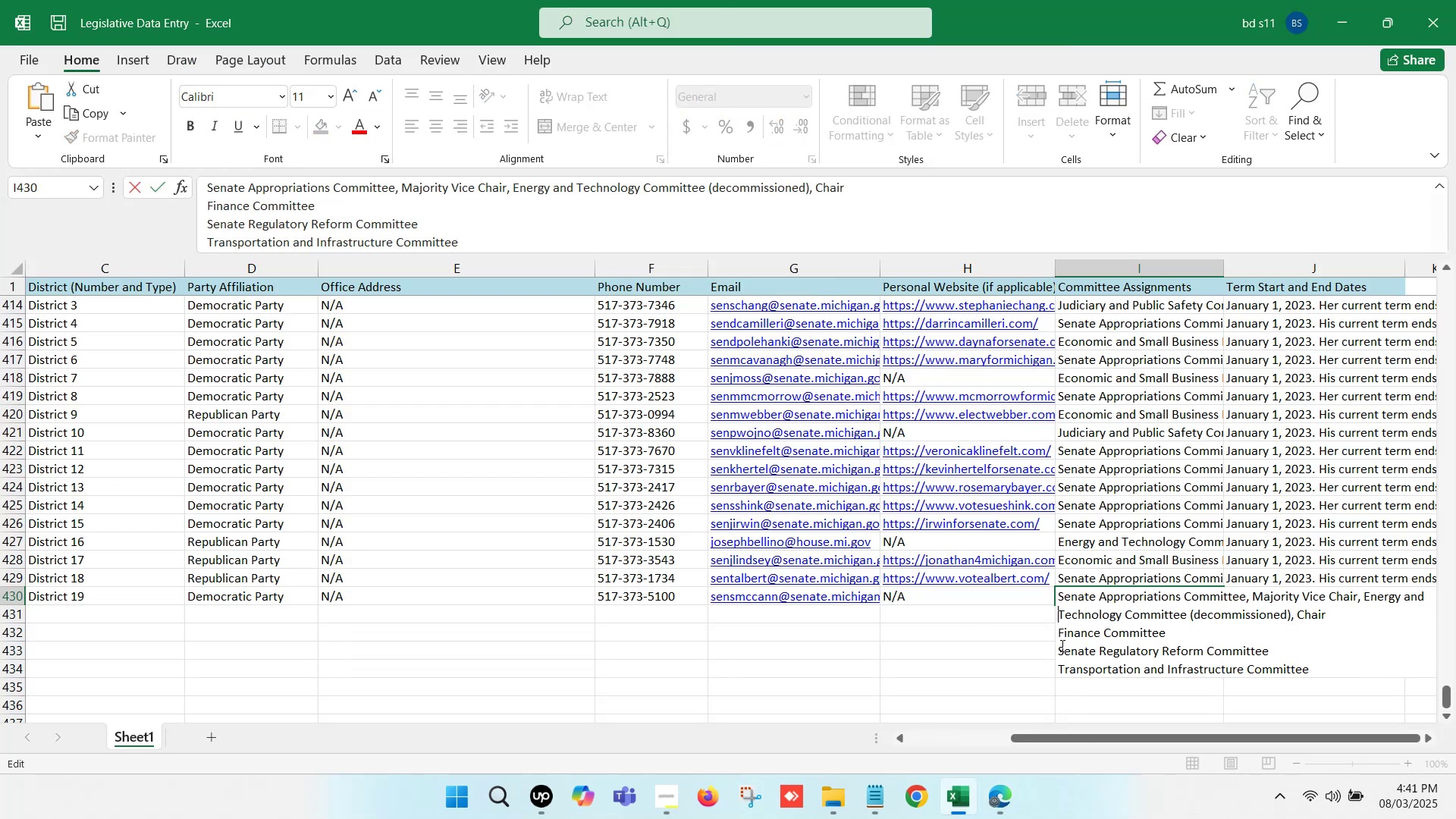 
key(Backspace)
 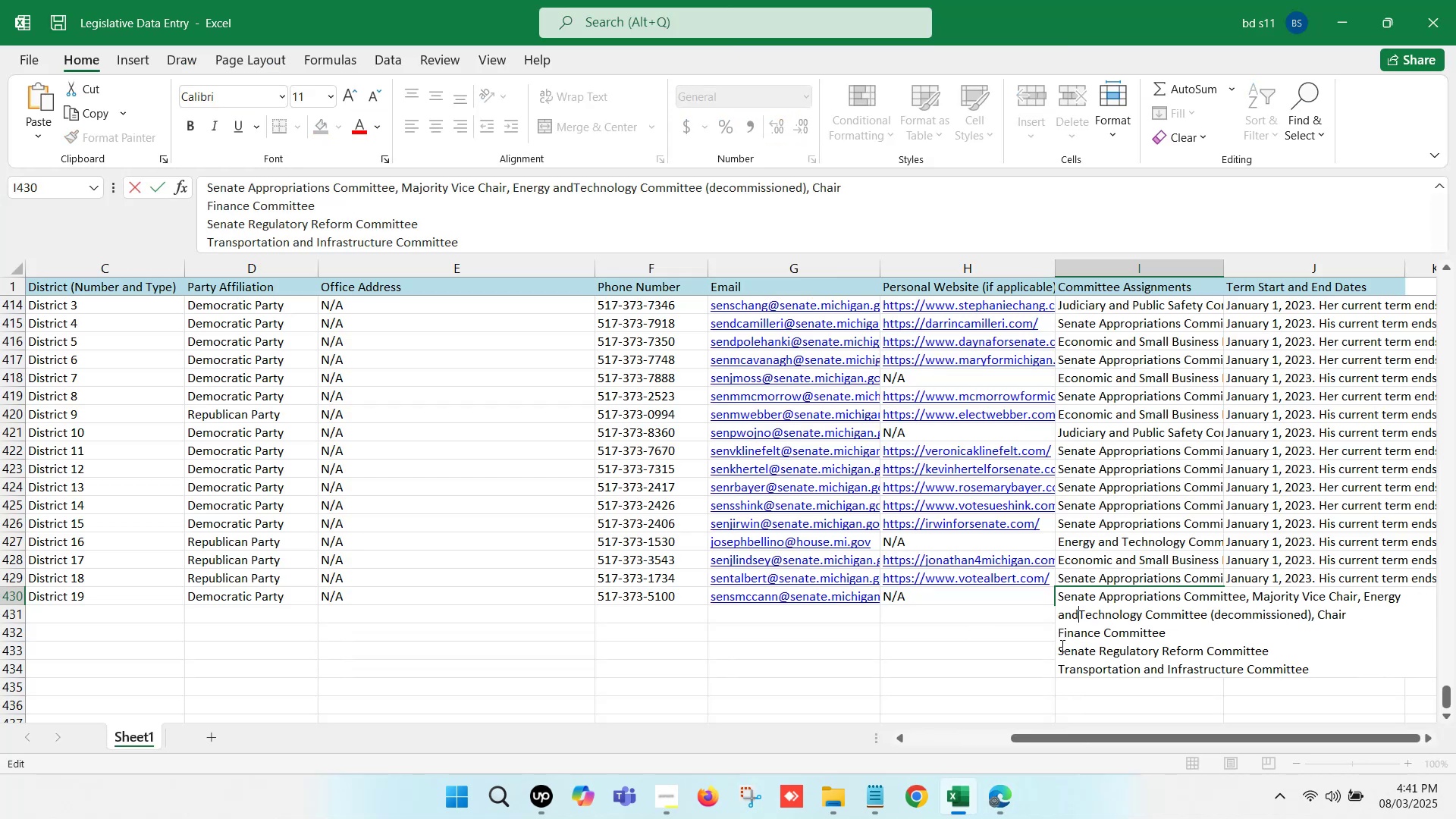 
key(Comma)
 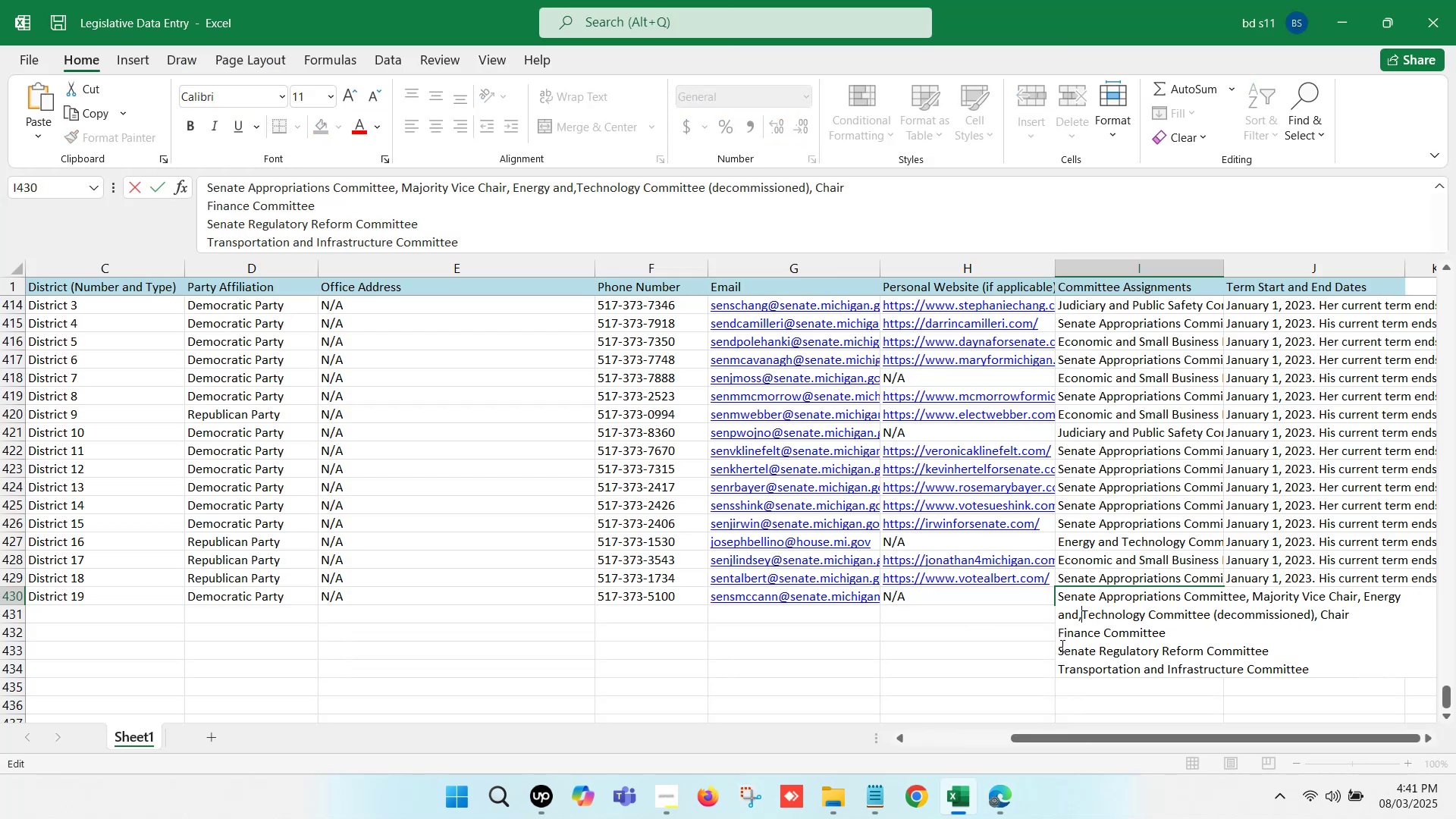 
key(Space)
 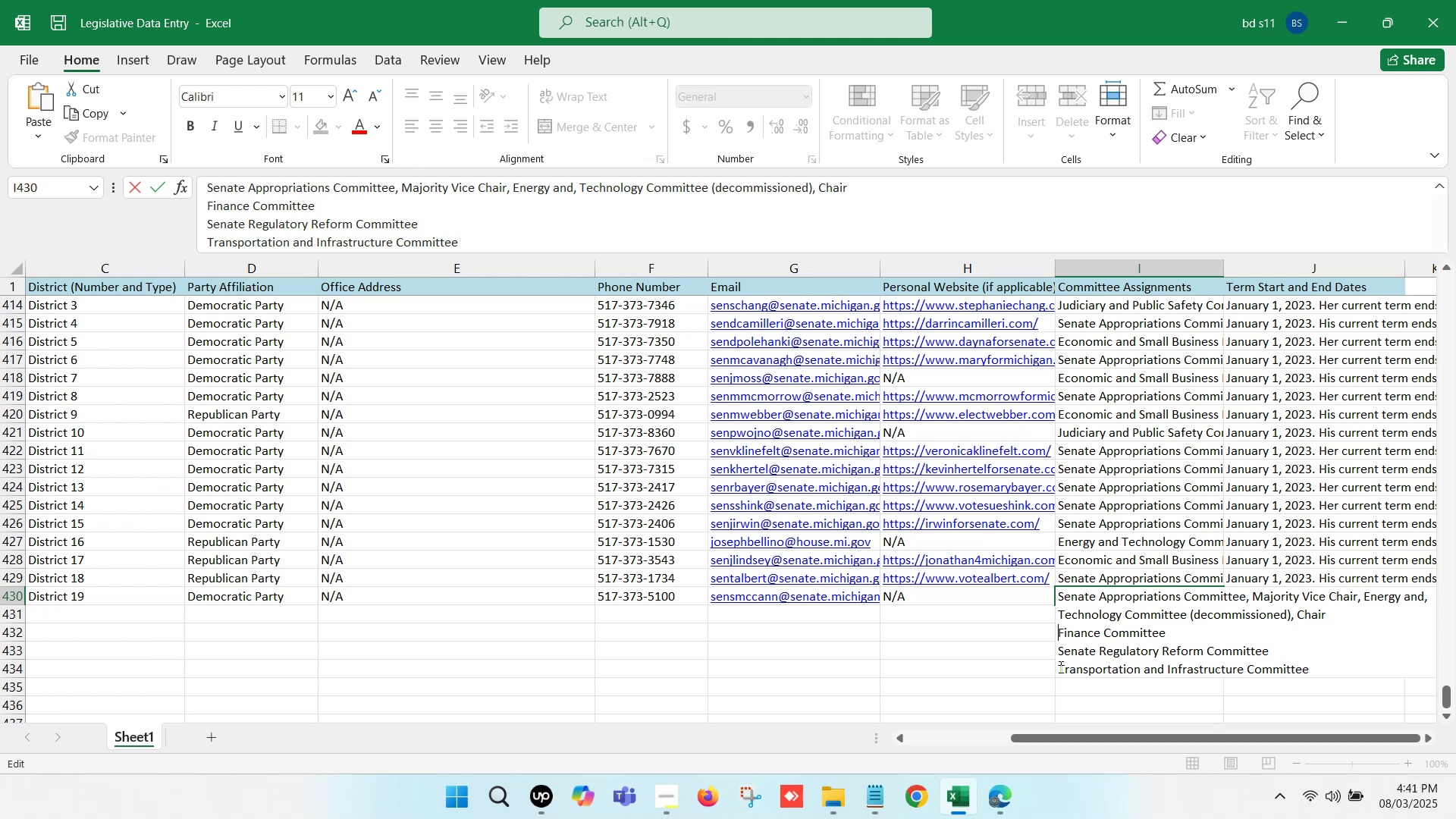 
key(Backspace)
 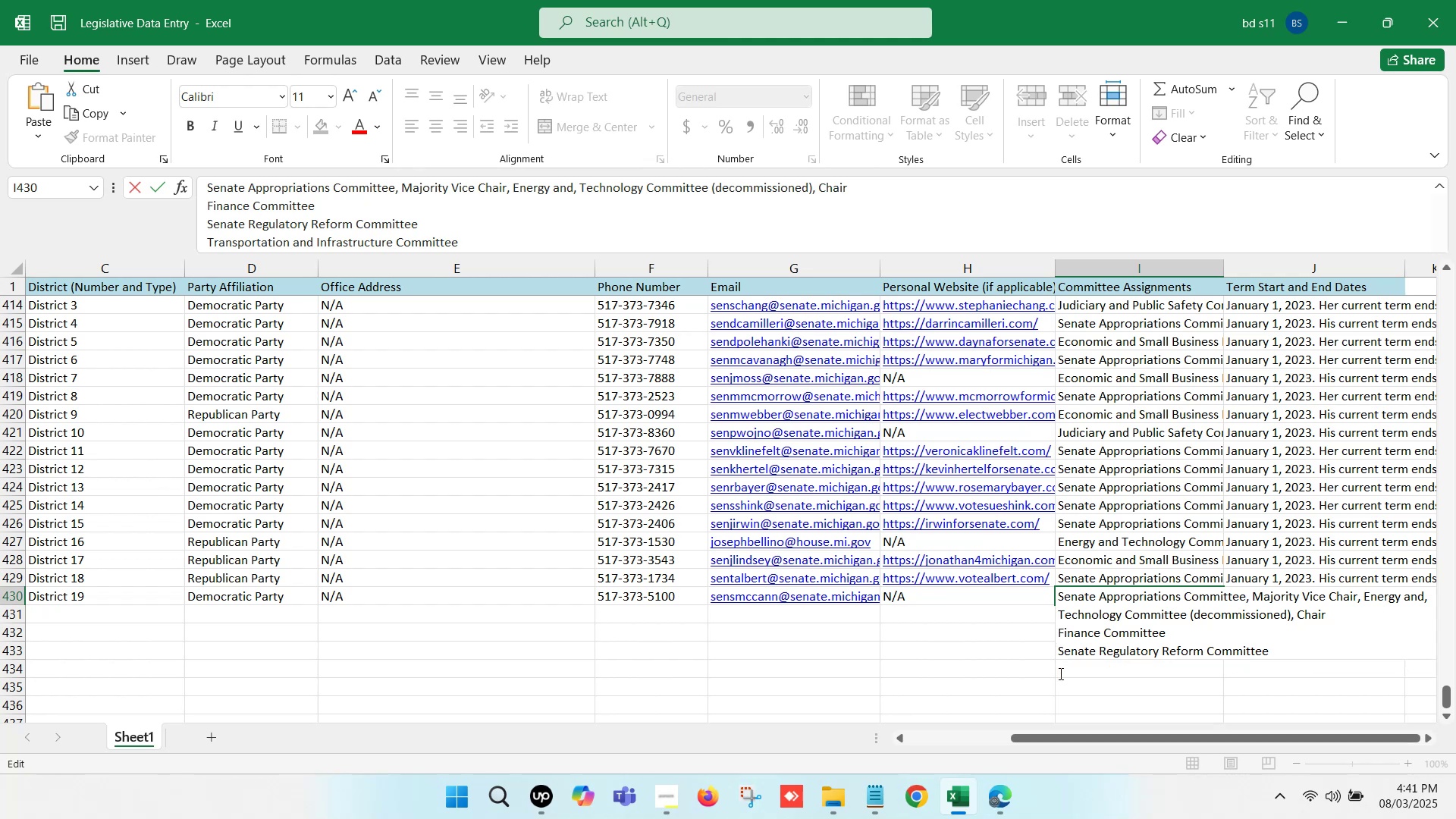 
key(Comma)
 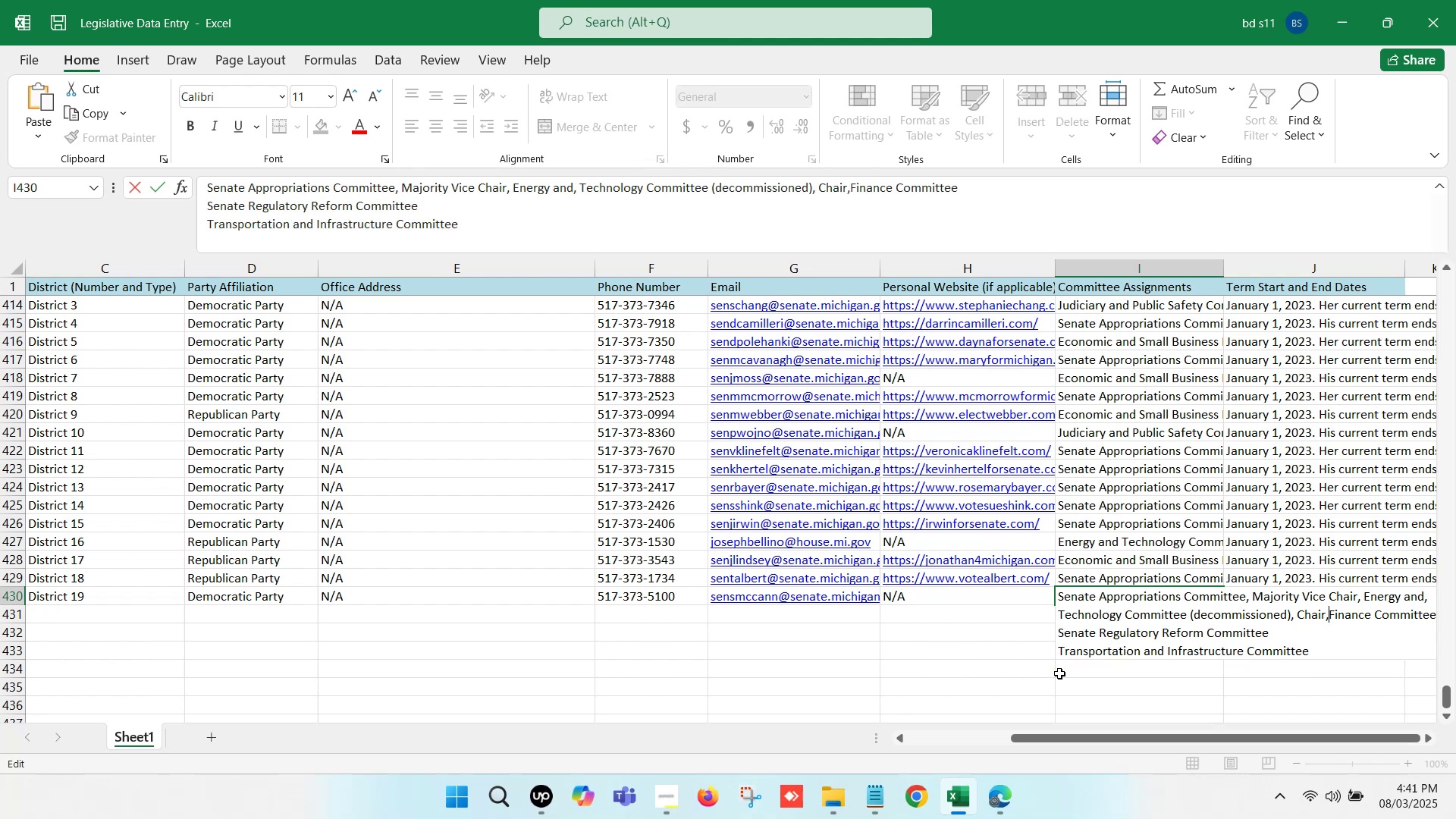 
key(Space)
 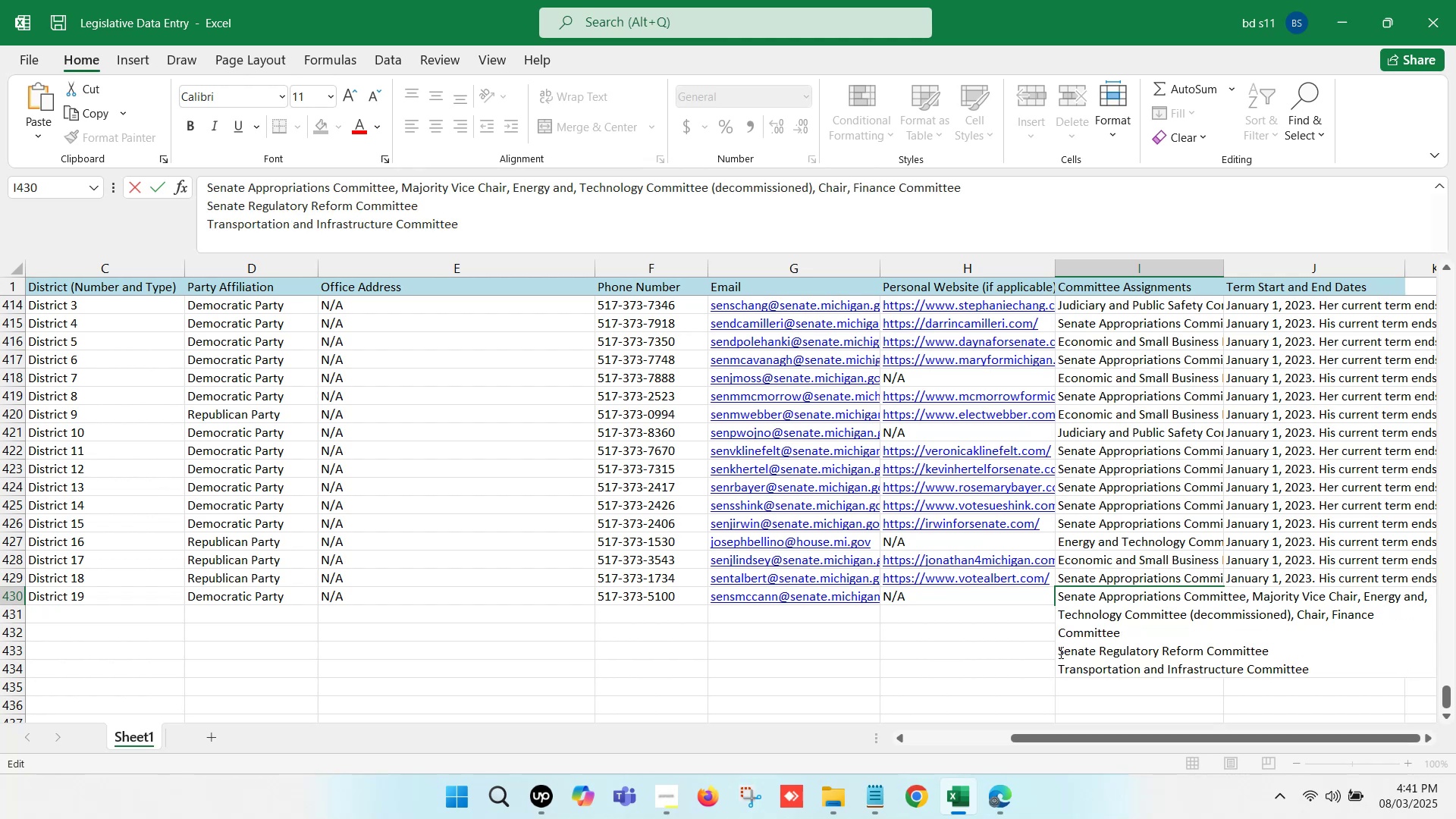 
left_click([1057, 648])
 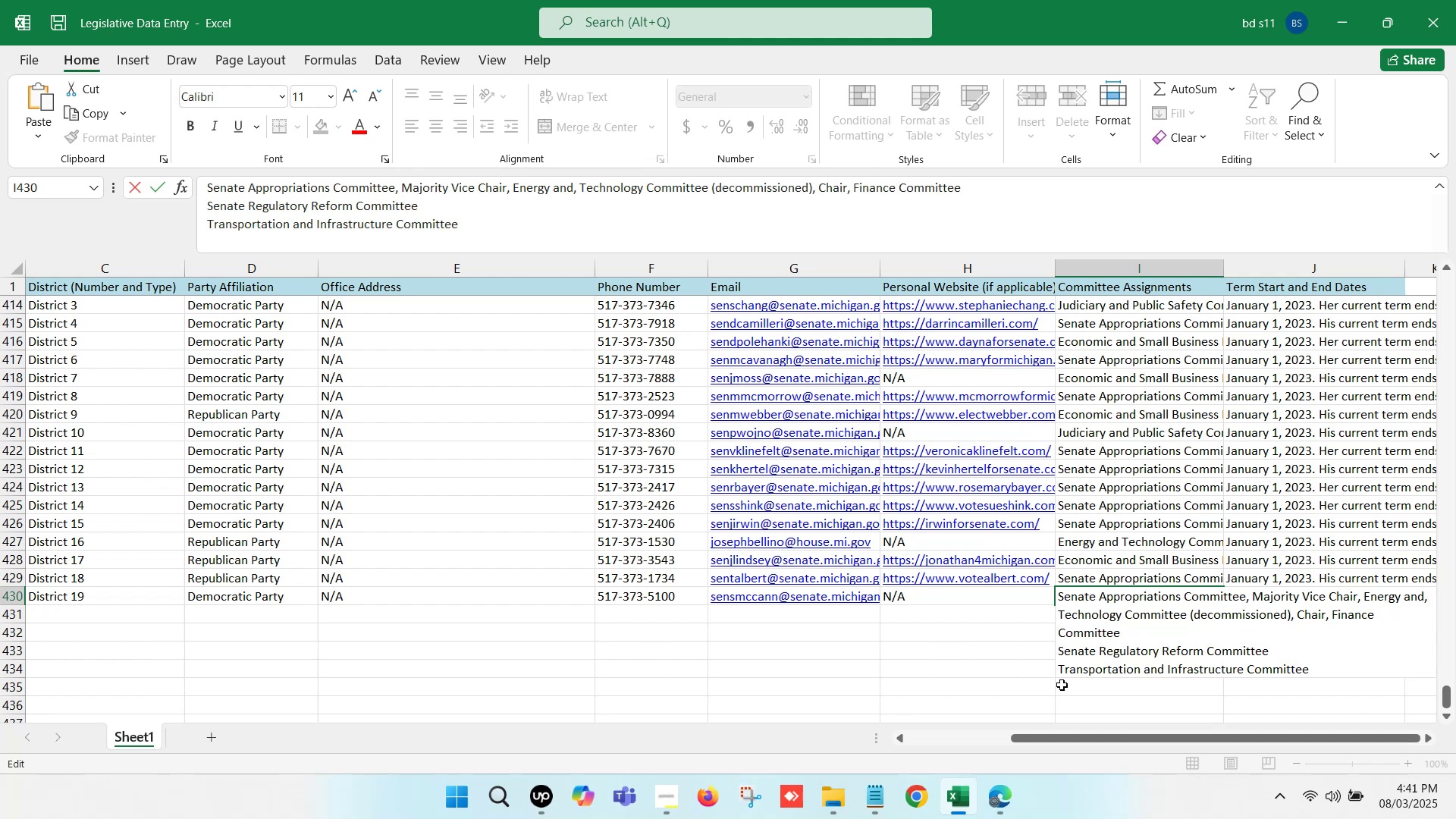 
key(Backspace)
 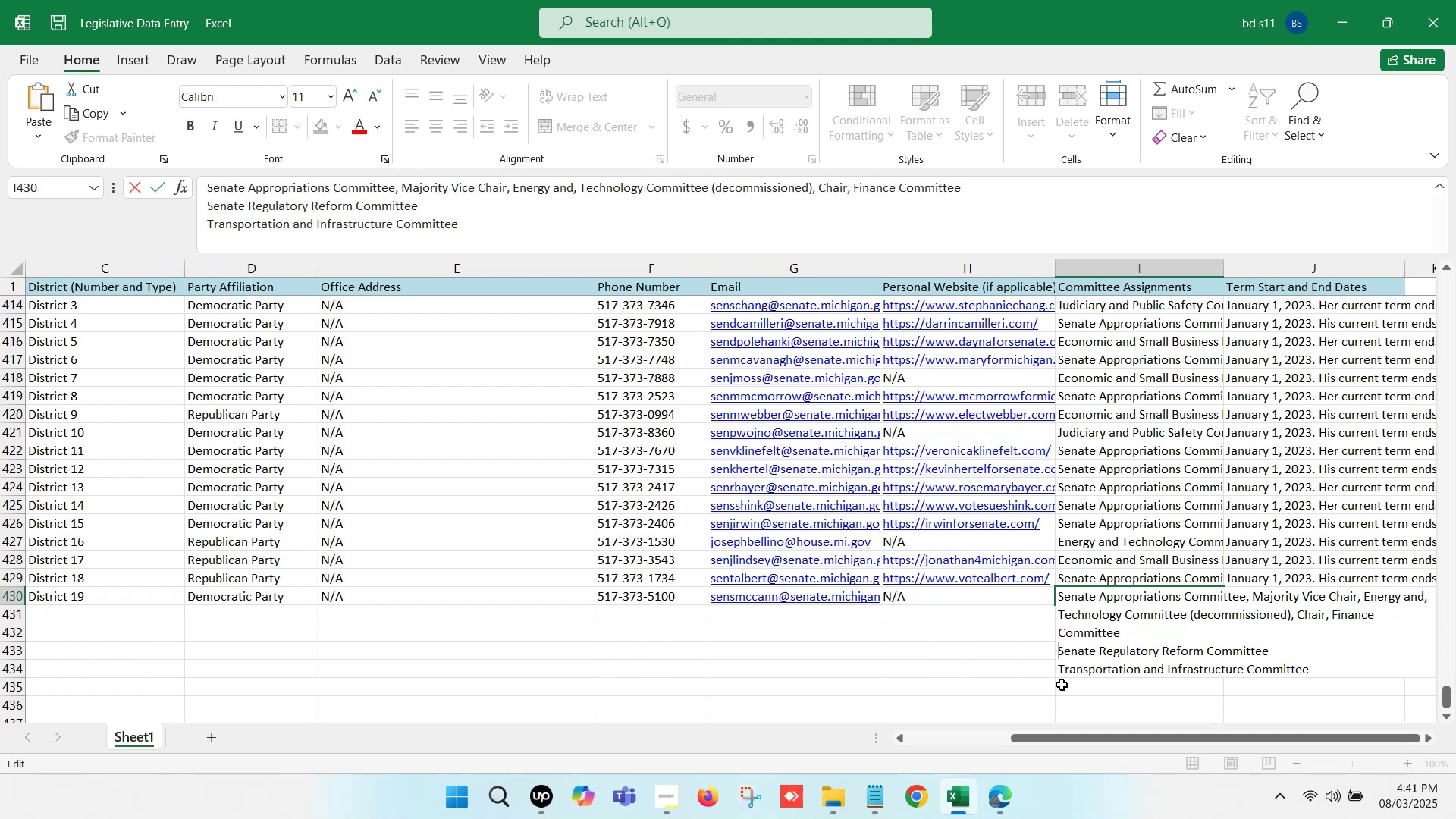 
key(Comma)
 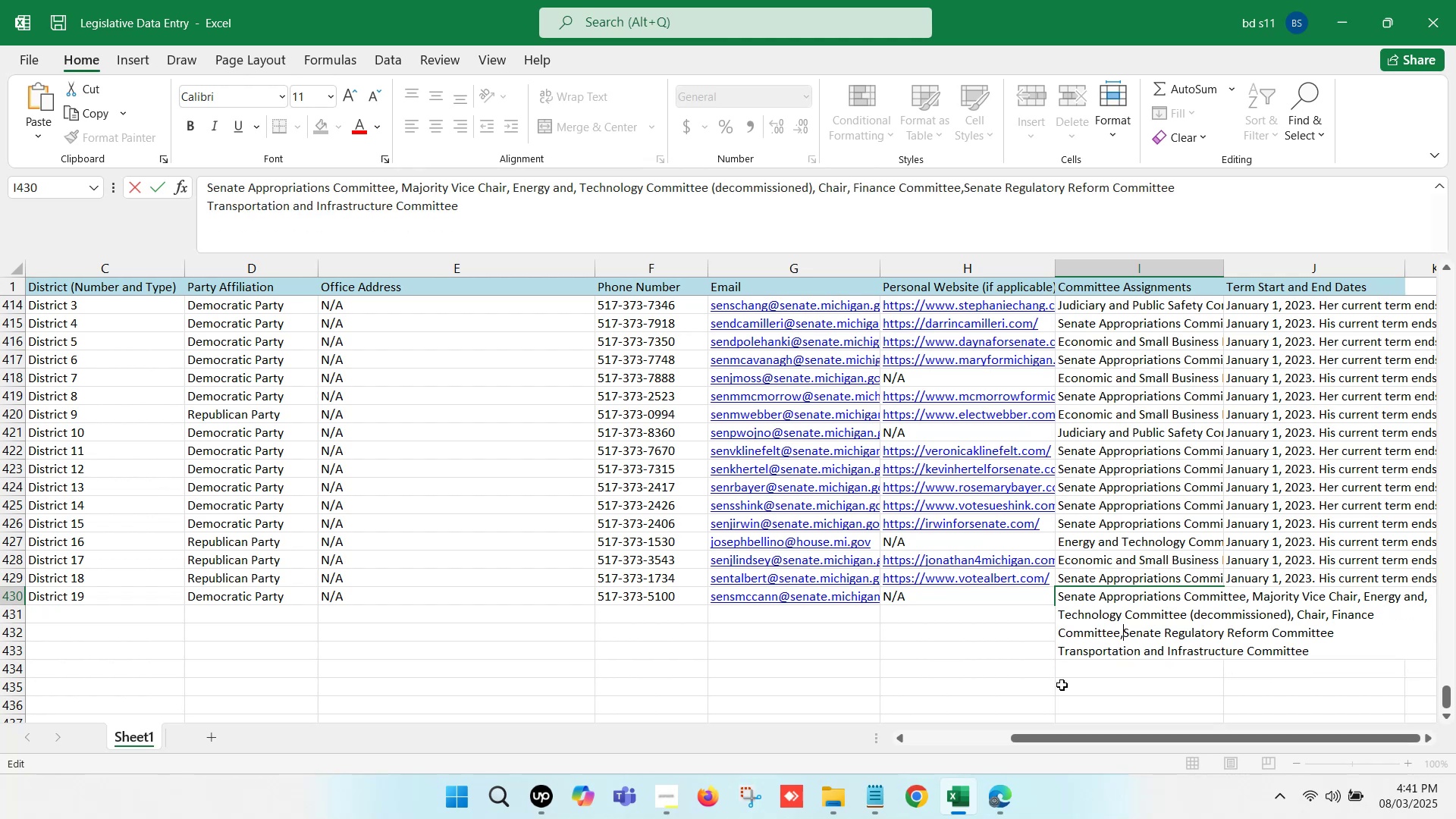 
key(Space)
 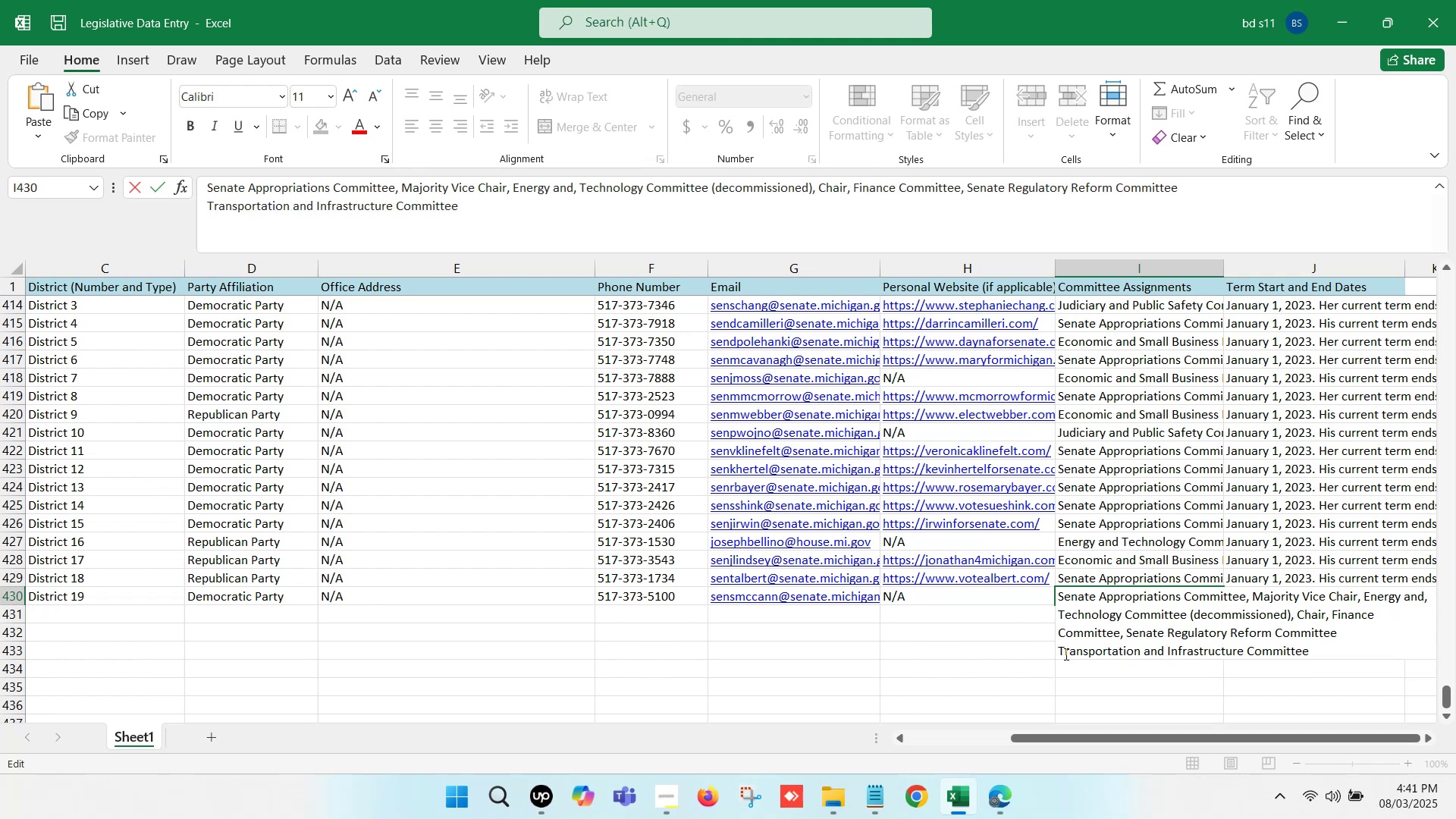 
left_click([1062, 650])
 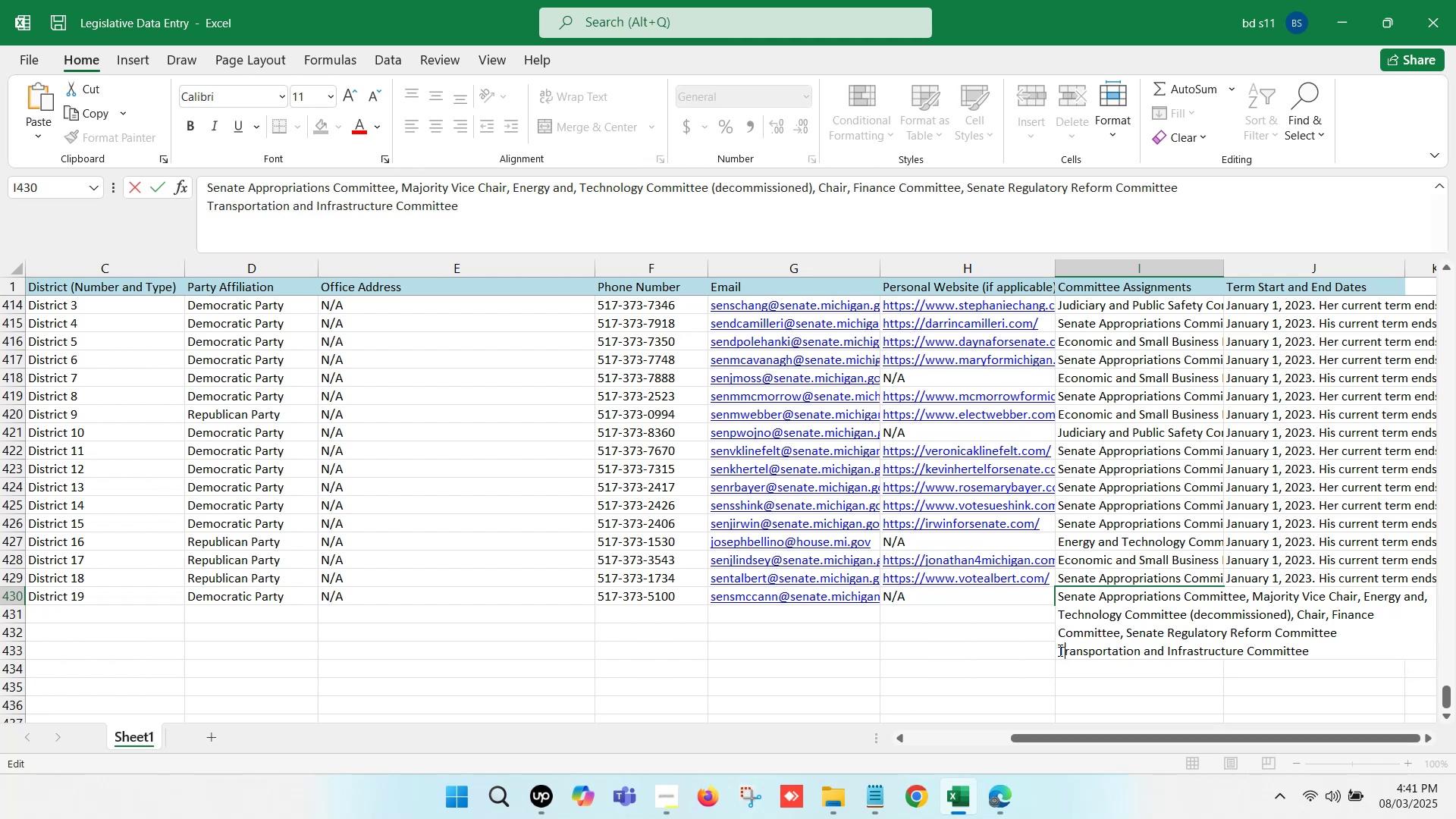 
left_click([1058, 651])
 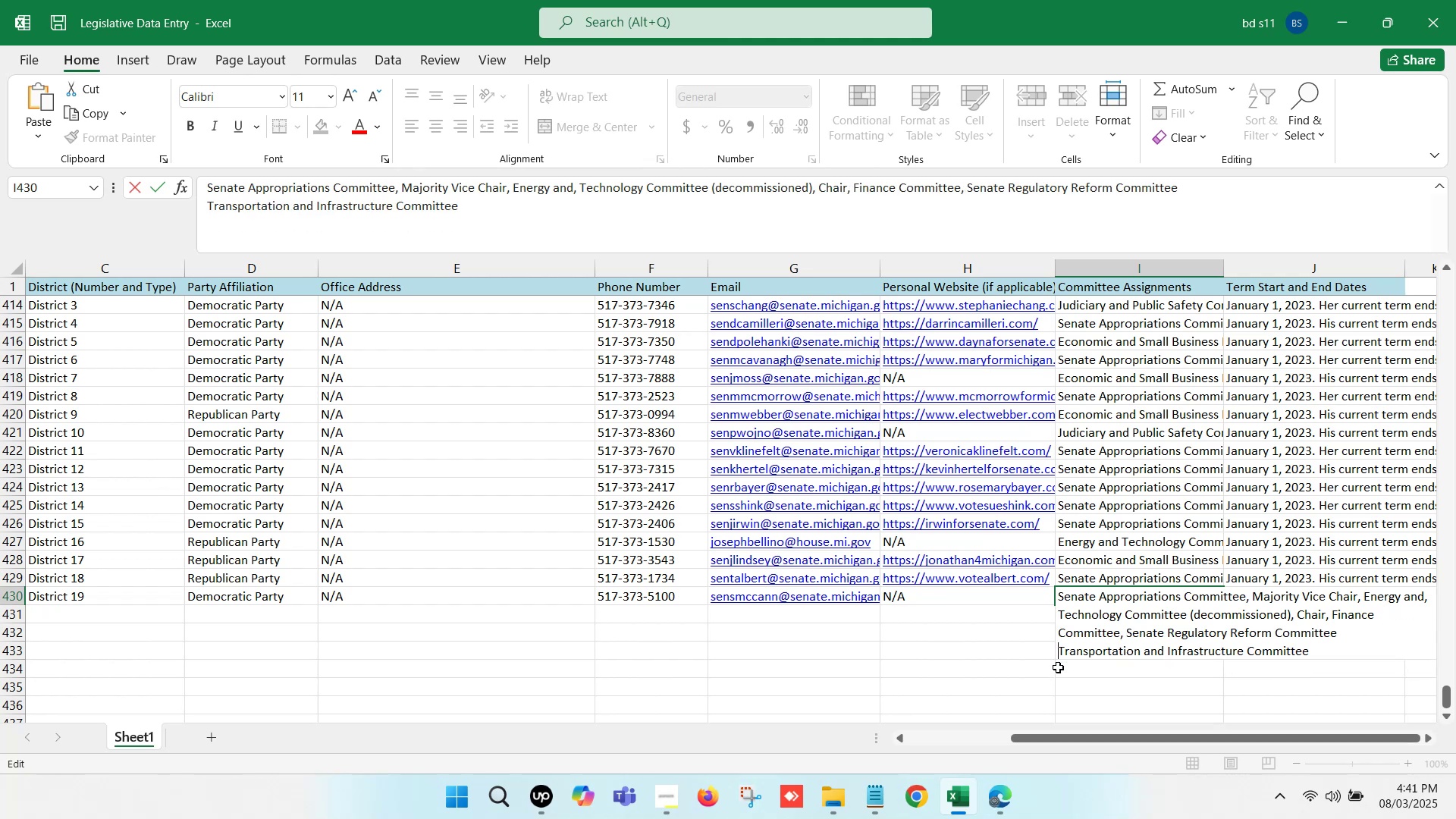 
key(Backspace)
 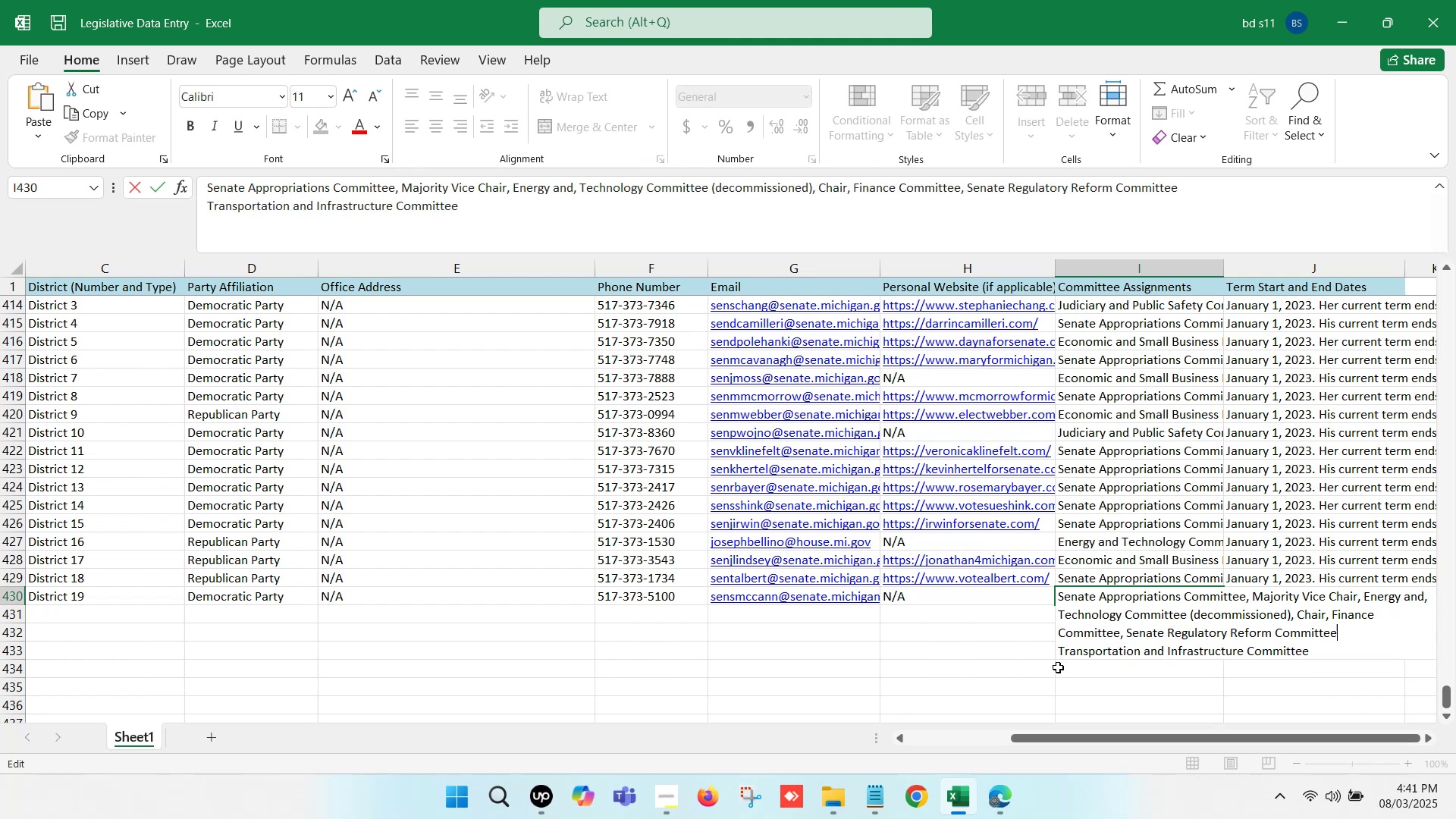 
key(Comma)
 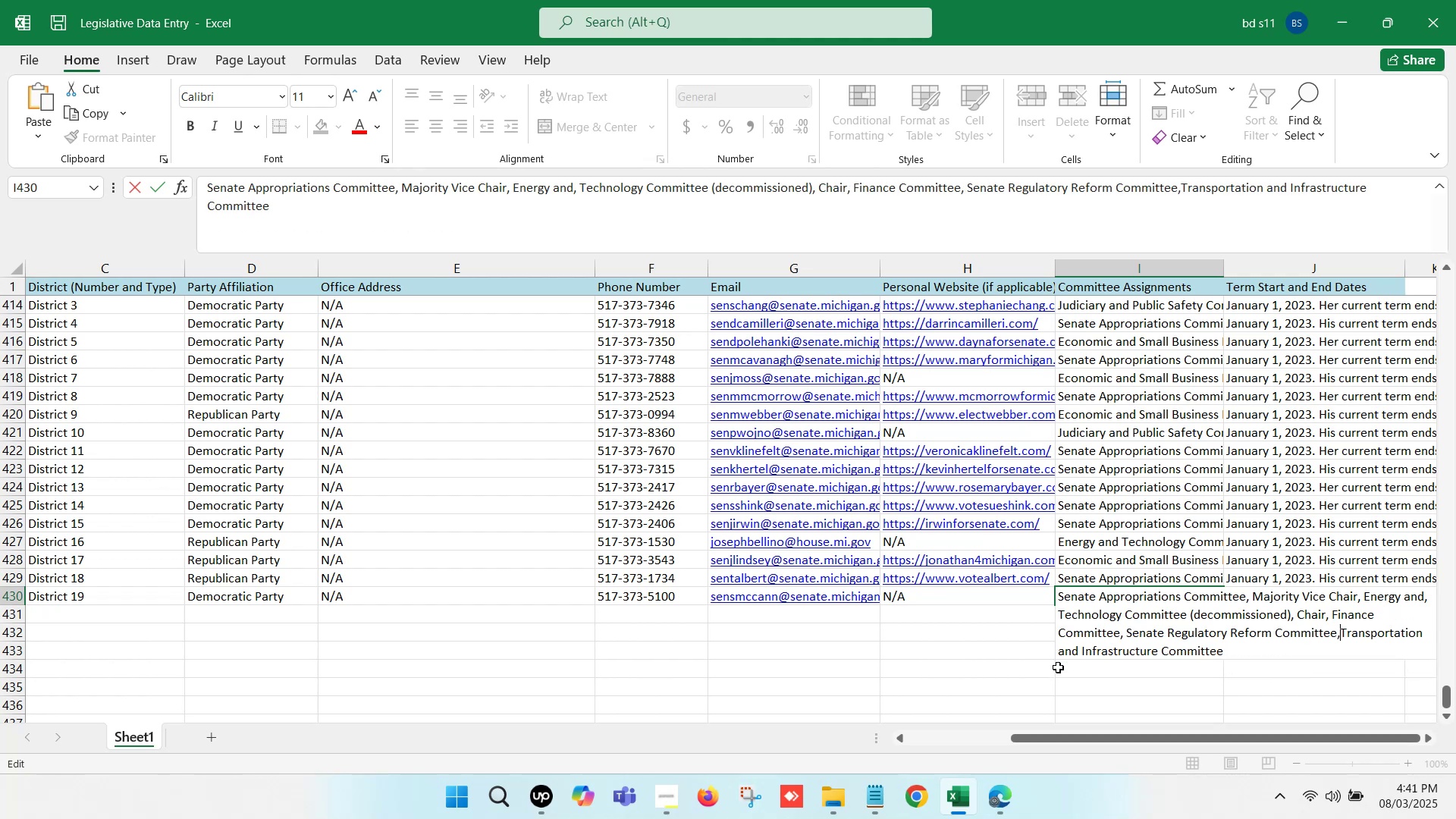 
key(Space)
 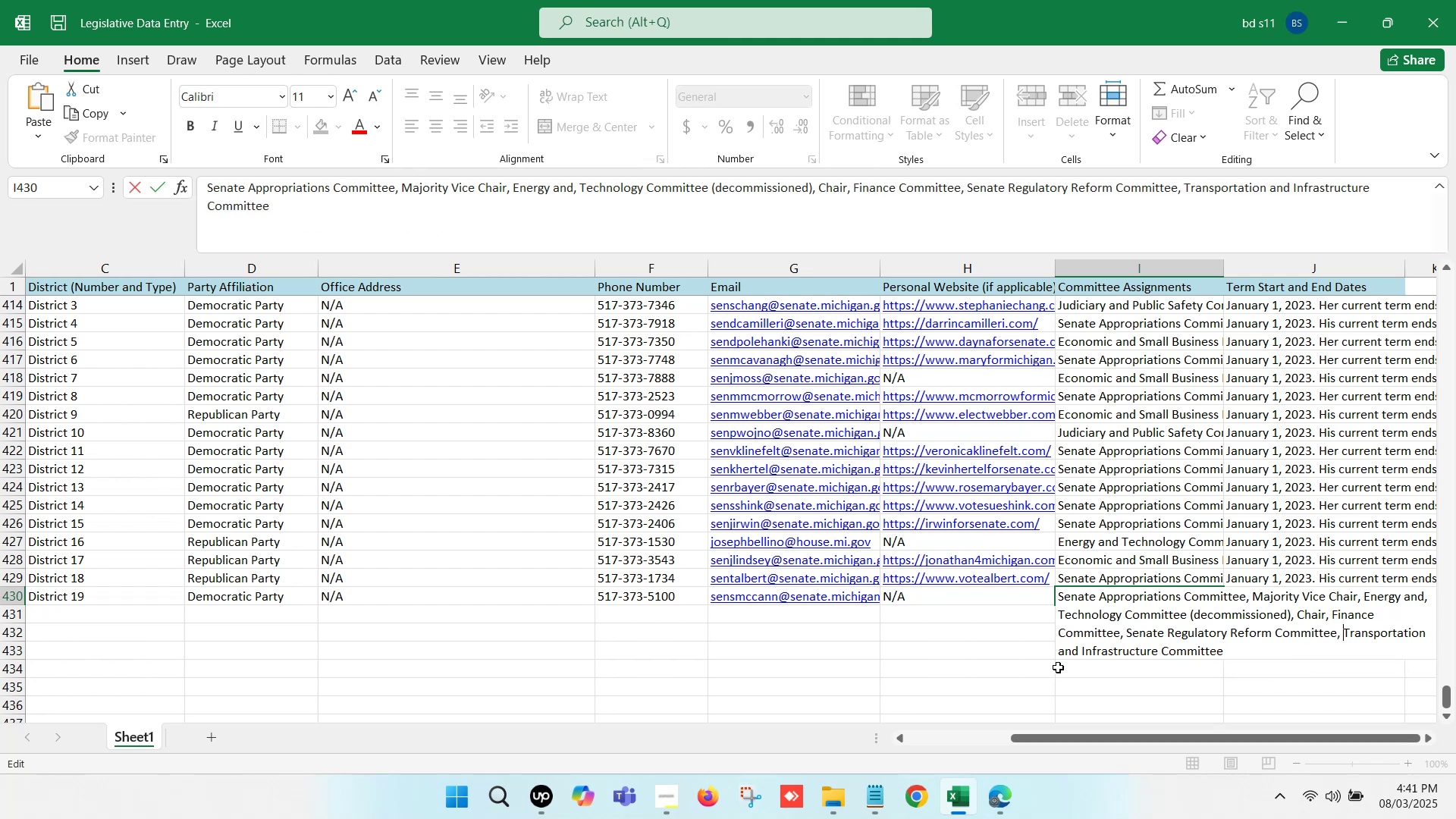 
left_click([1037, 654])
 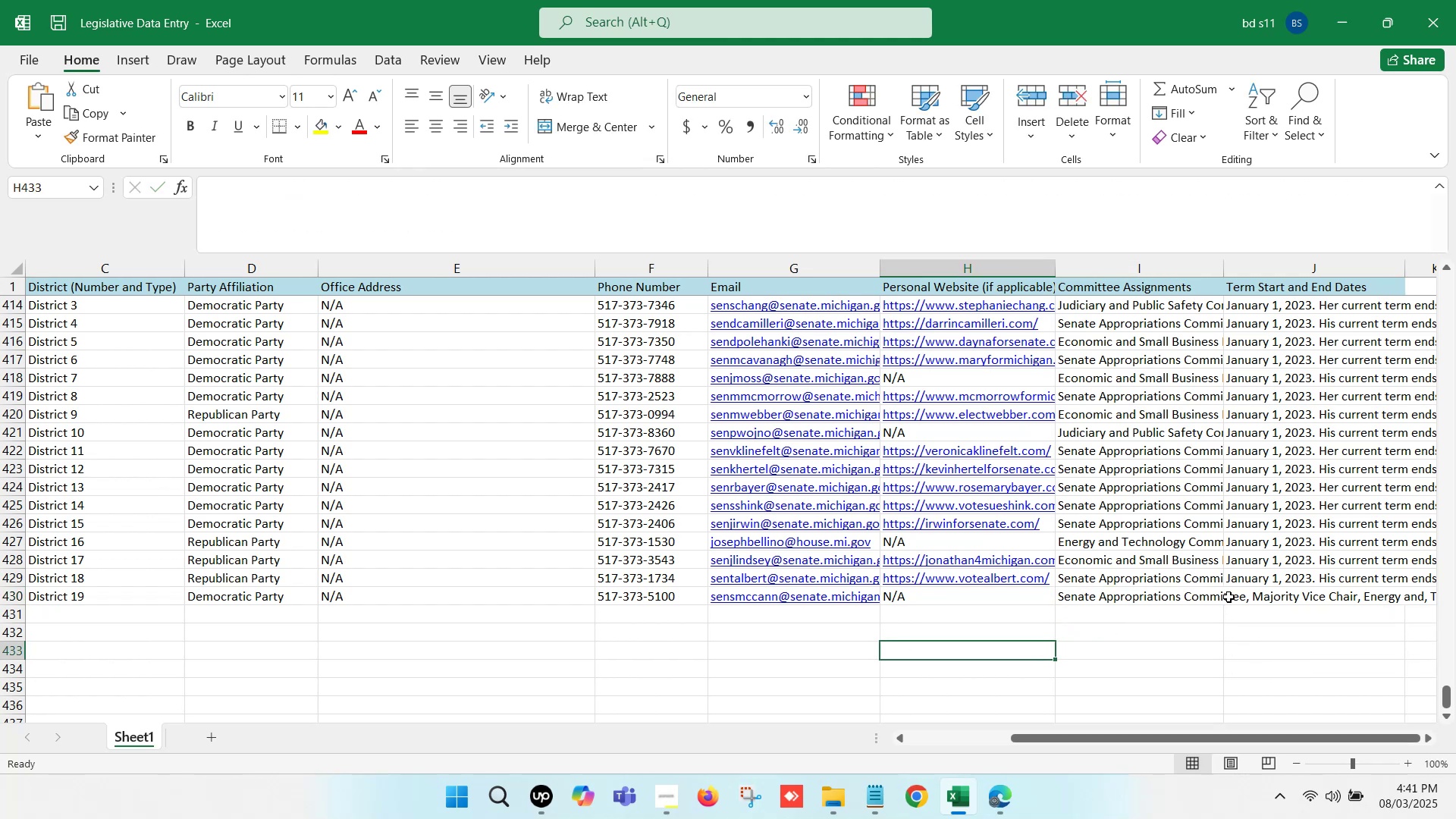 
left_click([1263, 589])
 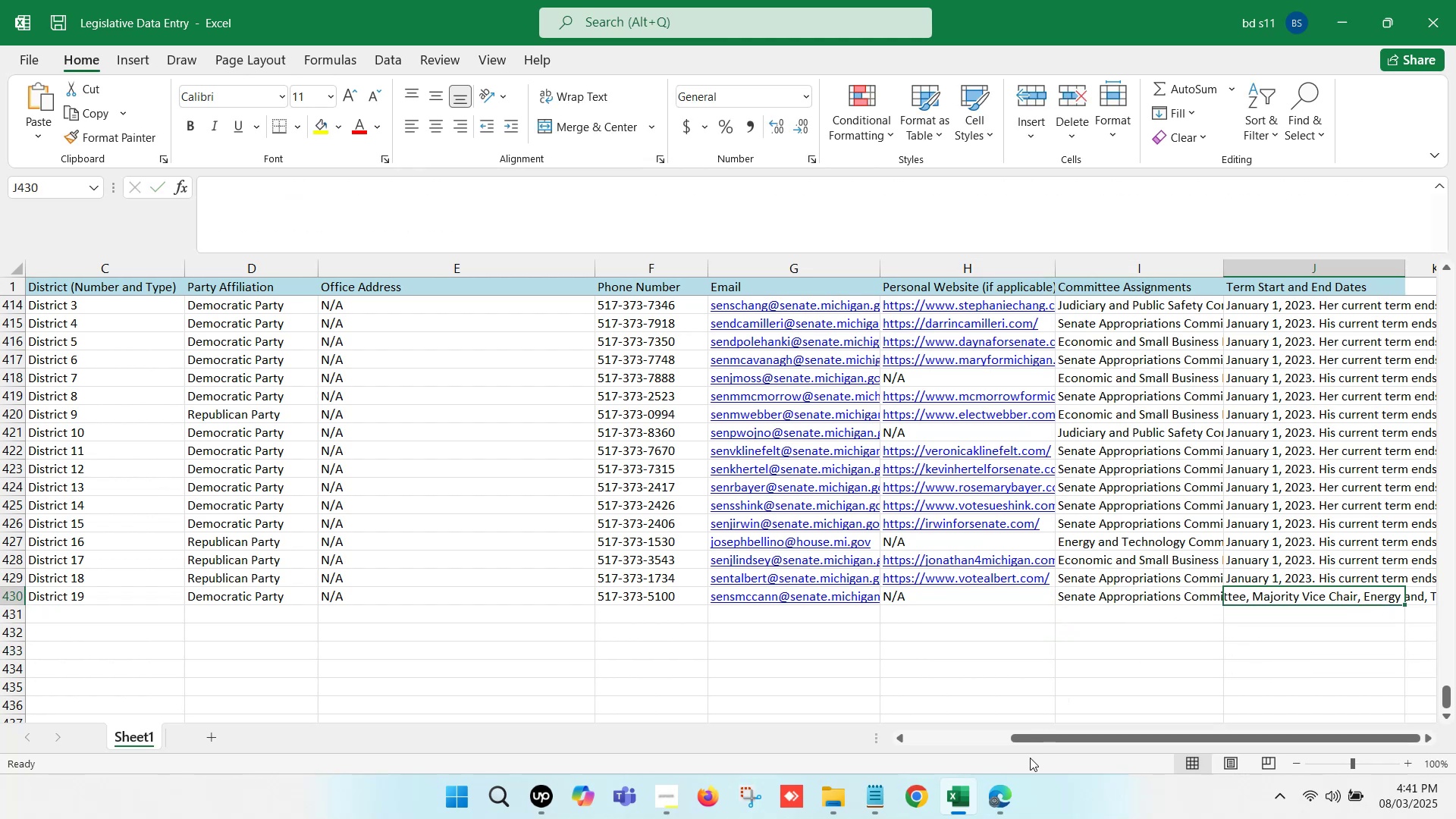 
left_click([1005, 783])
 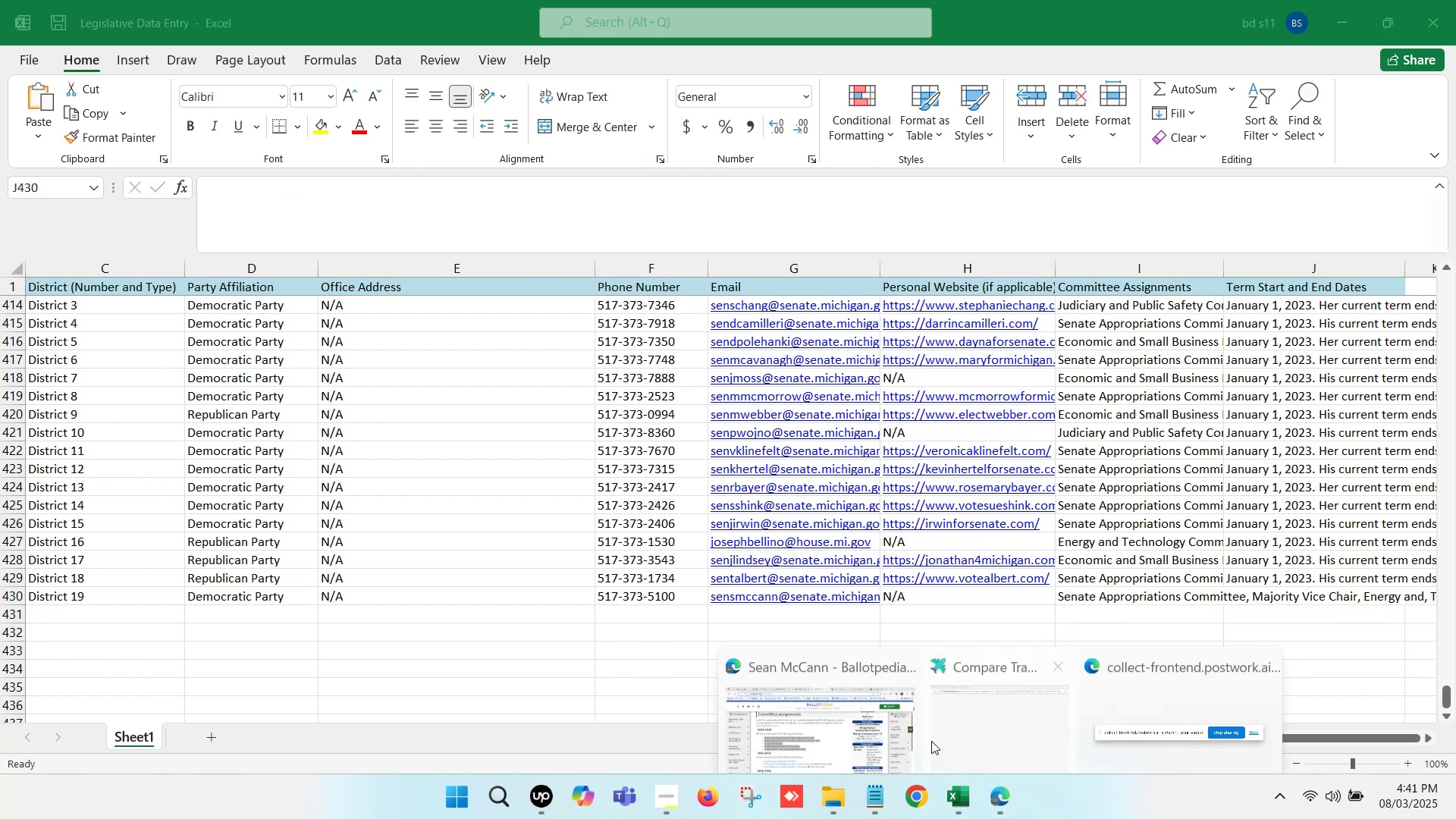 
left_click_drag(start_coordinate=[864, 701], to_coordinate=[855, 692])
 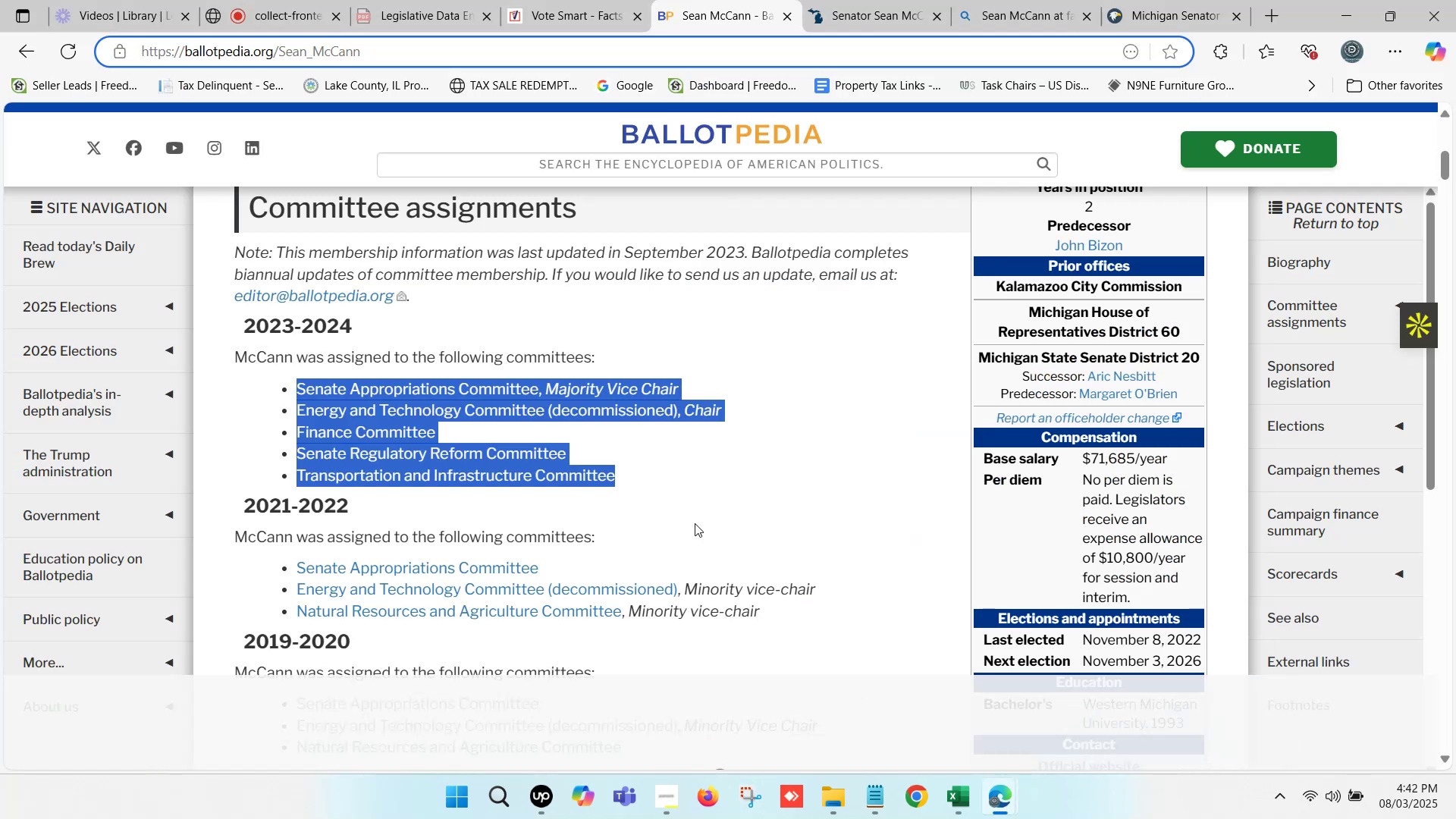 
scroll: coordinate [715, 397], scroll_direction: up, amount: 4.0
 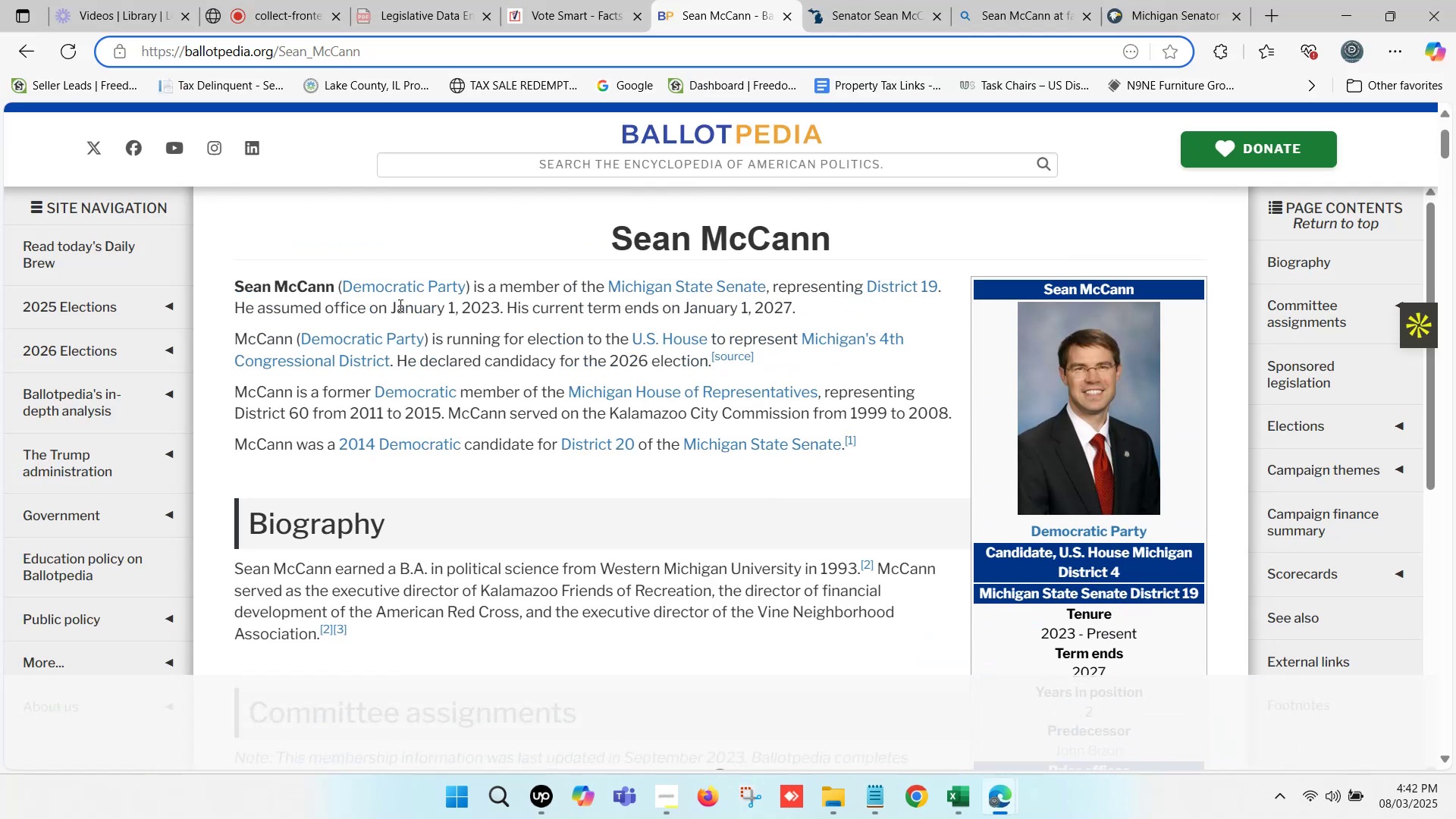 
left_click_drag(start_coordinate=[391, 303], to_coordinate=[790, 308])
 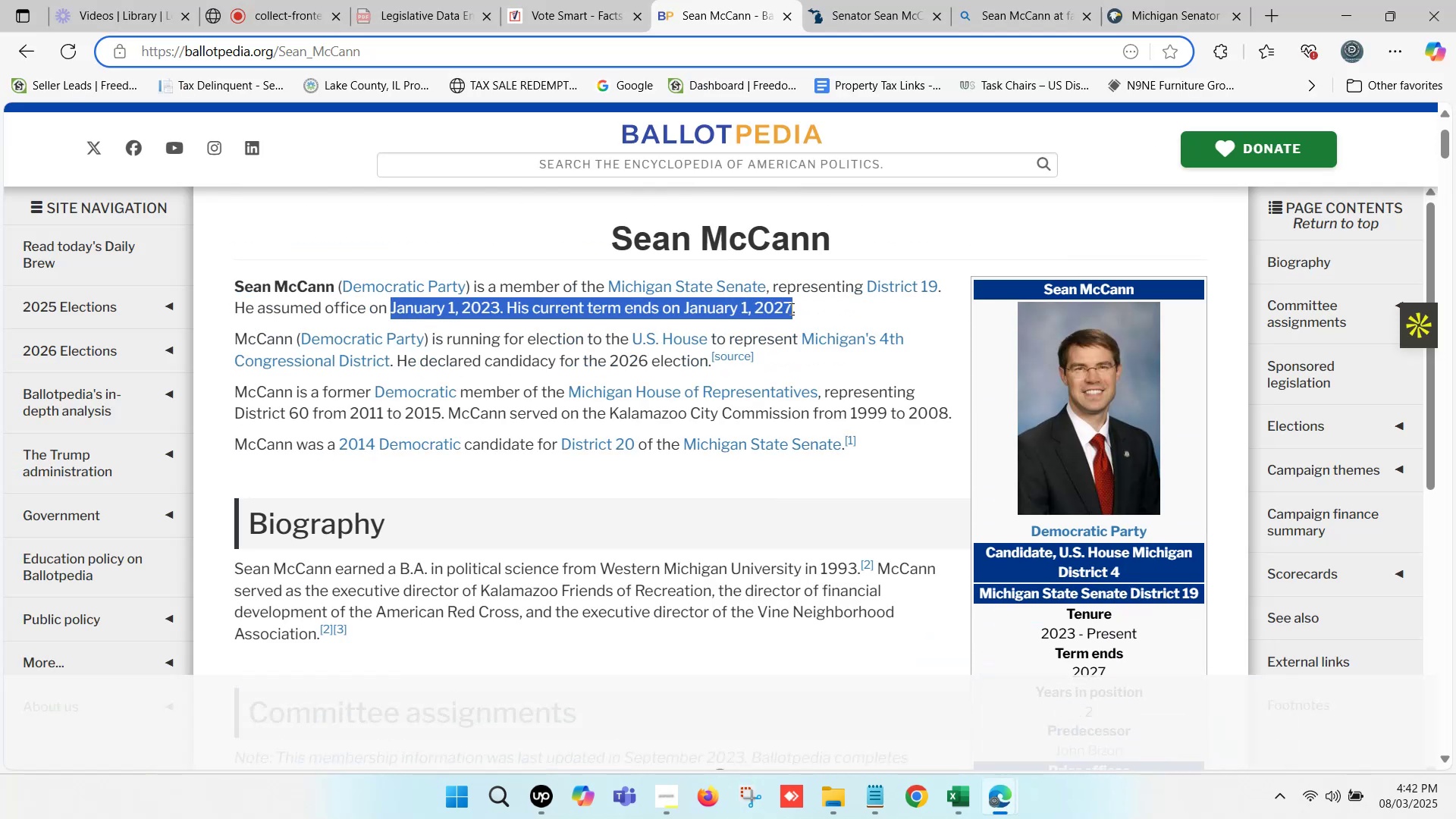 
key(Control+C)
 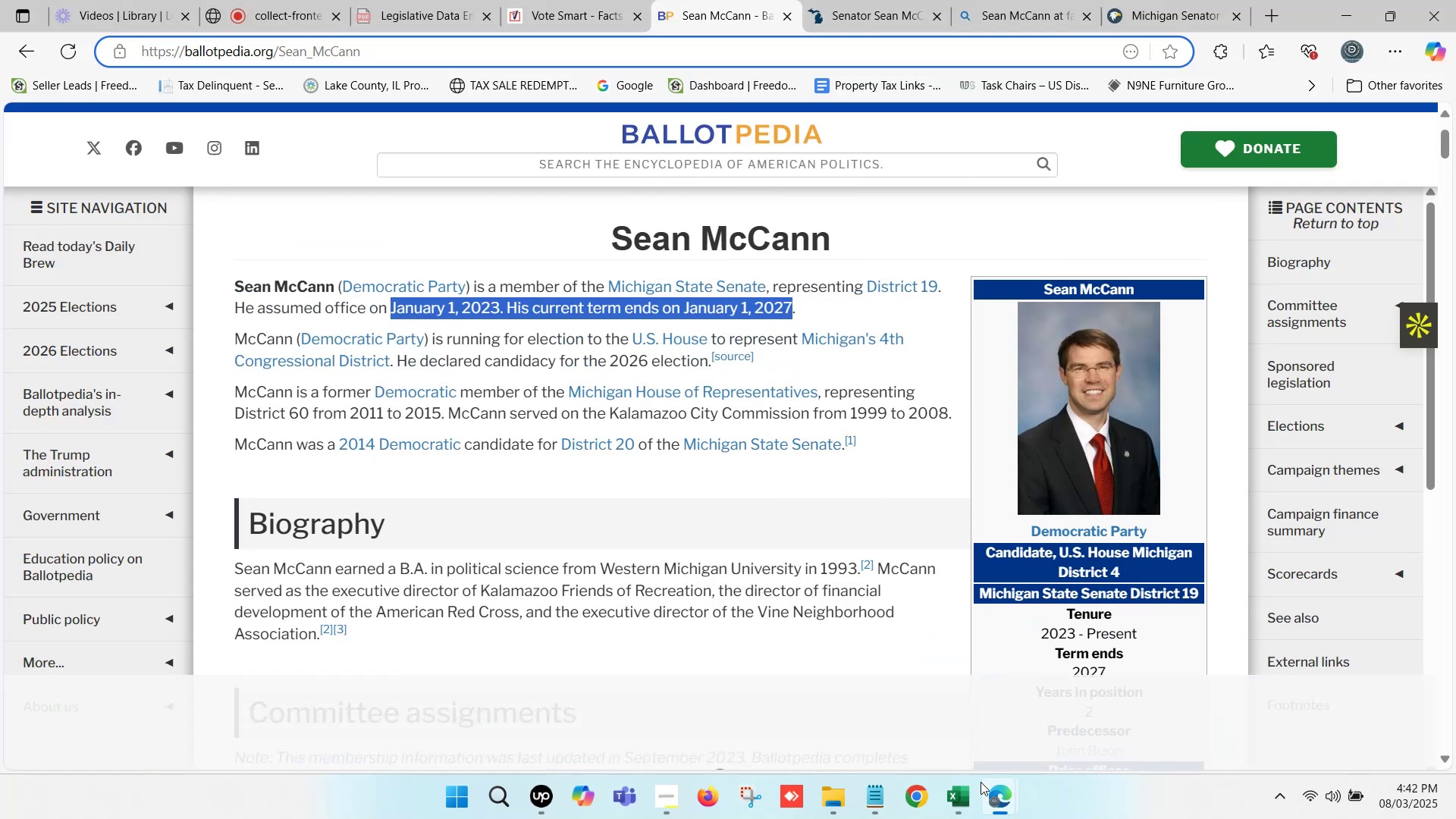 
left_click([954, 795])
 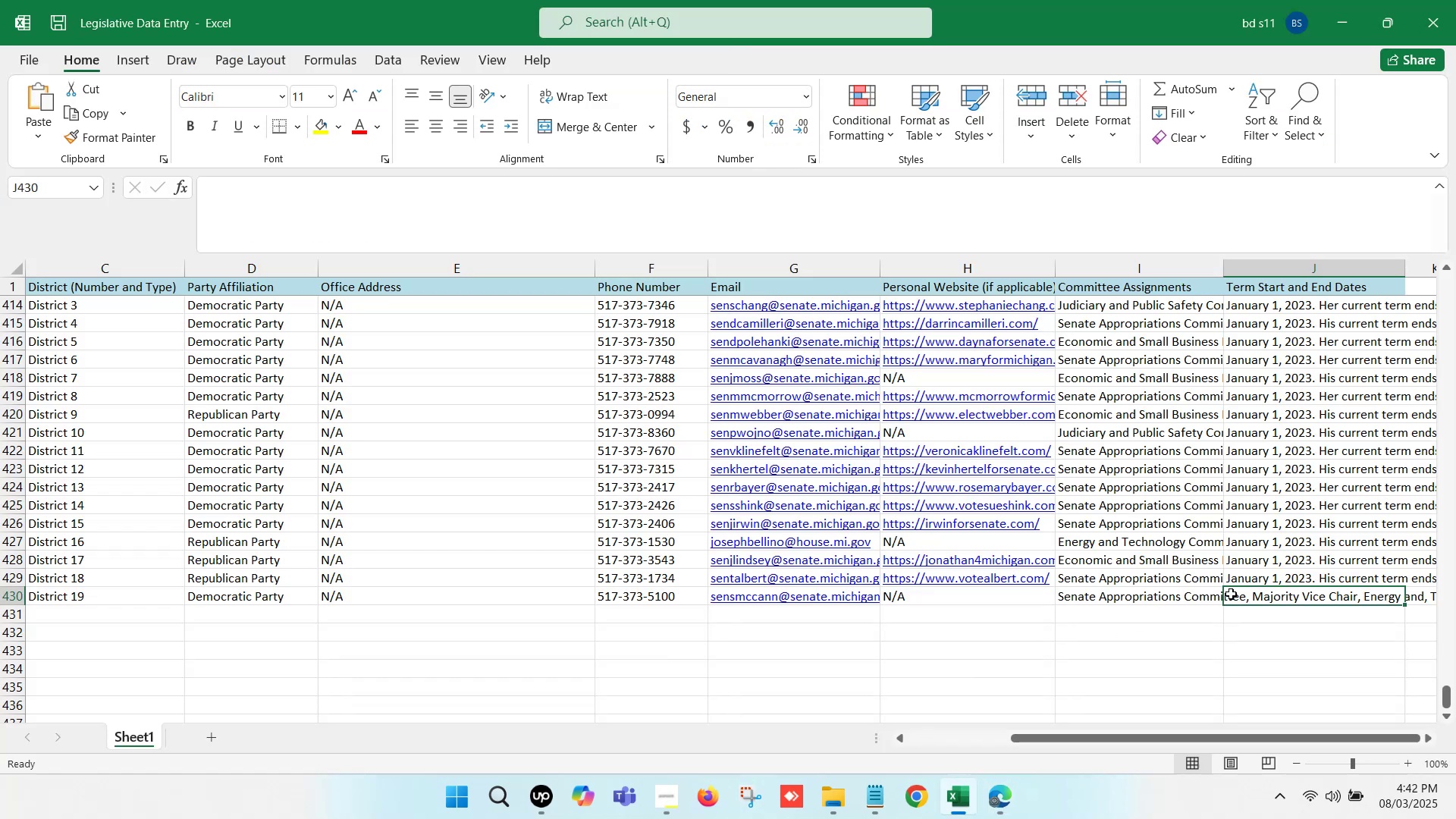 
double_click([1238, 595])
 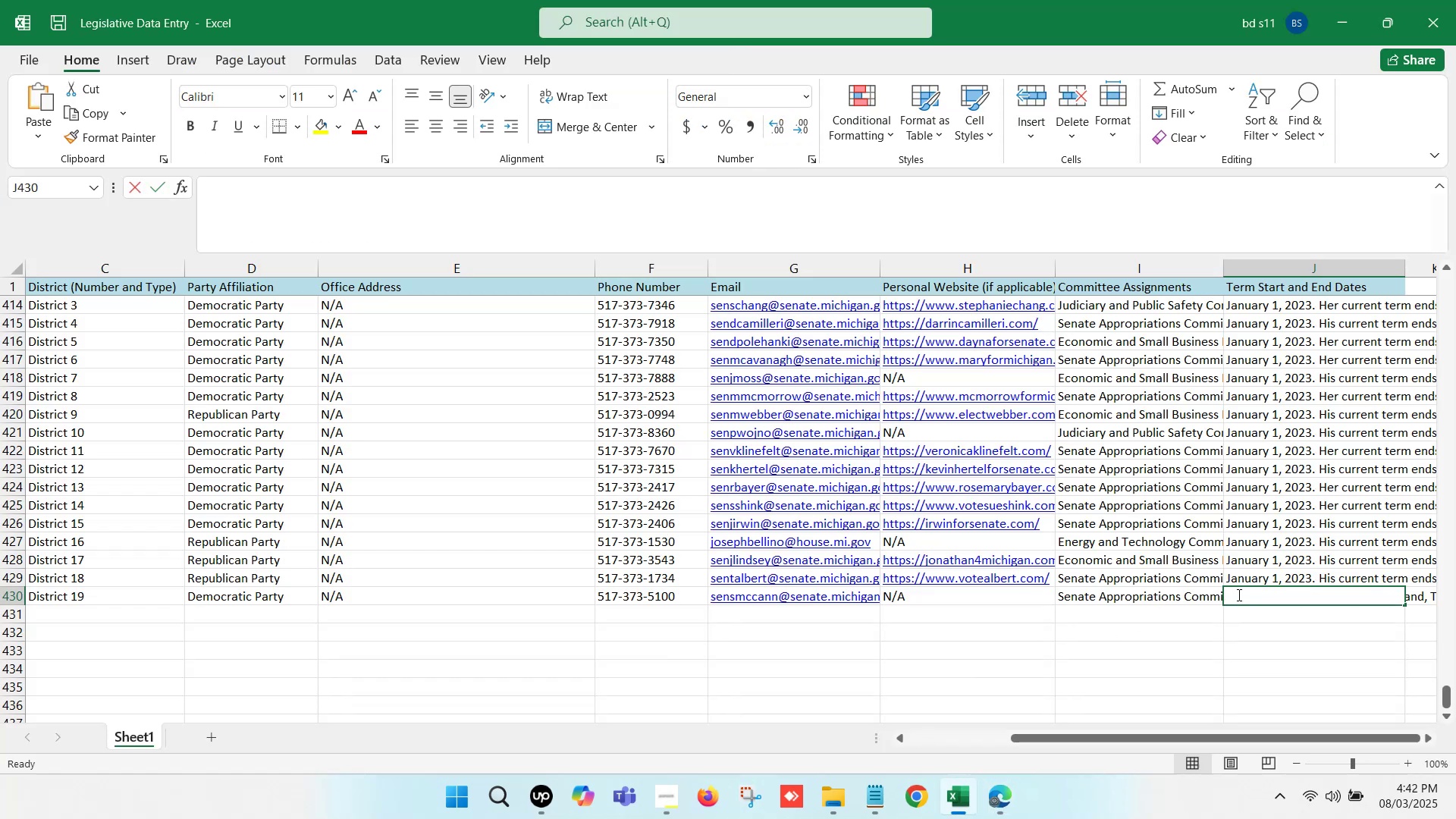 
key(Control+ControlLeft)
 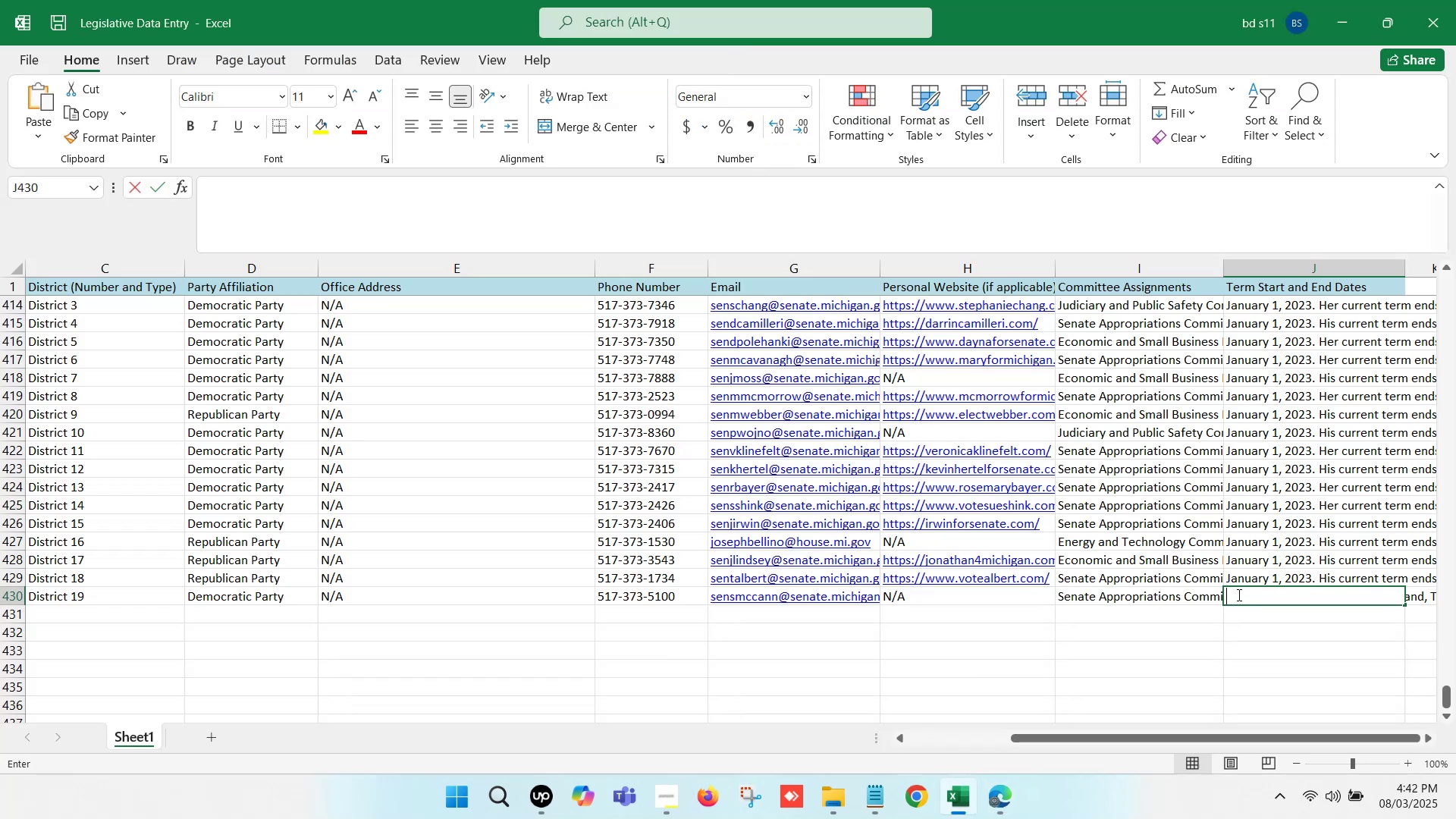 
key(Control+V)
 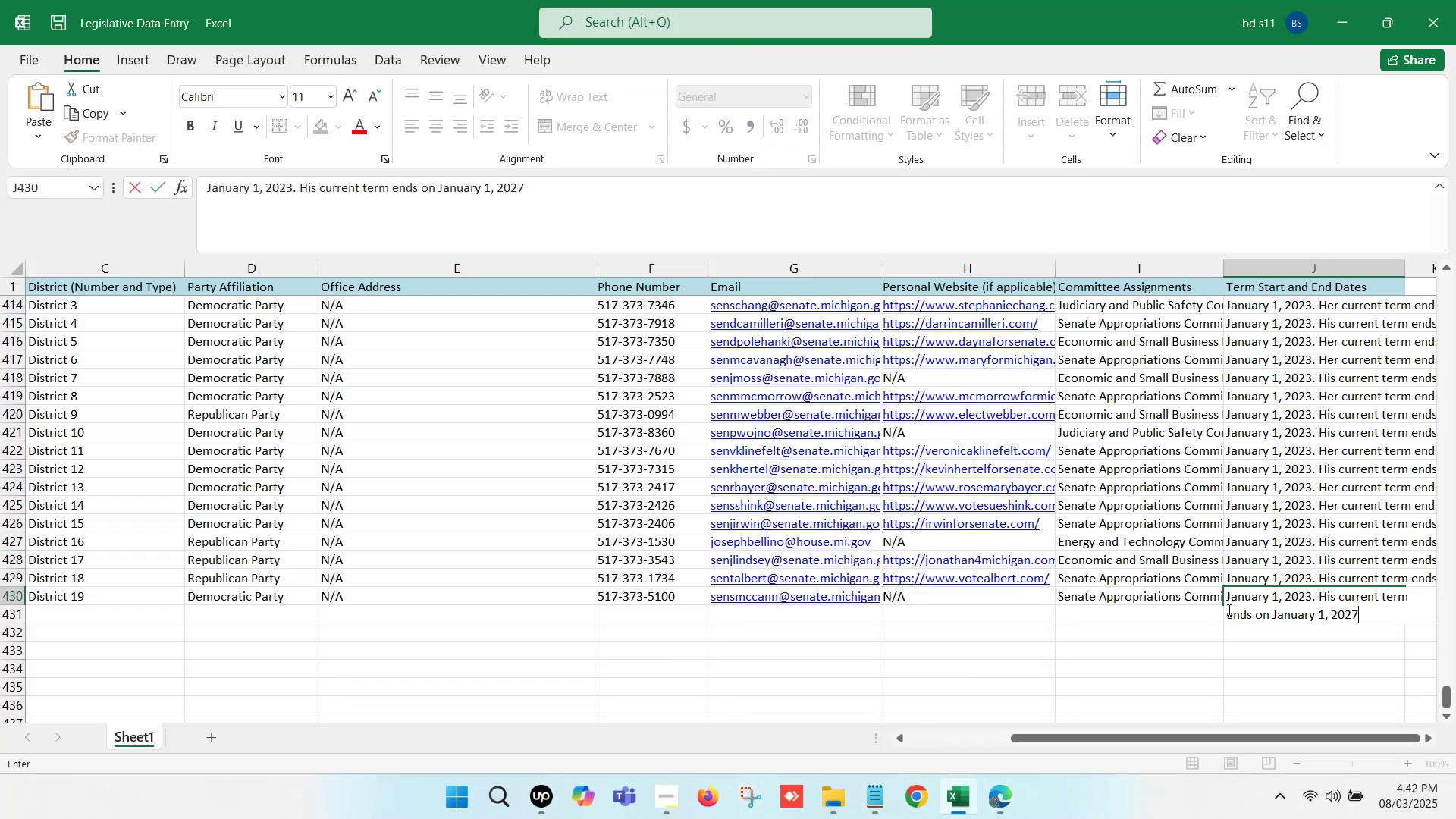 
left_click([1227, 610])
 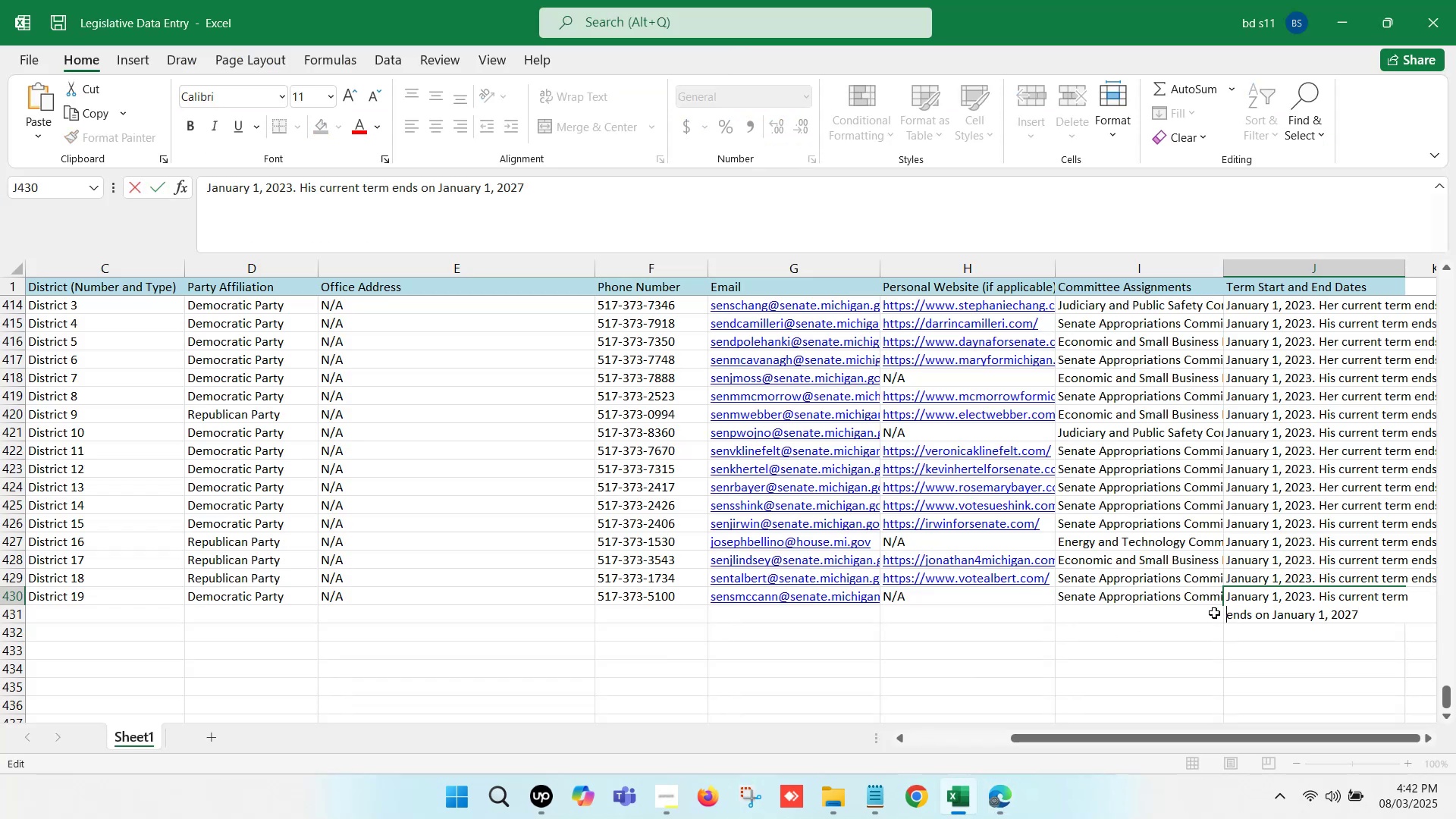 
left_click([1213, 613])
 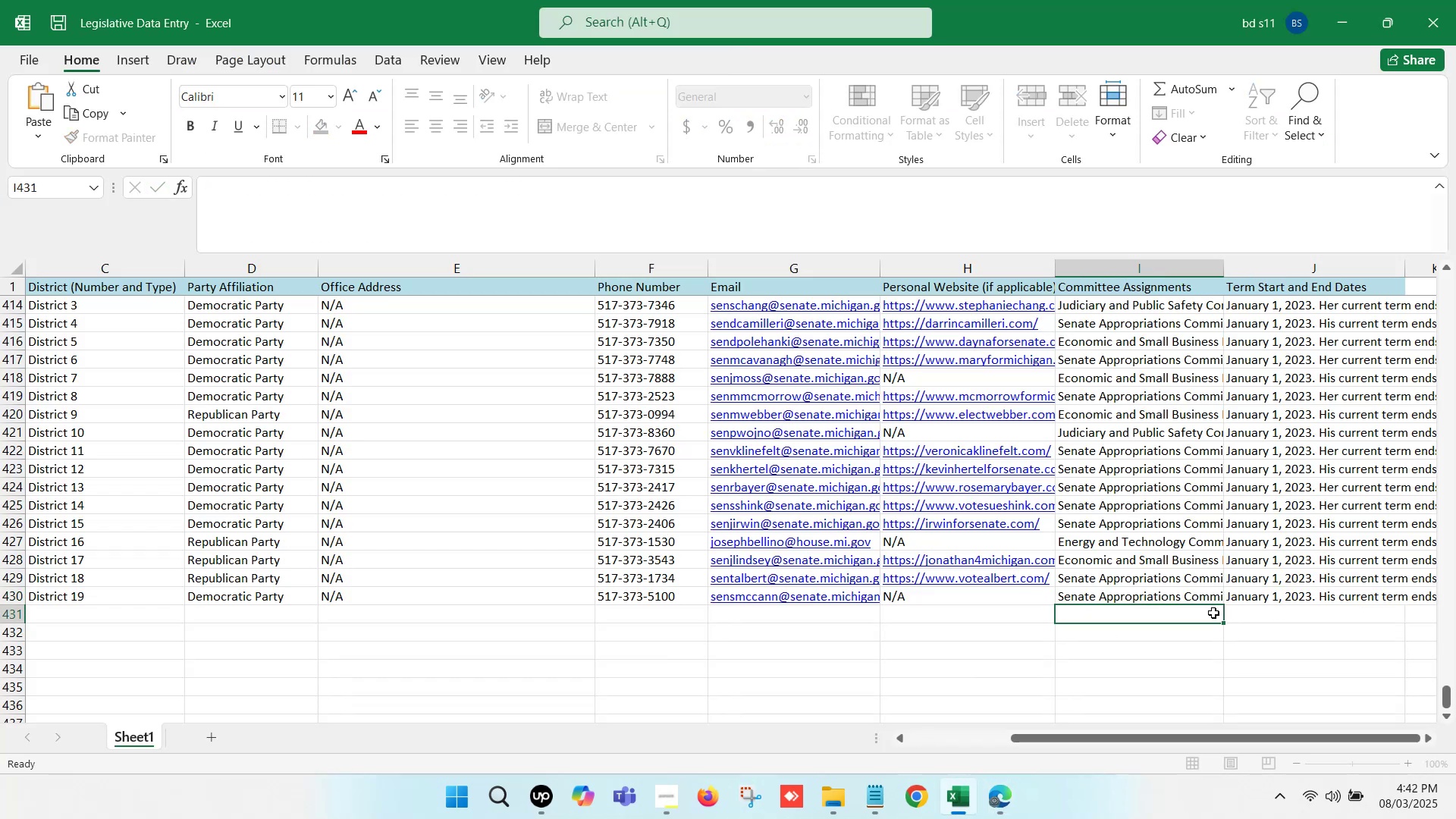 
key(Control+S)
 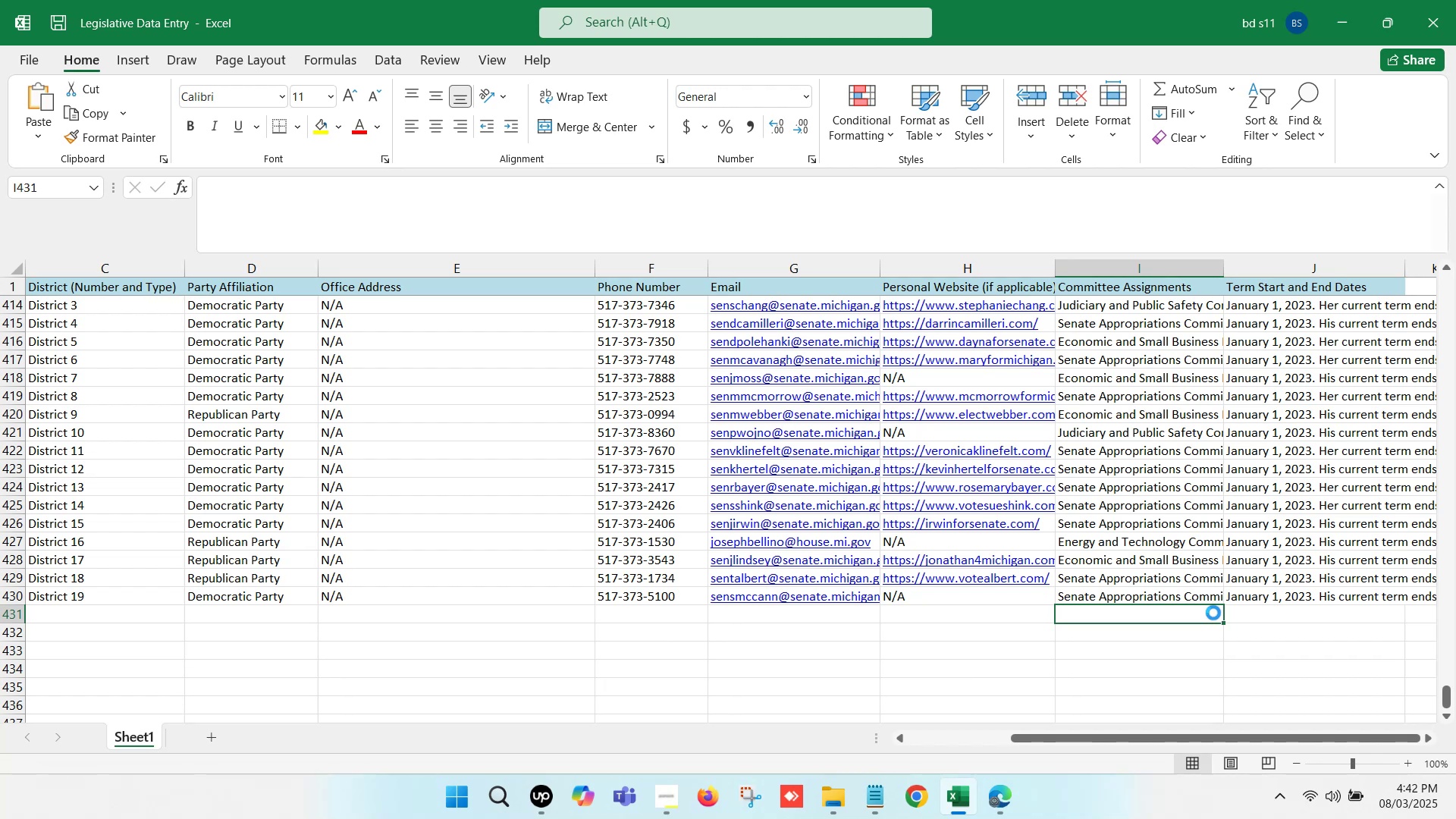 
key(Control+S)
 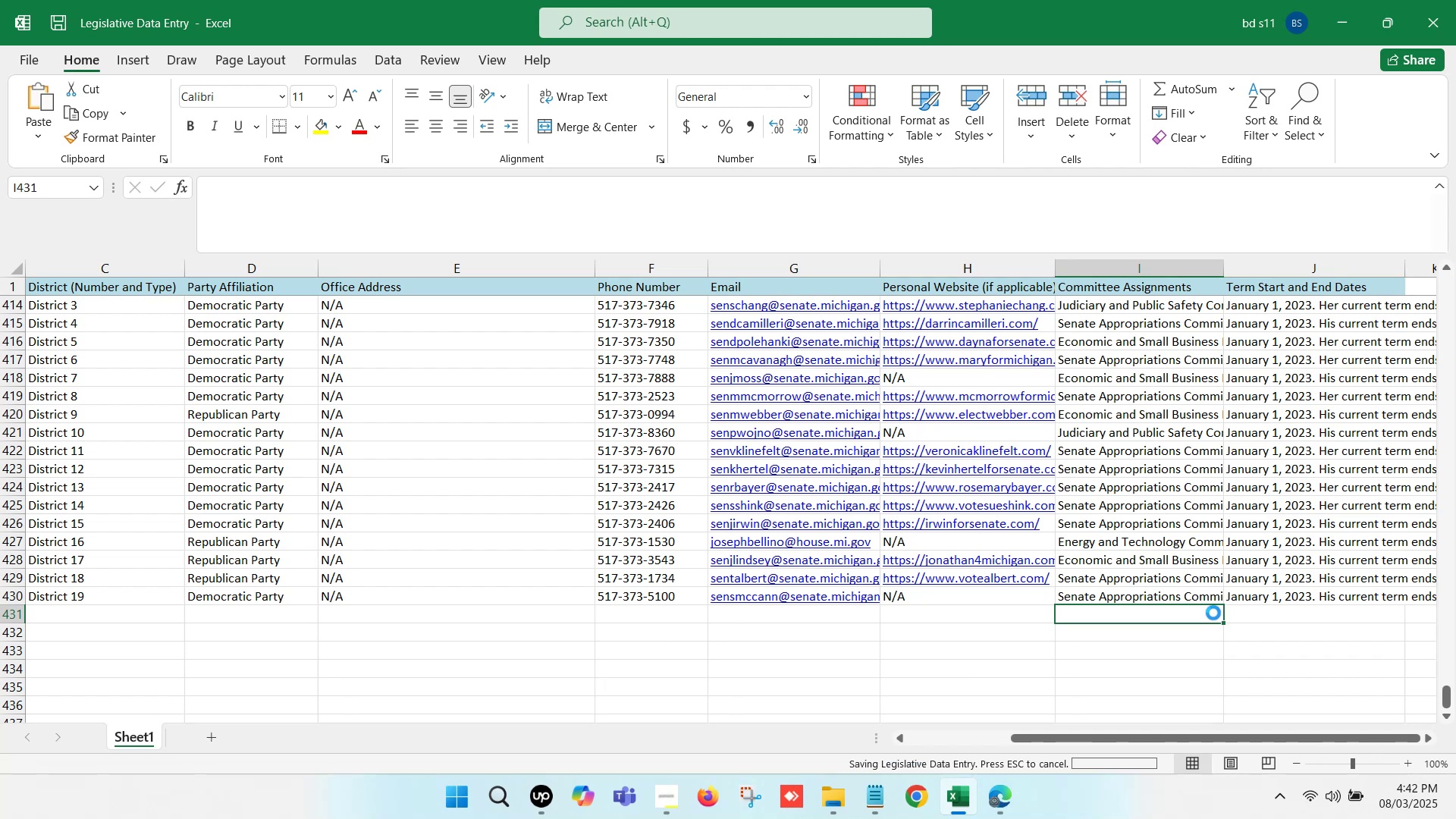 
key(Control+S)
 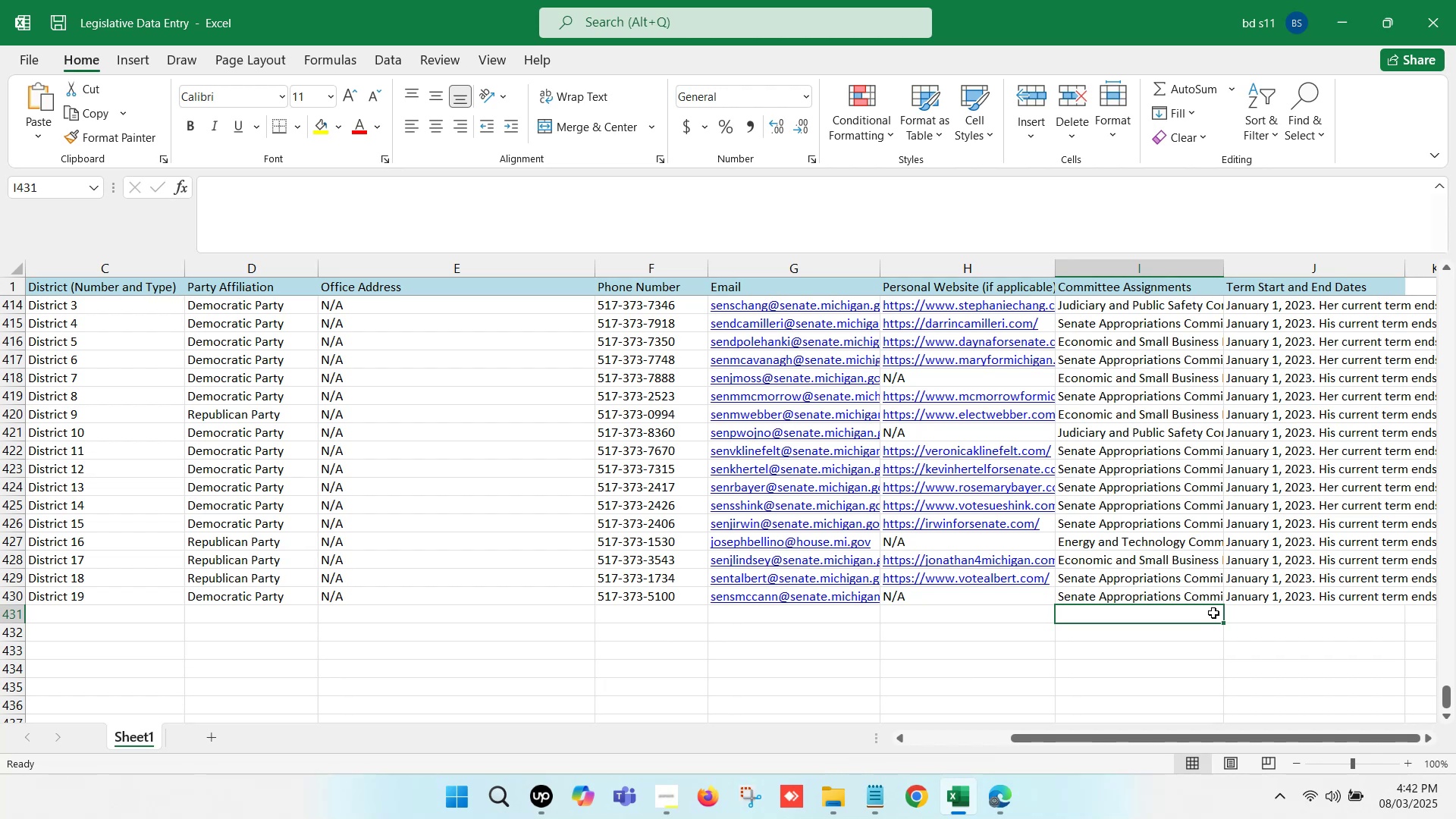 
key(Control+S)
 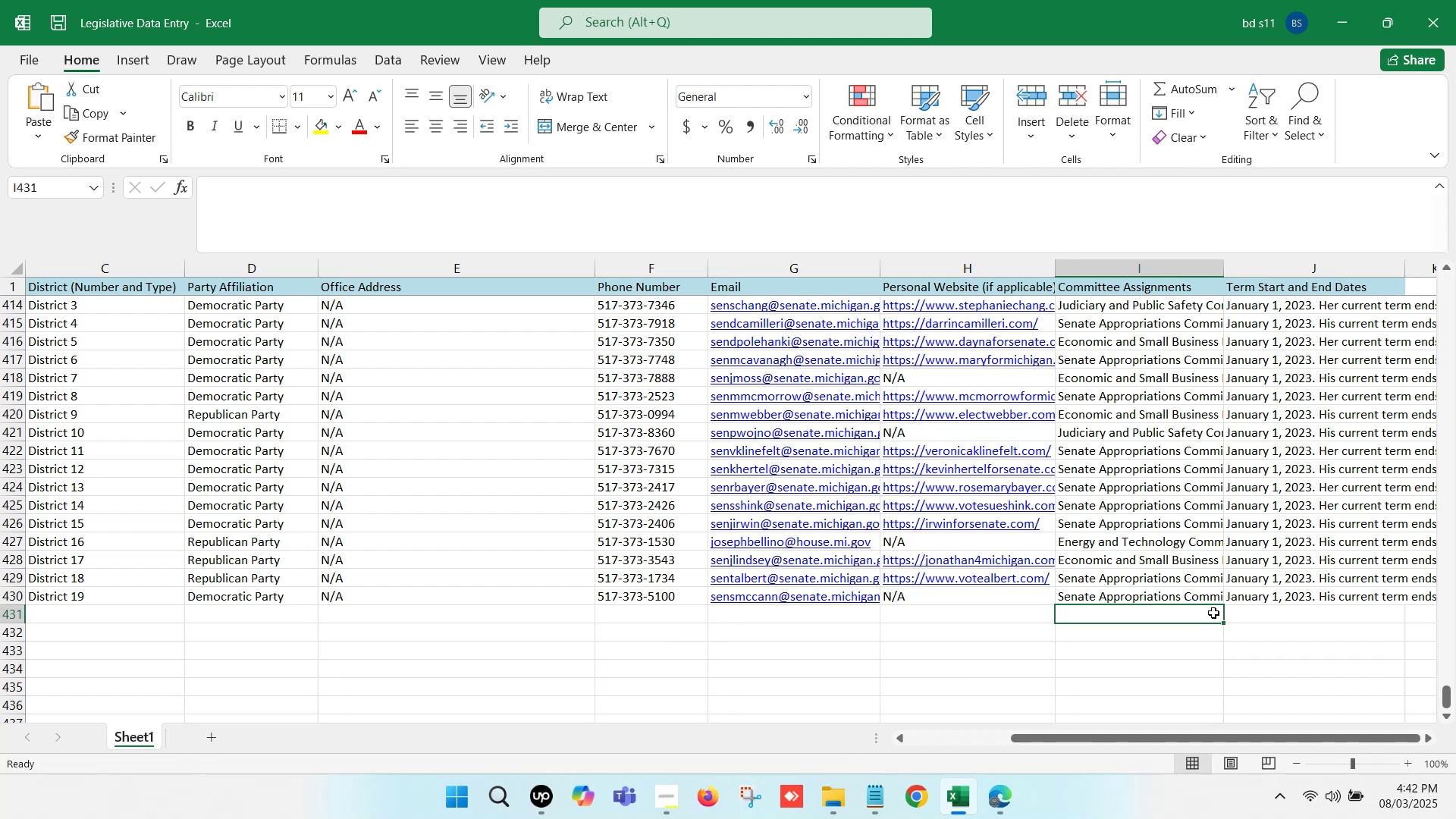 
hold_key(key=ArrowLeft, duration=0.96)
 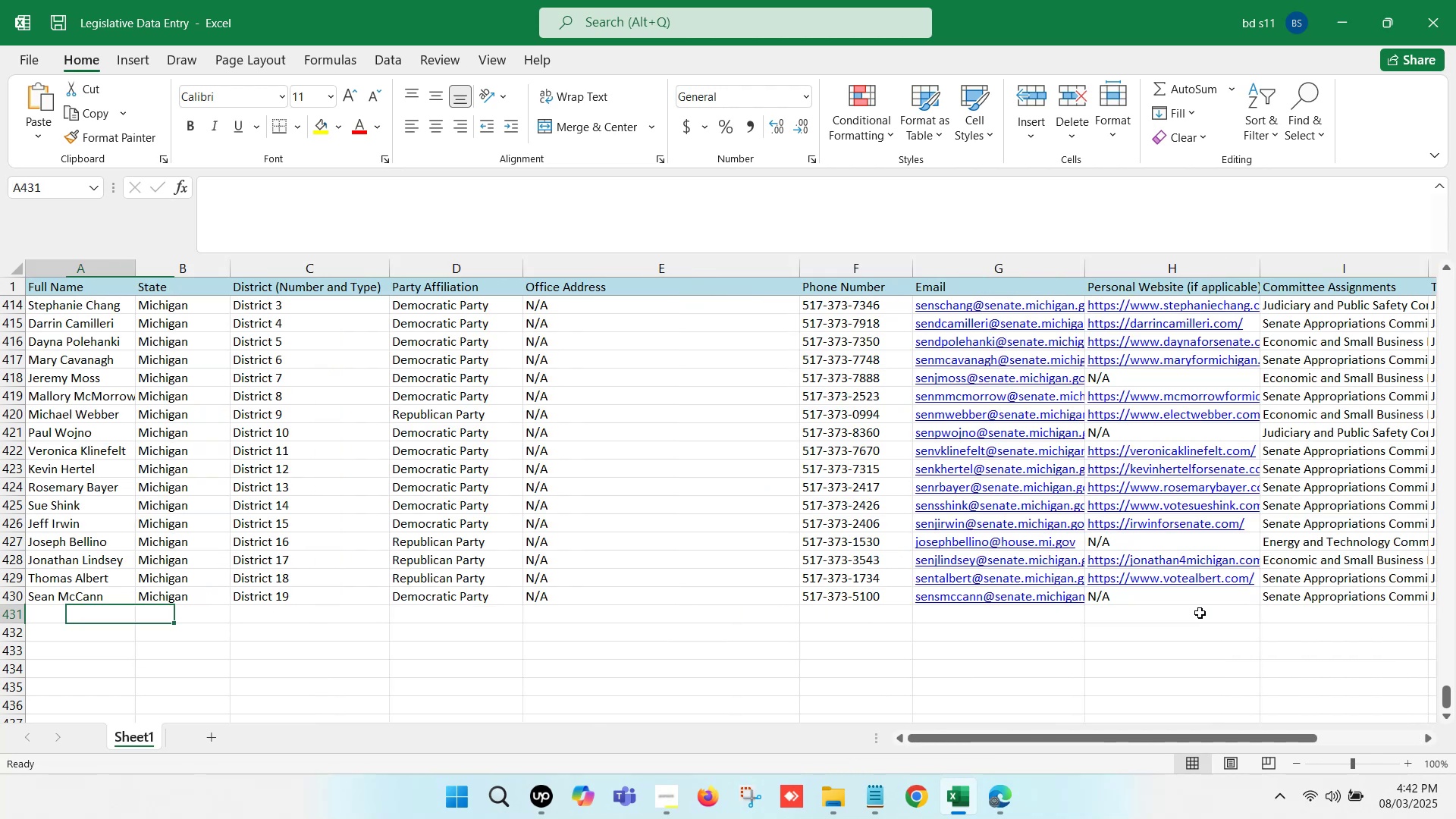 
scroll: coordinate [708, 528], scroll_direction: down, amount: 1.0
 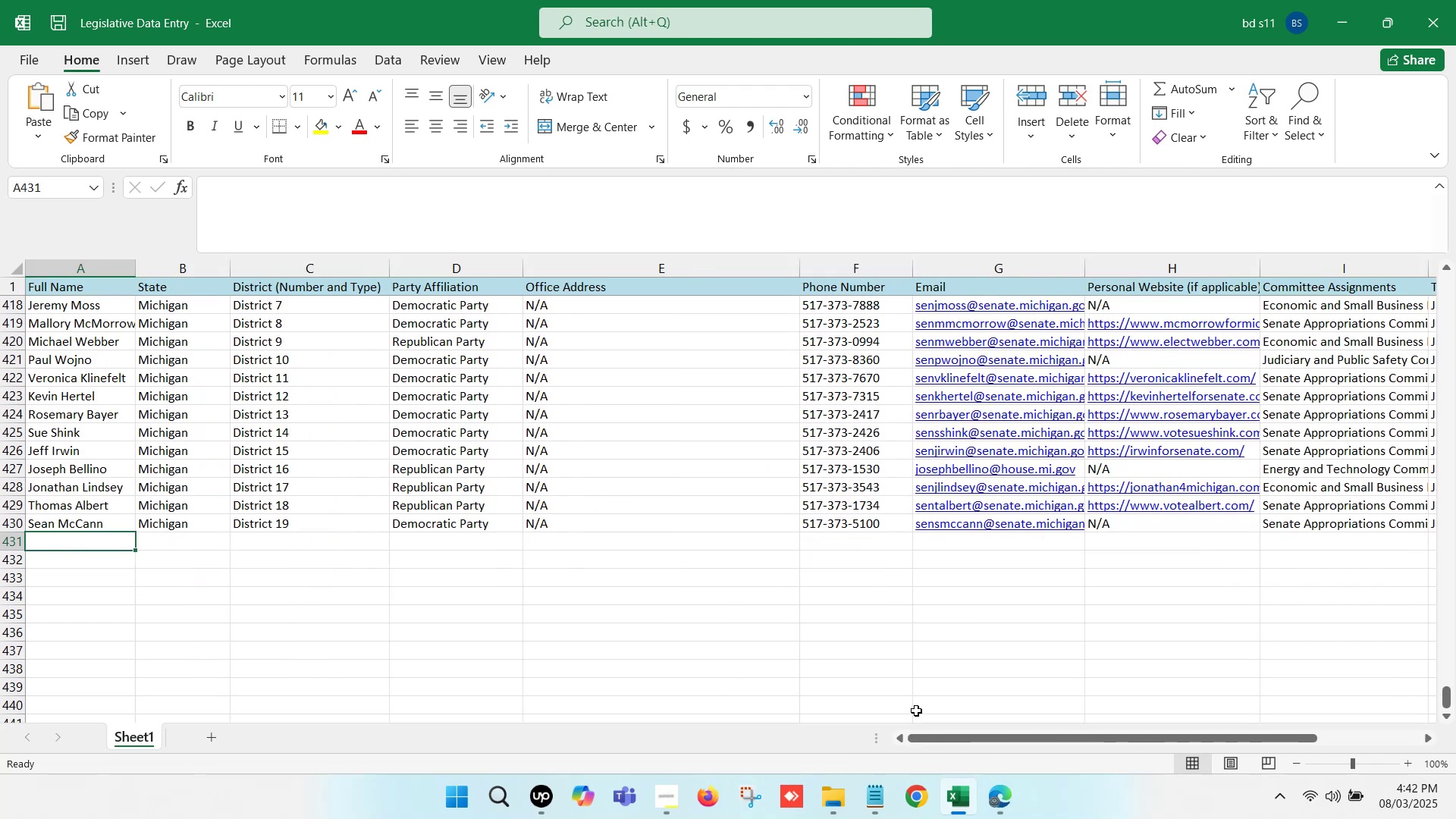 
left_click([1004, 794])
 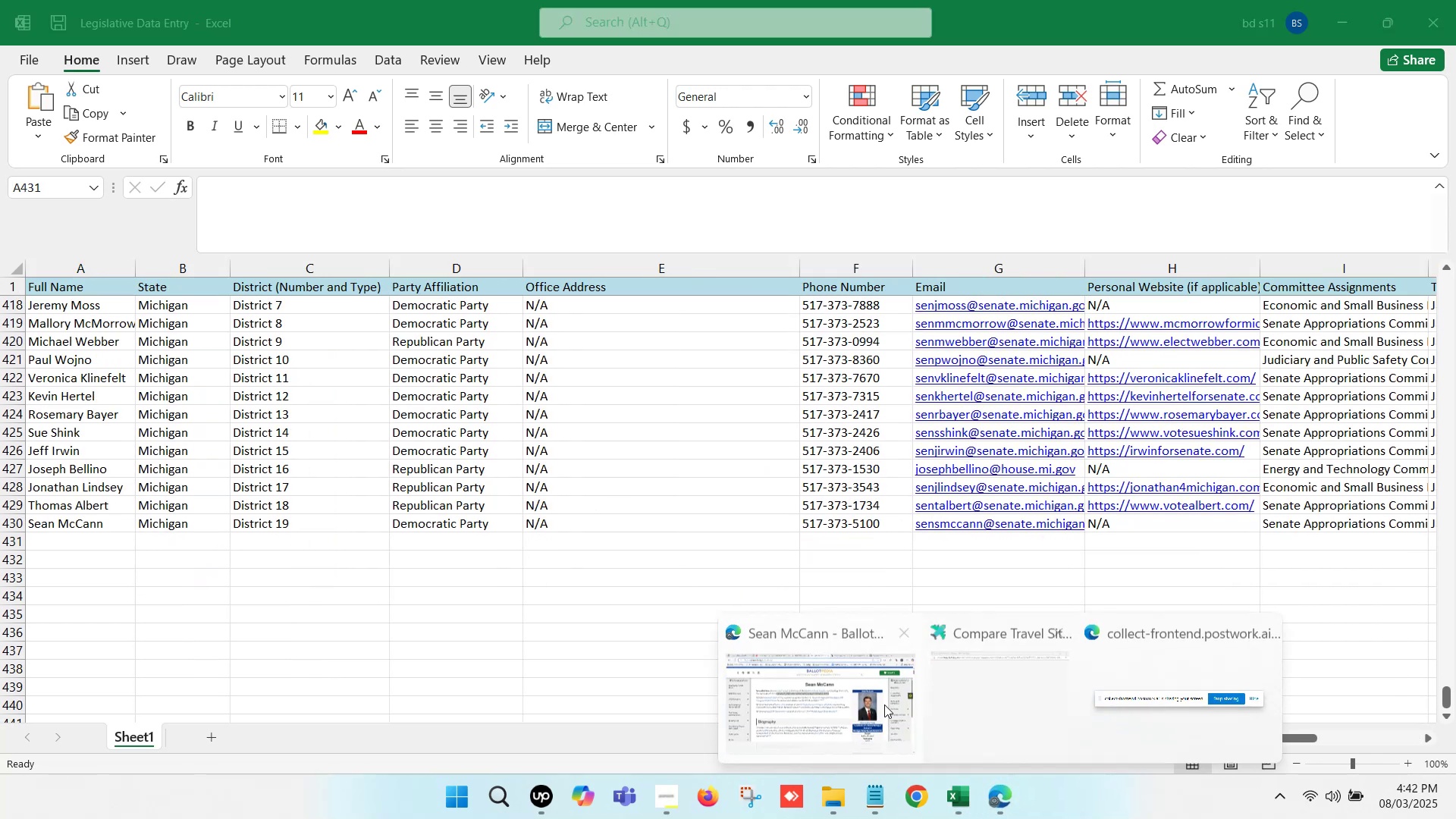 
left_click([828, 676])
 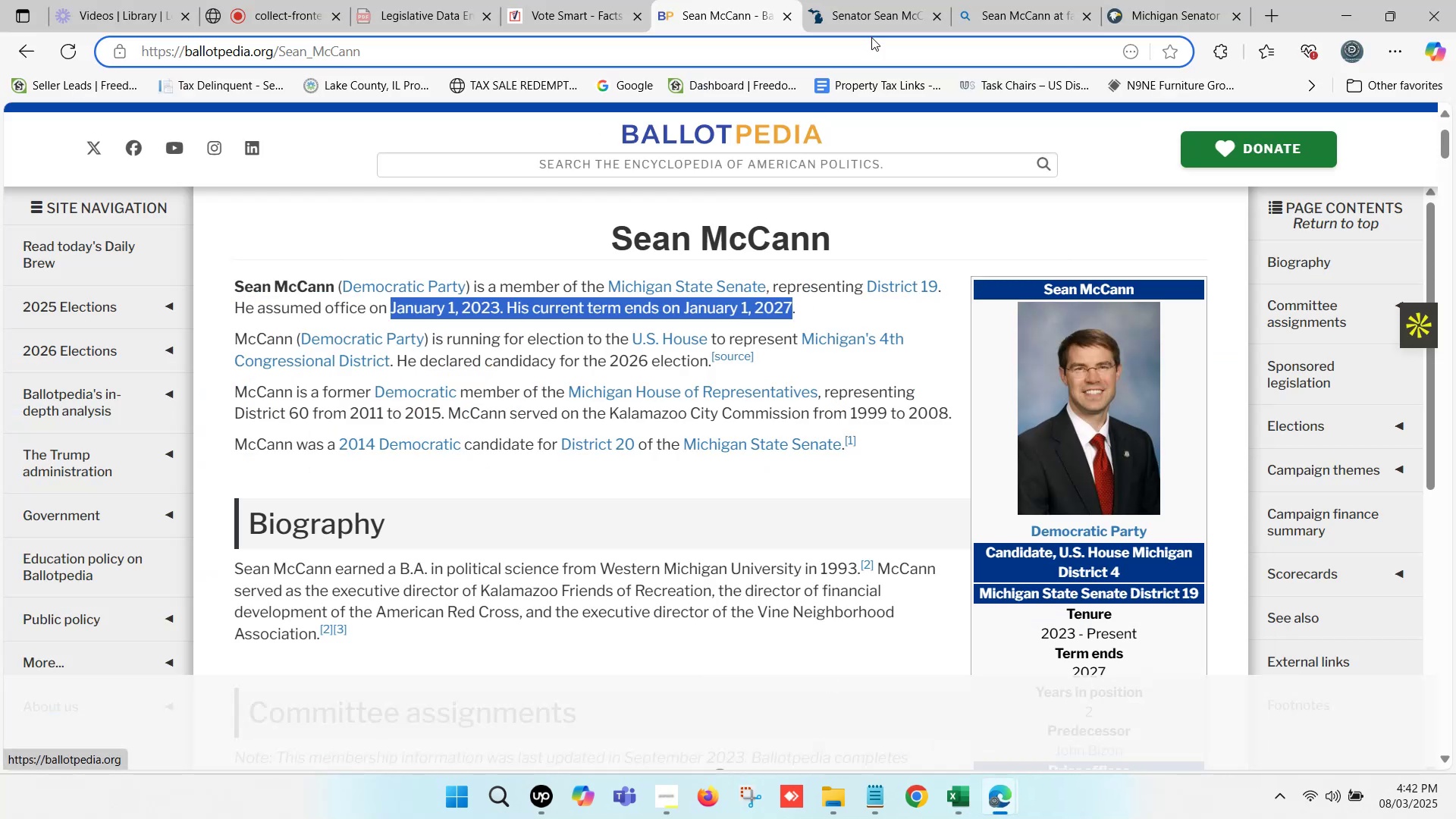 
left_click([918, 0])
 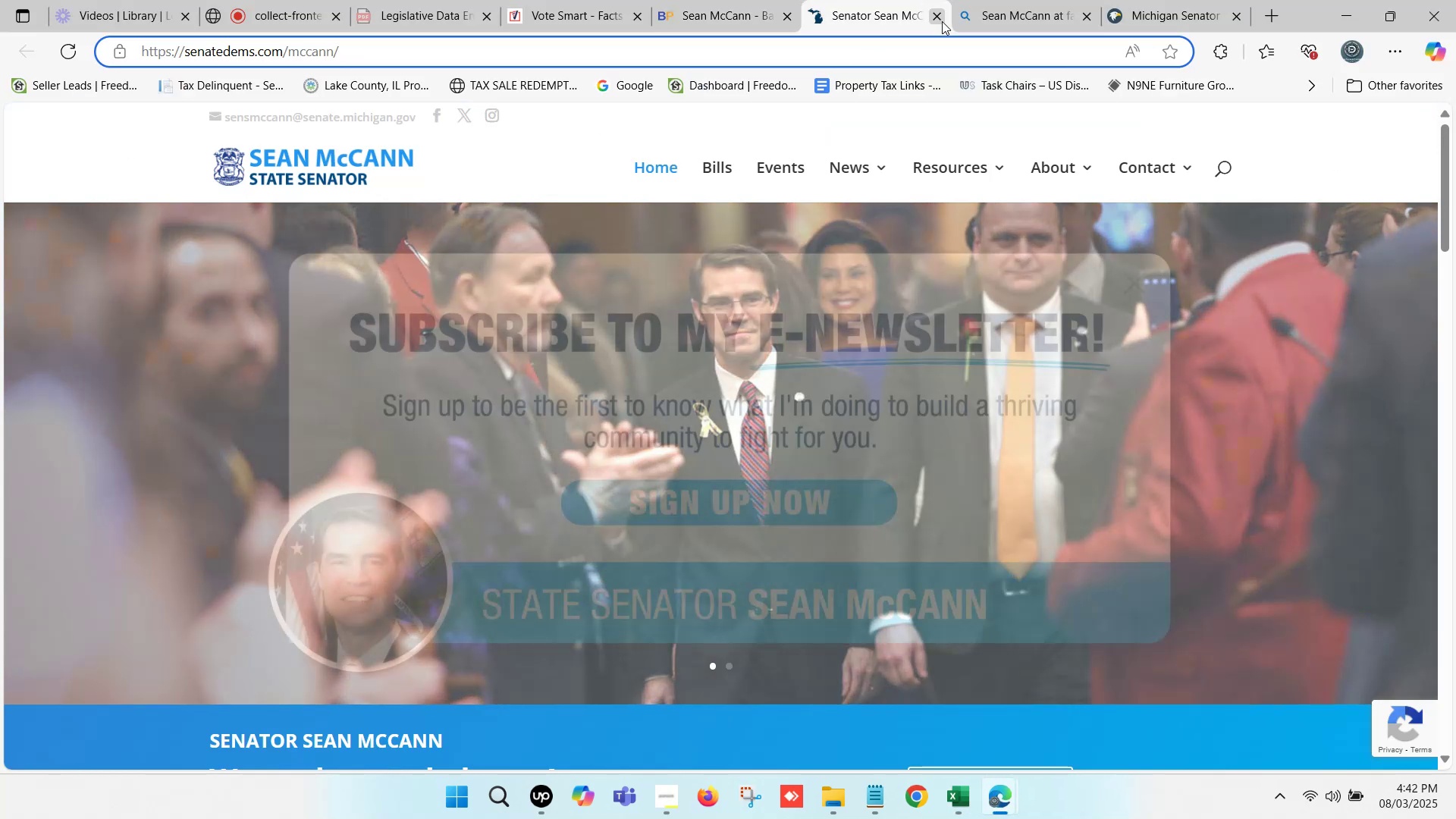 
left_click([943, 20])
 